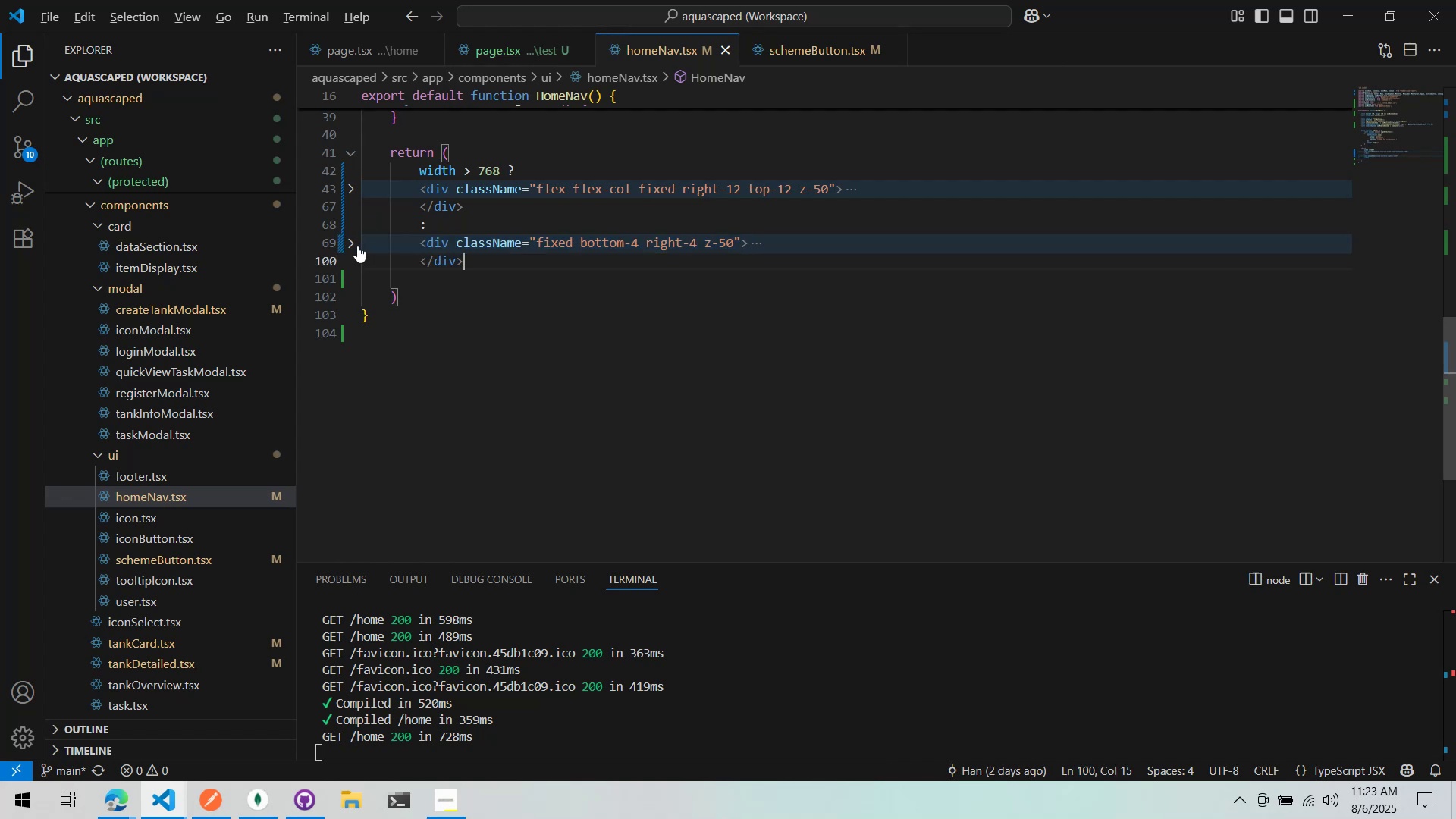 
key(Alt+Tab)
 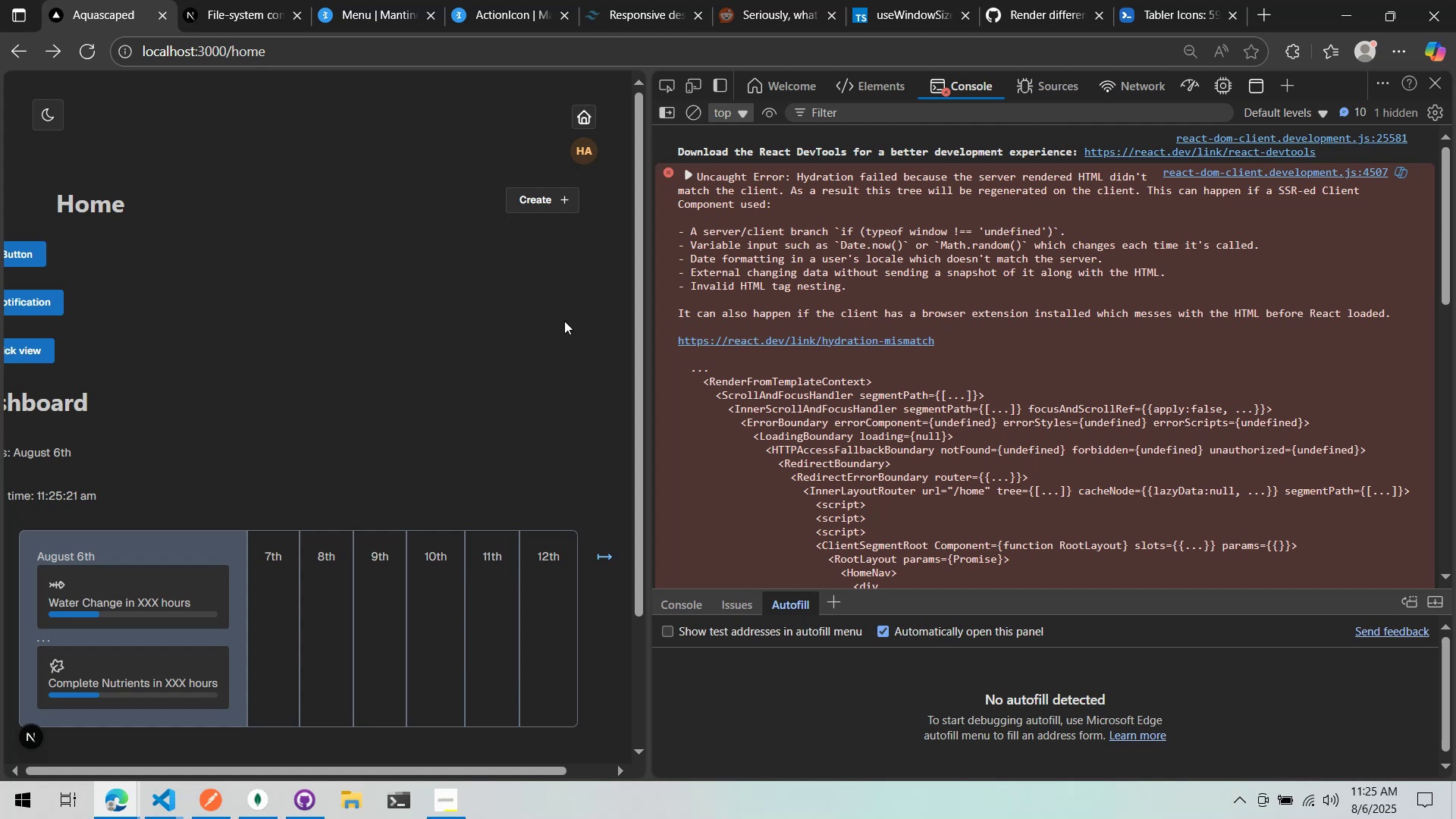 
wait(113.15)
 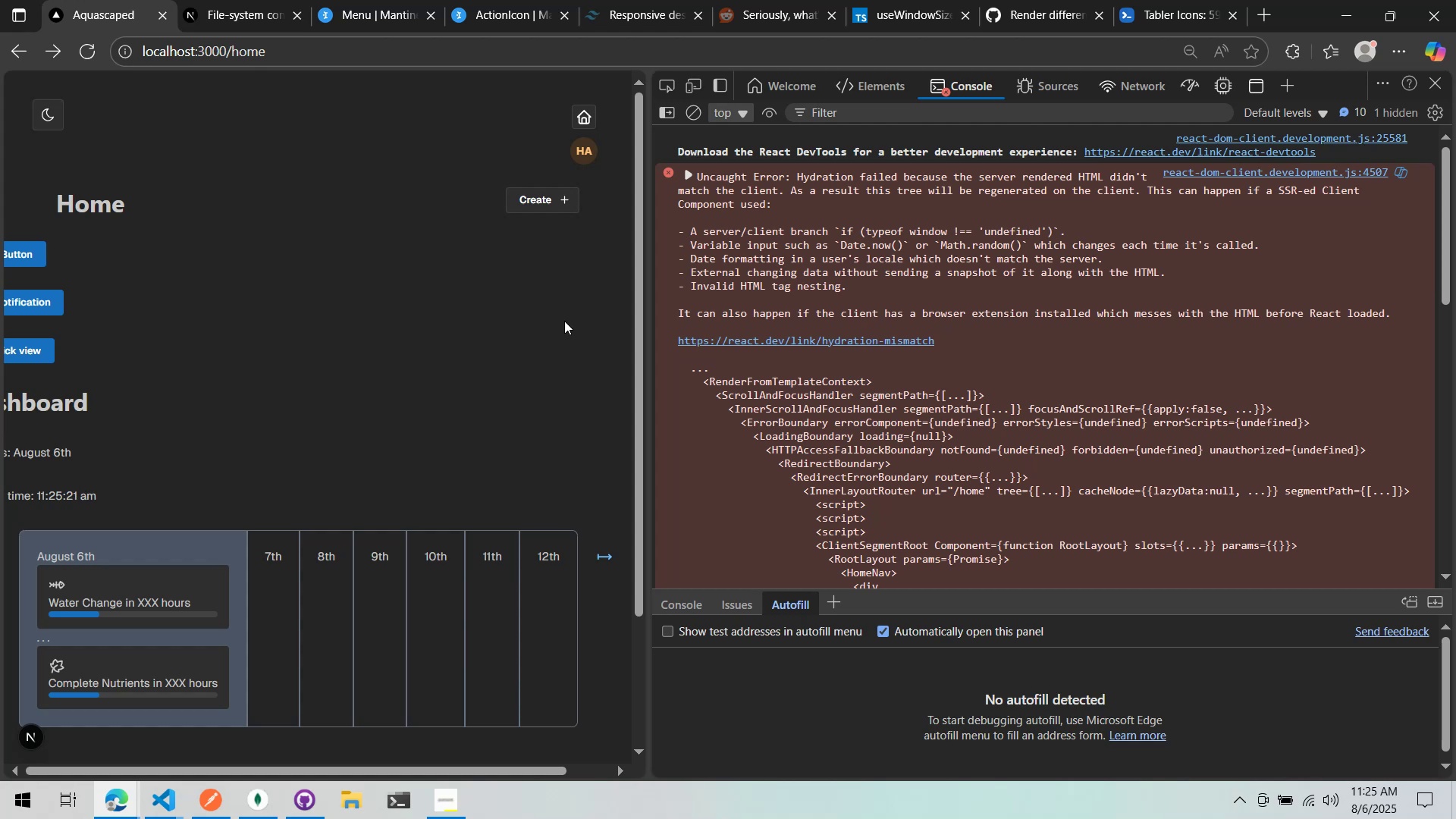 
left_click([918, 0])
 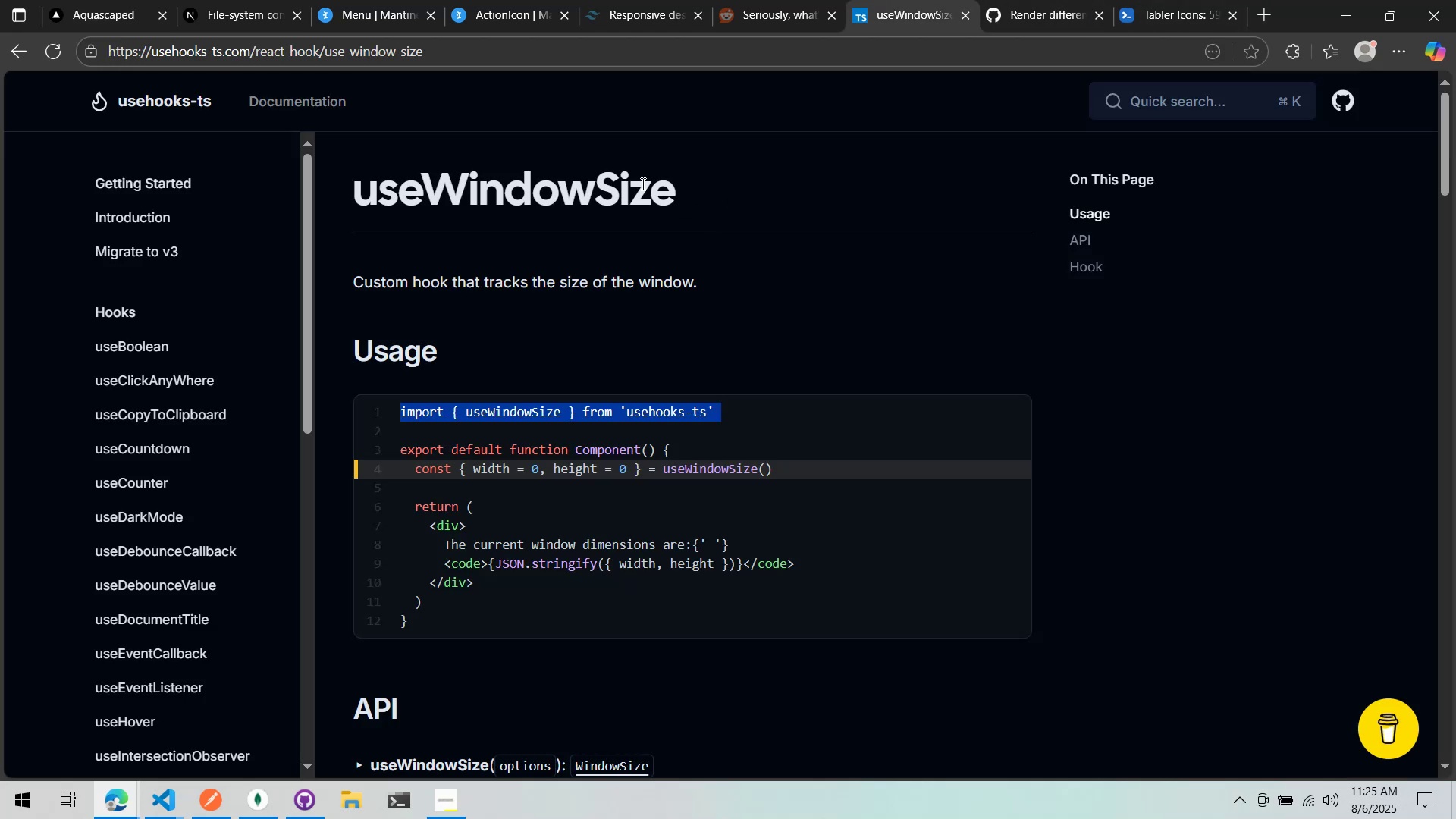 
double_click([639, 183])
 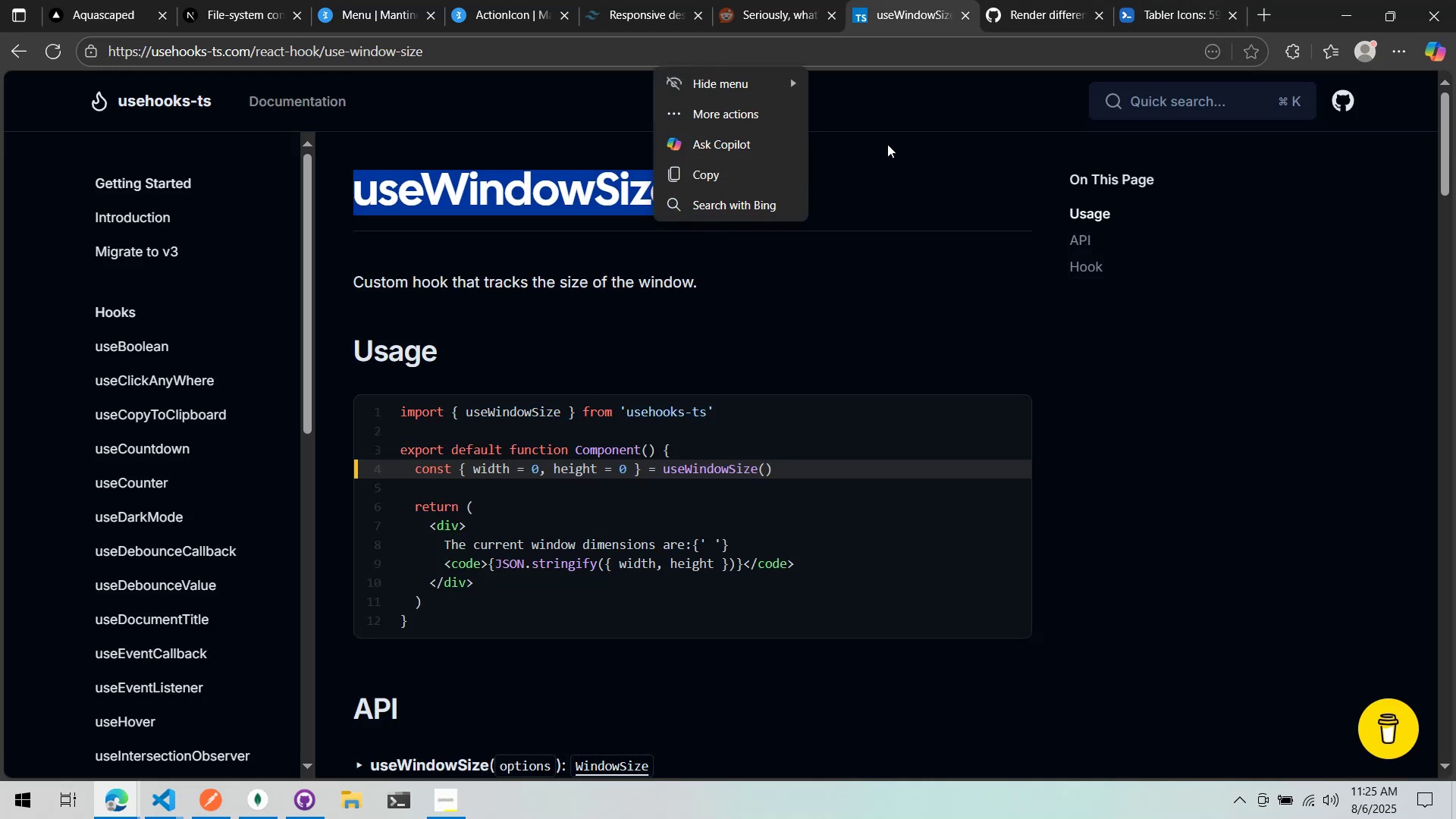 
scroll: coordinate [804, 262], scroll_direction: down, amount: 19.0
 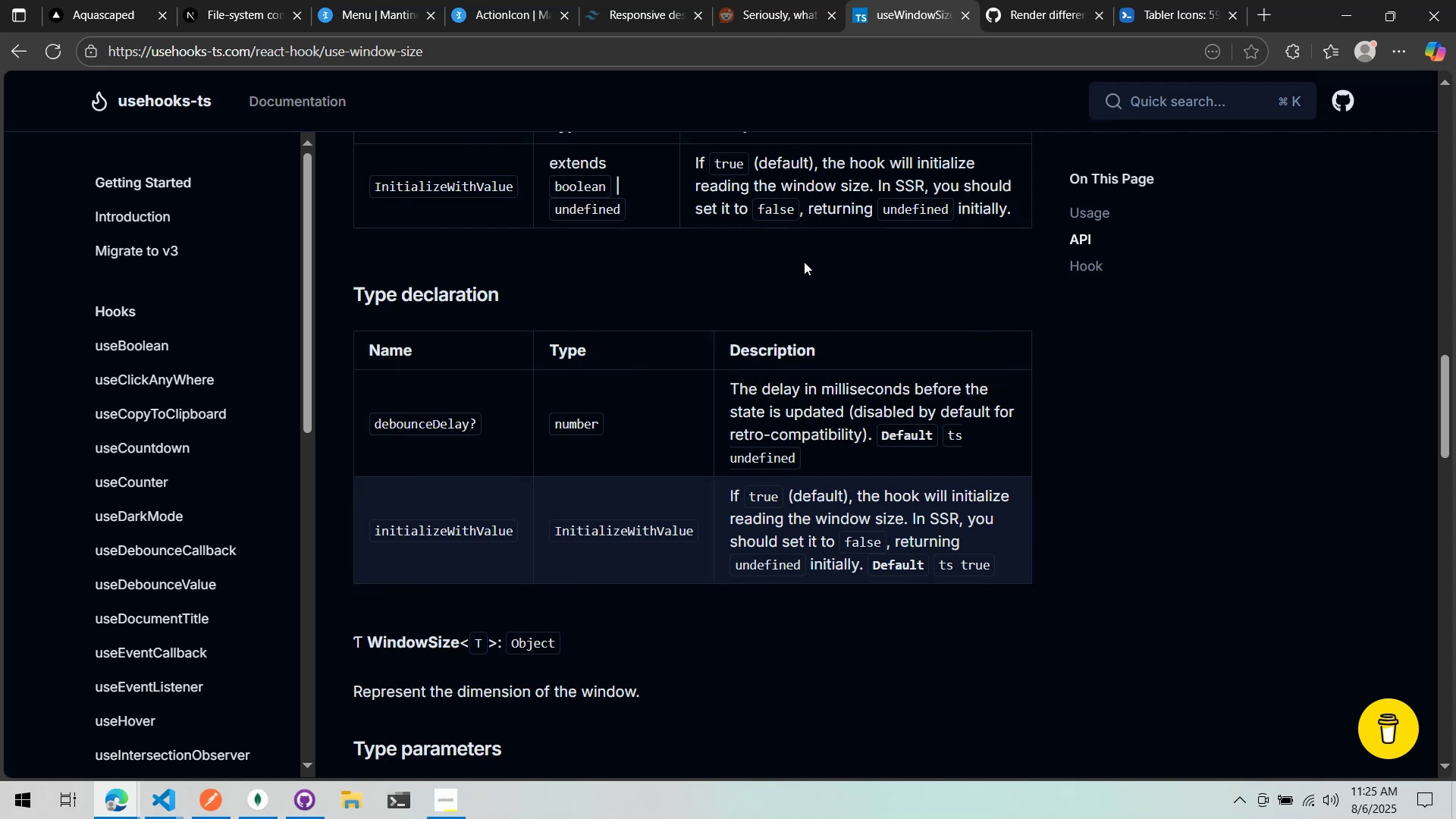 
scroll: coordinate [804, 261], scroll_direction: up, amount: 1.0
 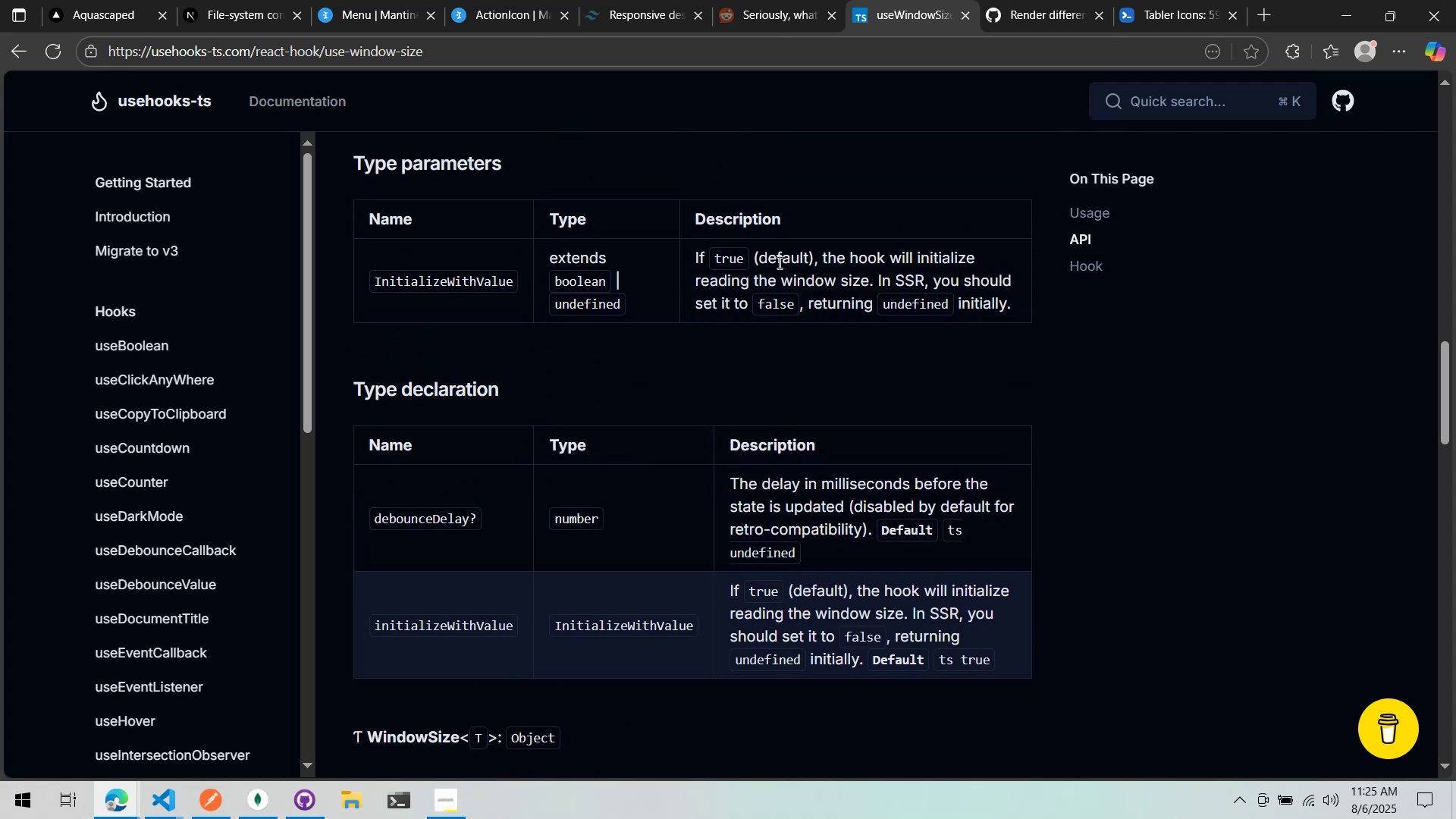 
wait(6.69)
 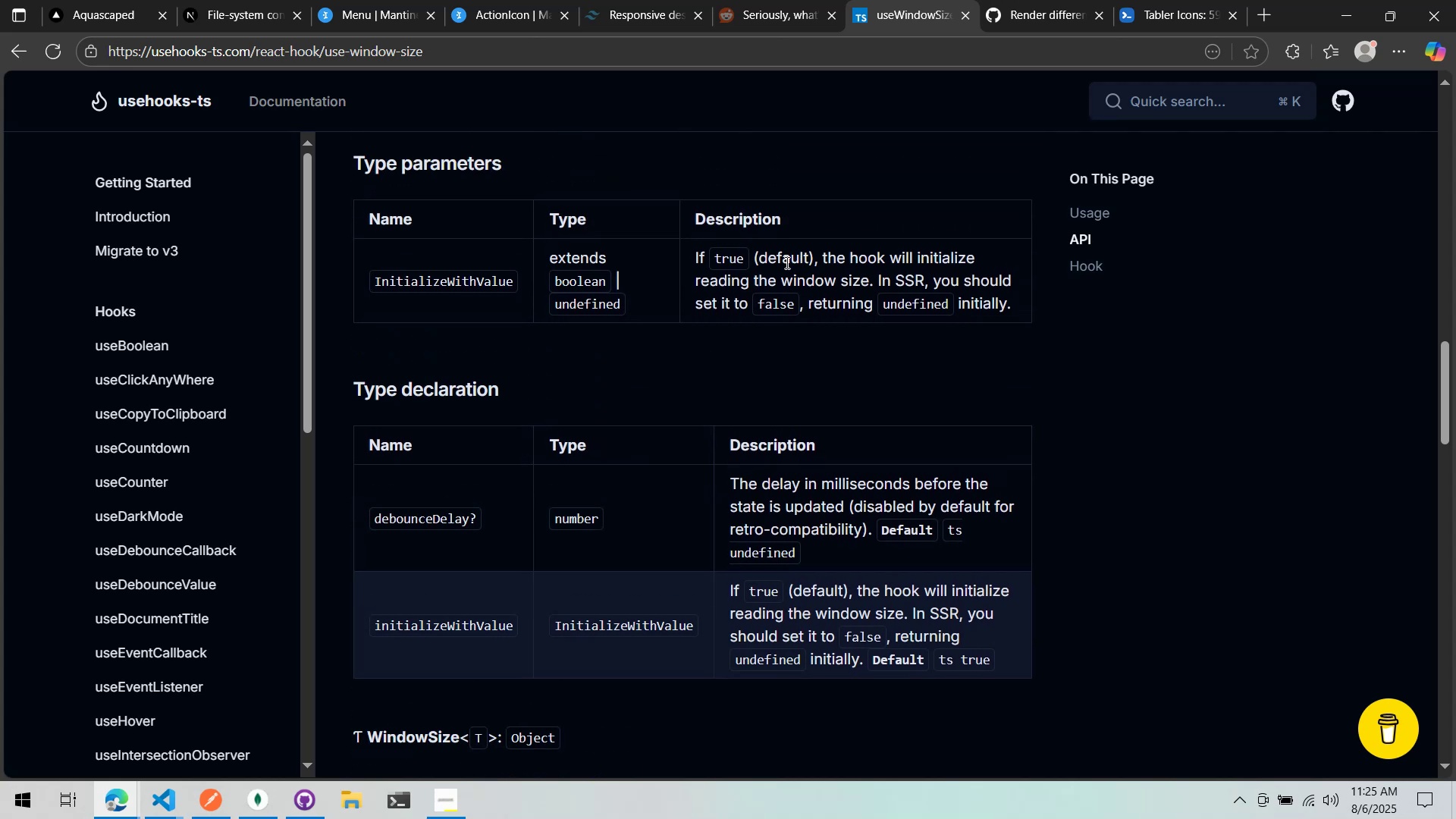 
scroll: coordinate [763, 302], scroll_direction: up, amount: 1.0
 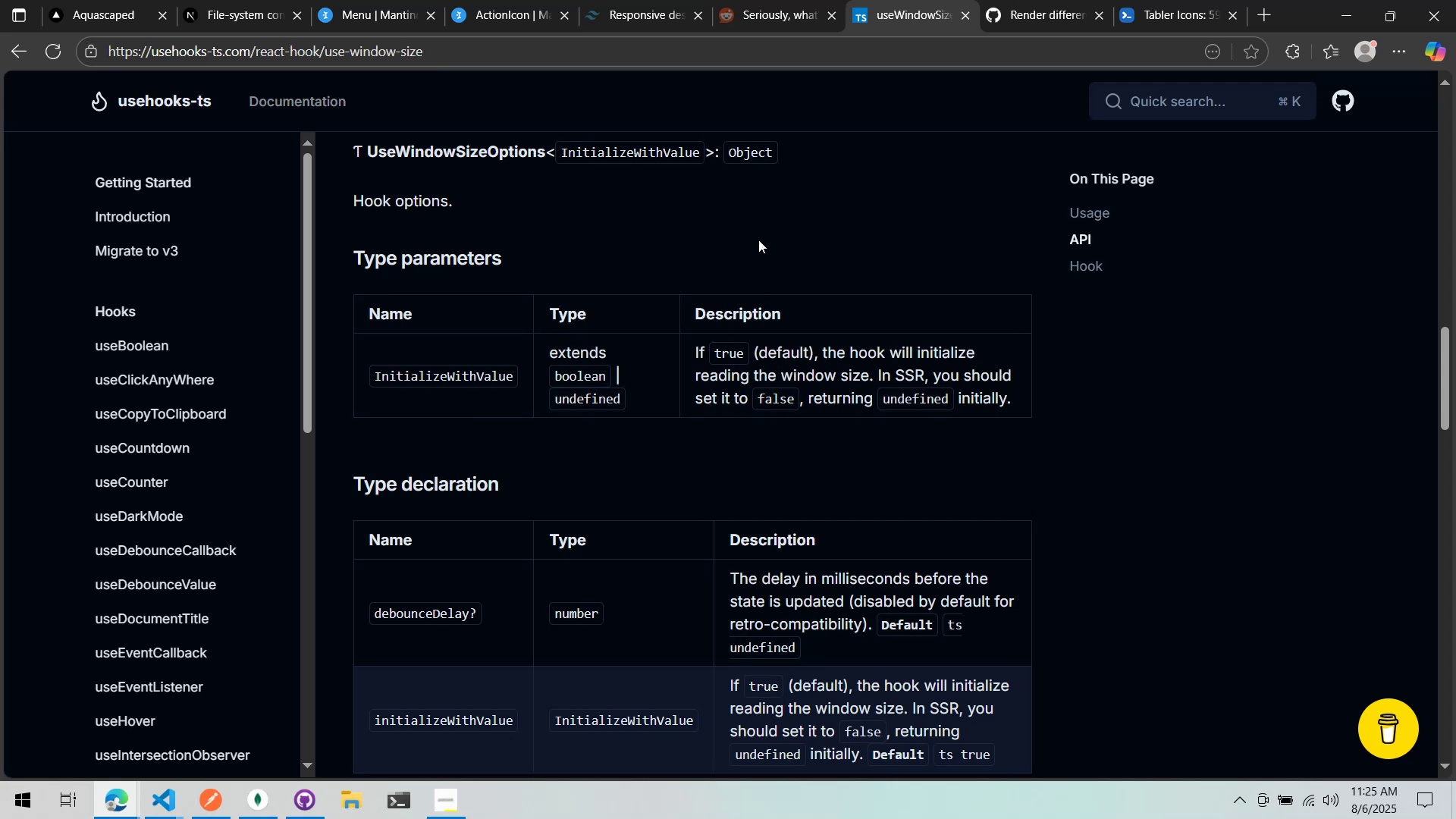 
wait(8.18)
 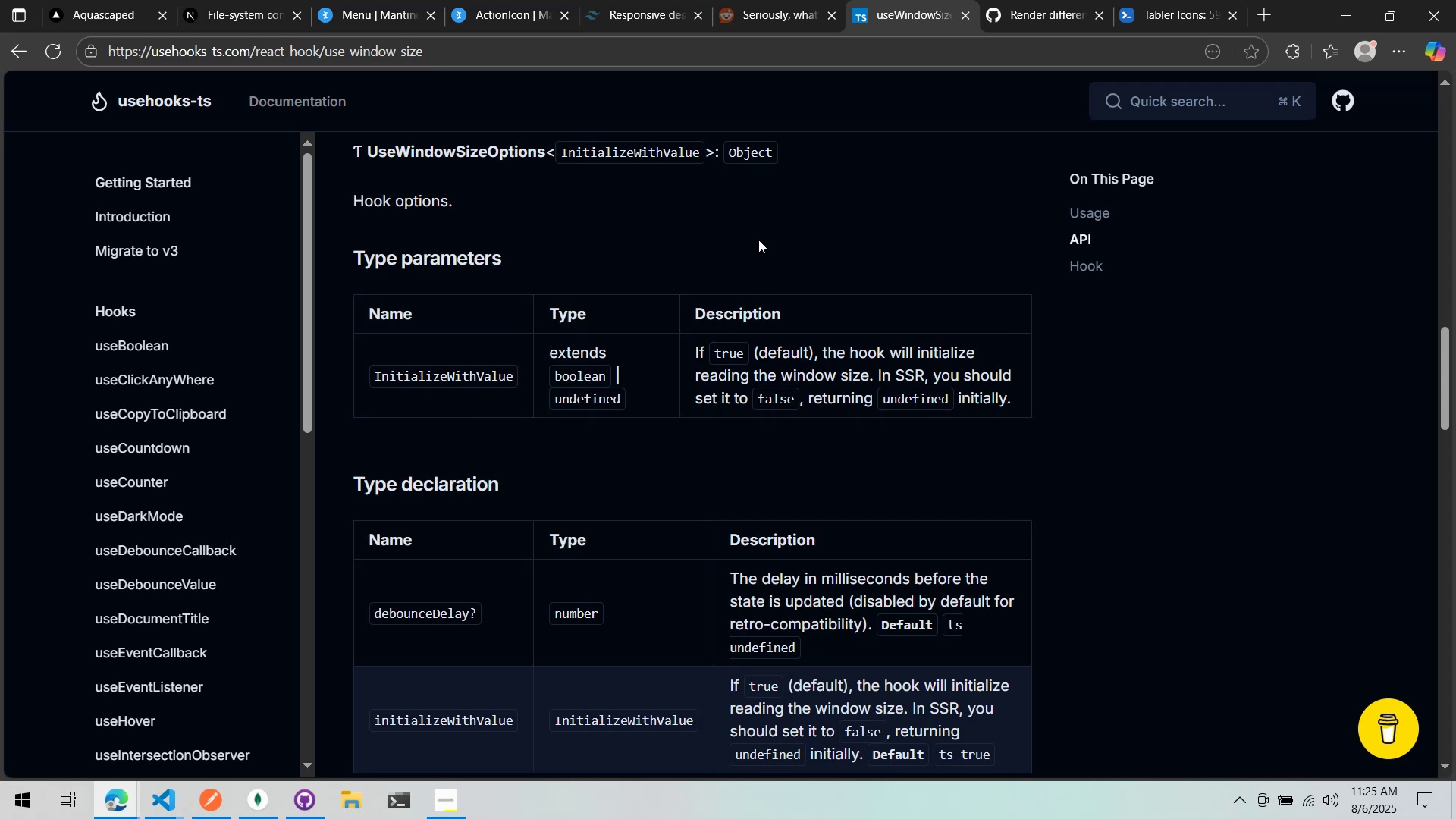 
key(Alt+AltLeft)
 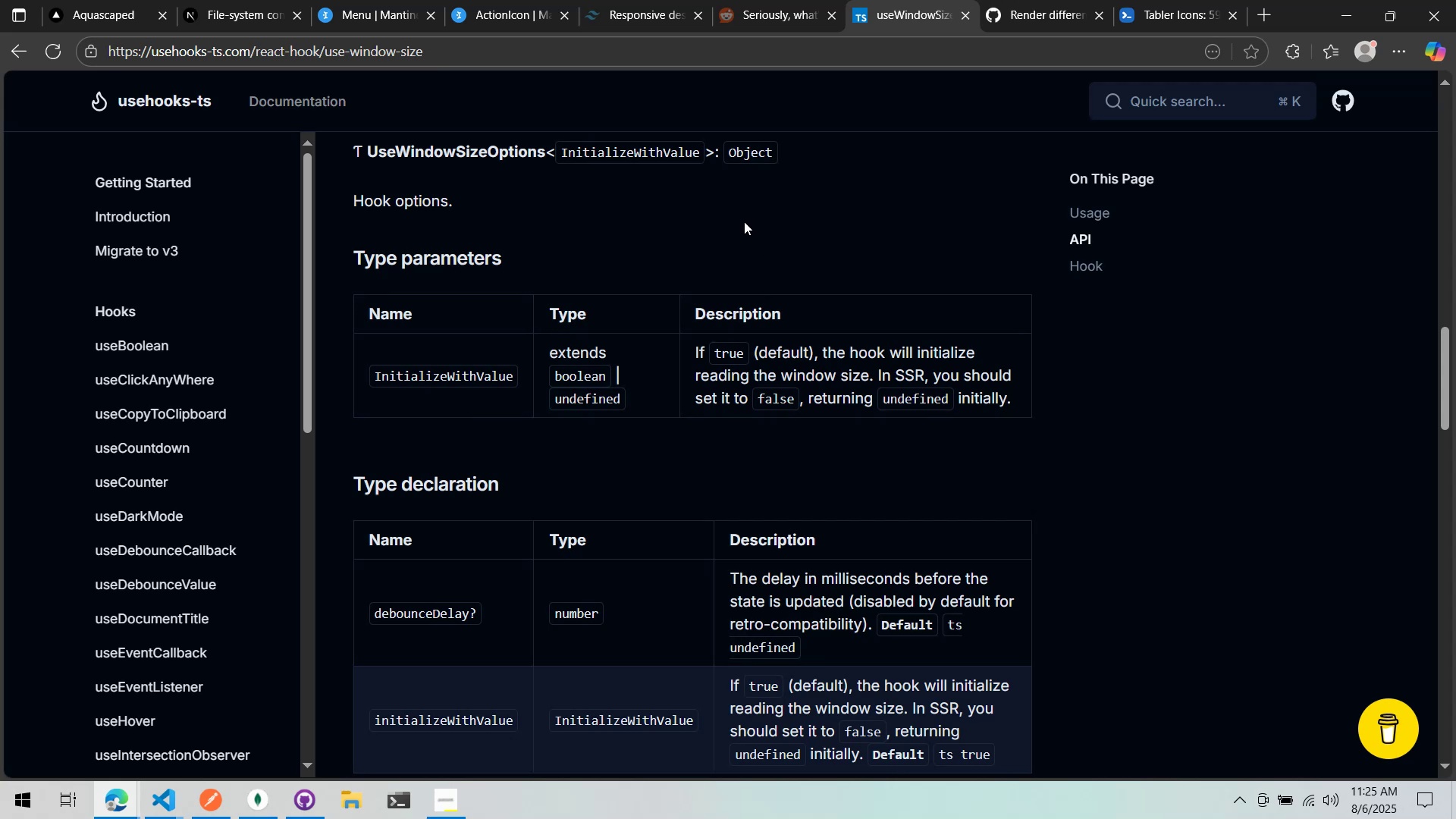 
key(Alt+Tab)
 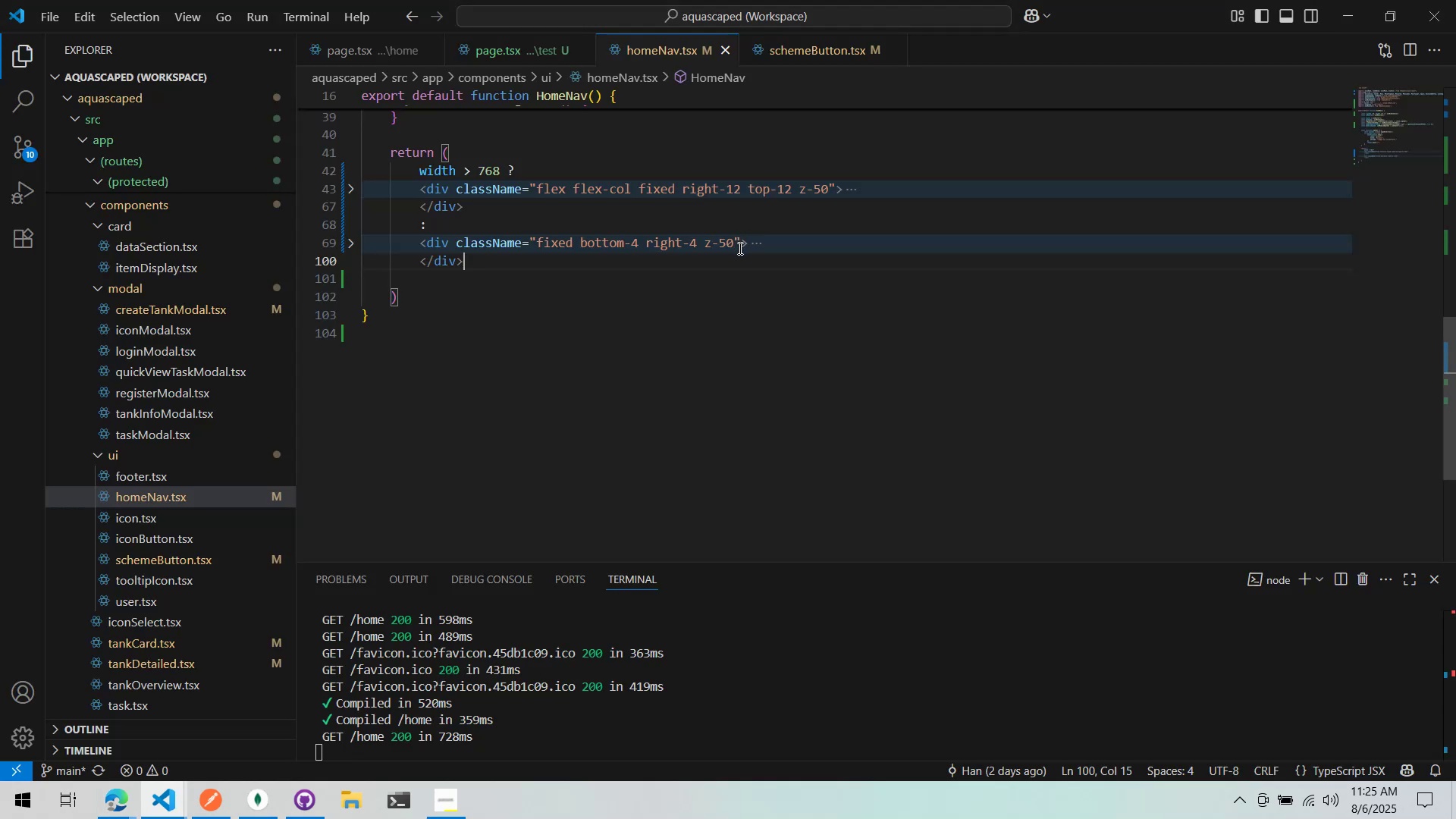 
scroll: coordinate [751, 298], scroll_direction: up, amount: 17.0
 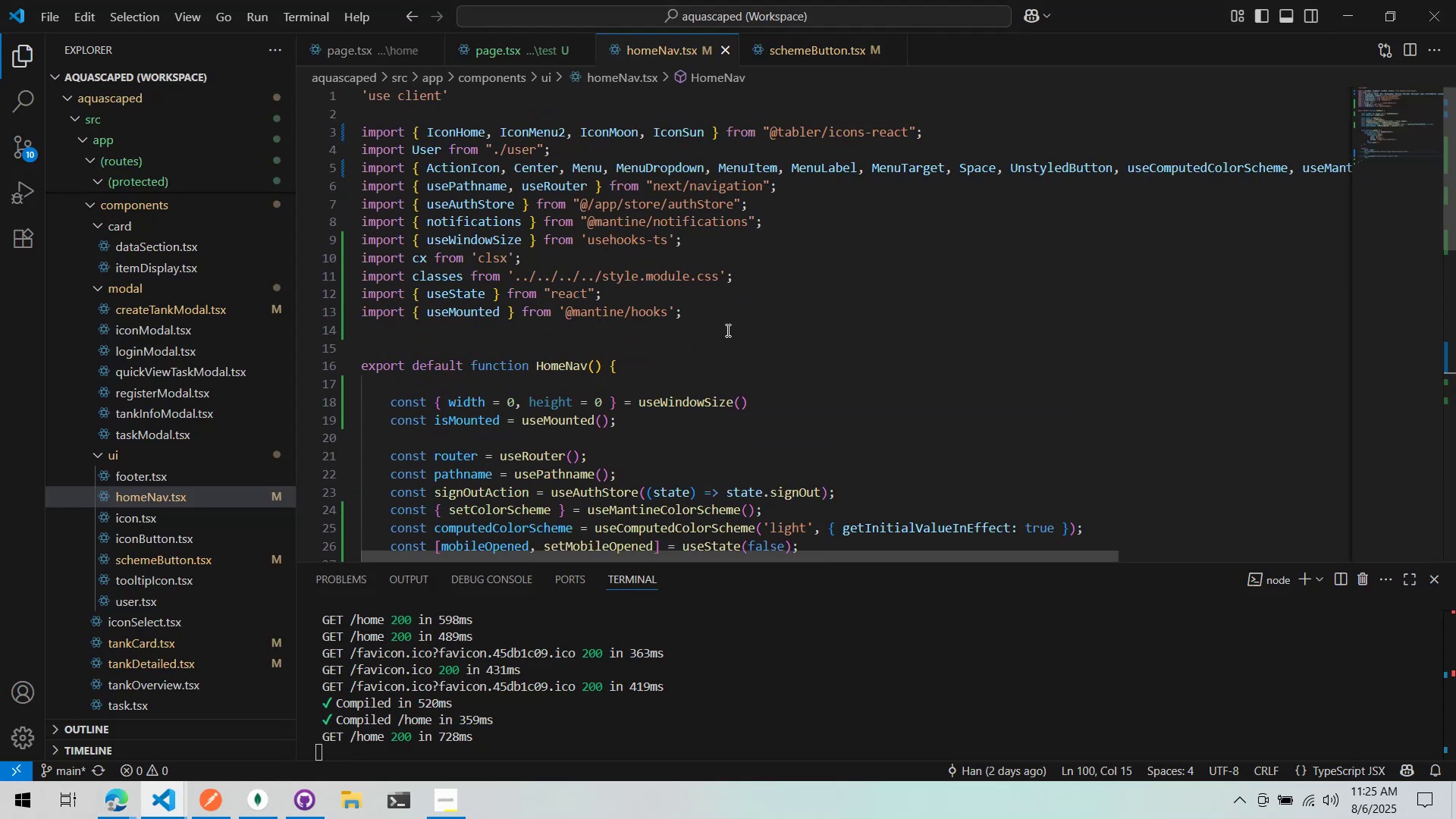 
scroll: coordinate [700, 368], scroll_direction: down, amount: 1.0
 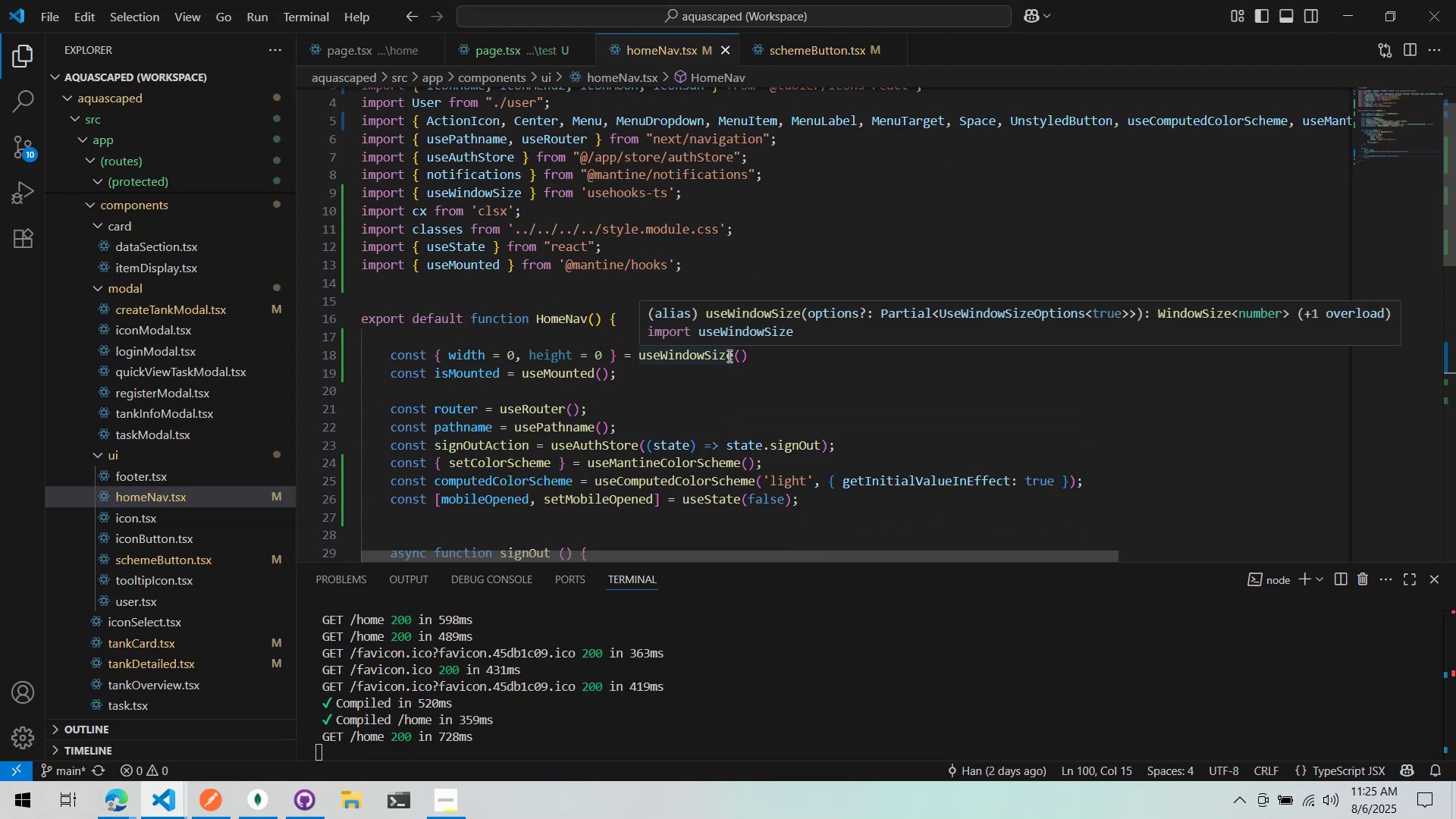 
double_click([742, 358])
 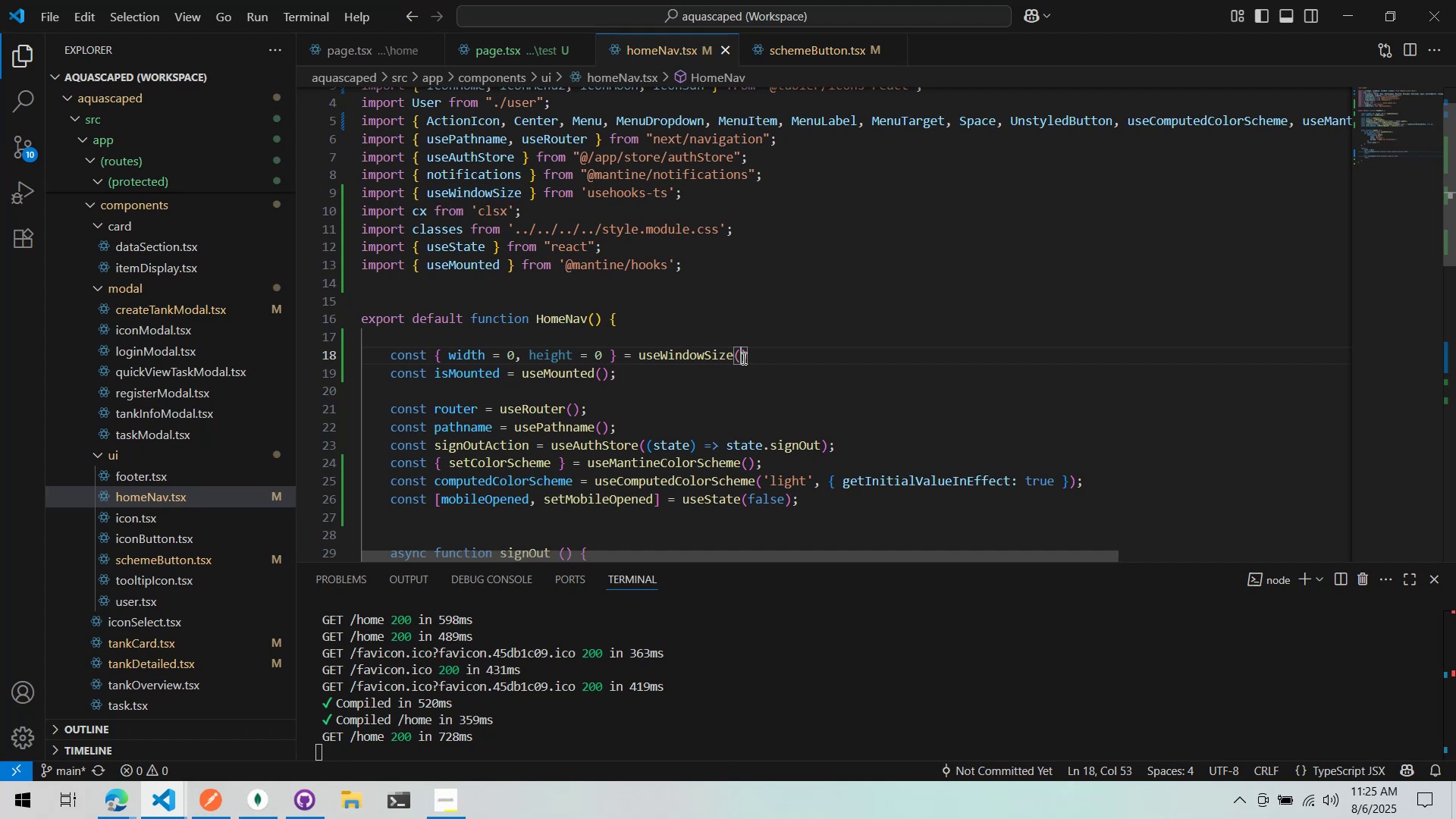 
key(Alt+AltLeft)
 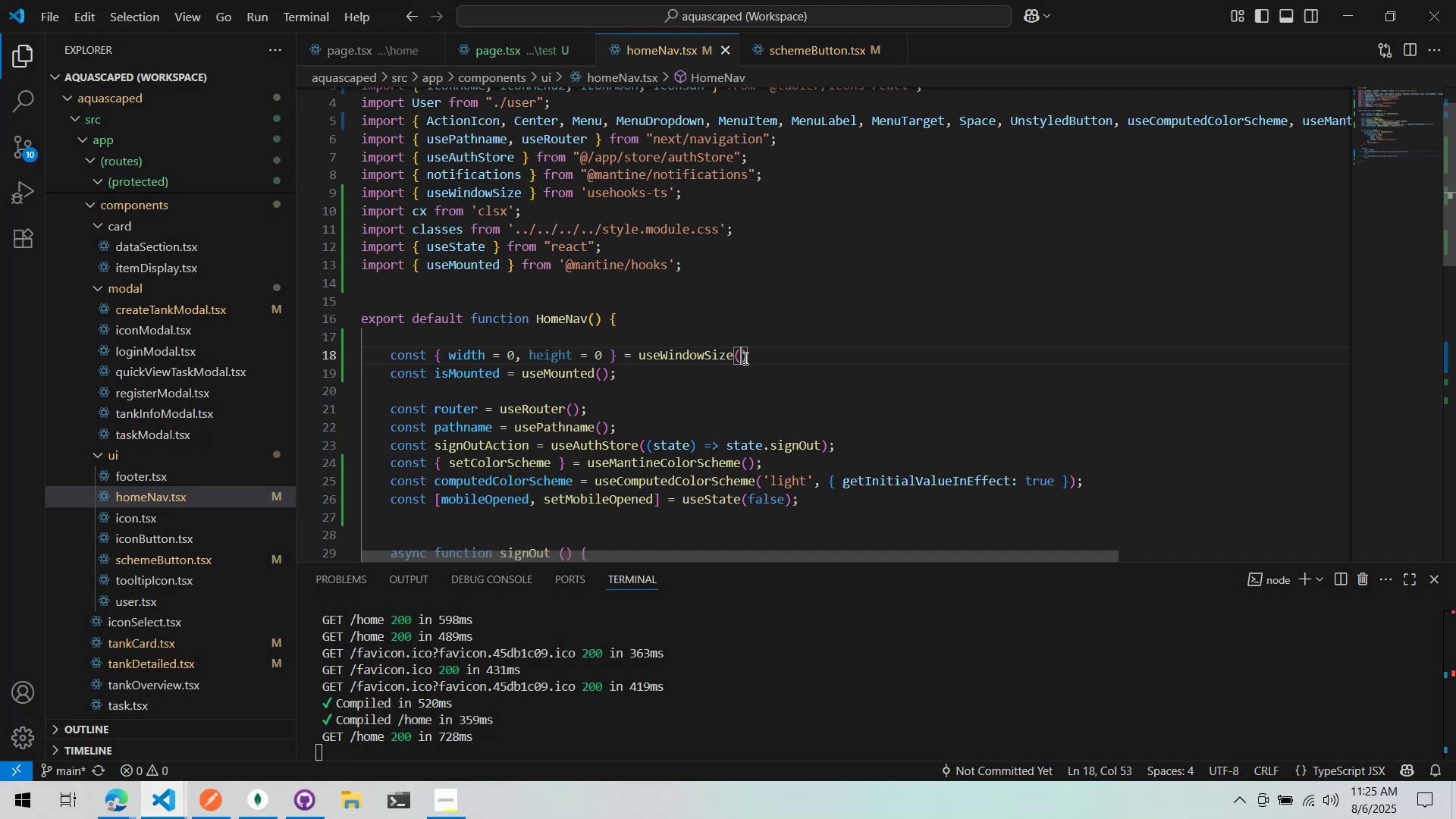 
key(Alt+Tab)
 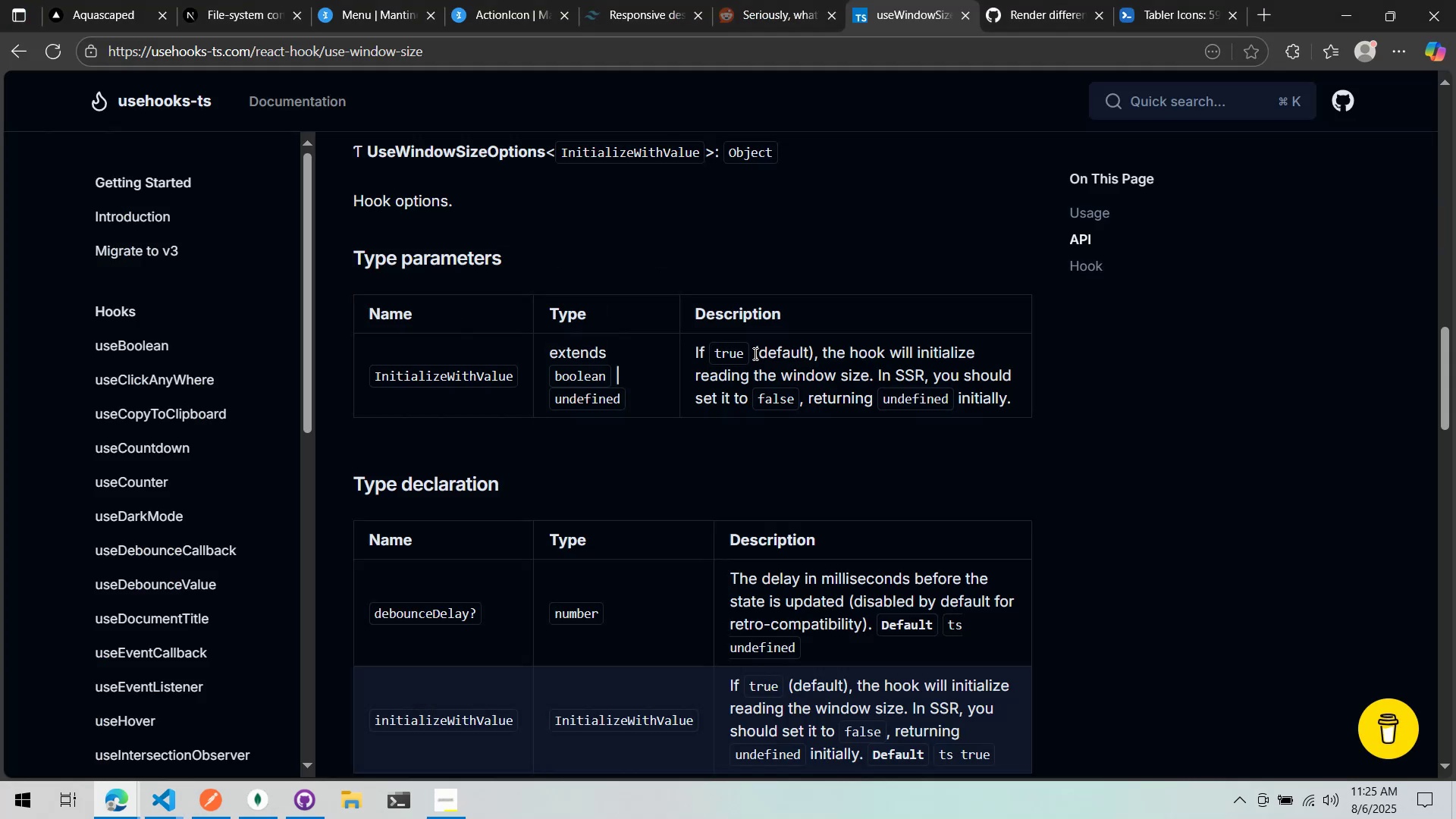 
scroll: coordinate [754, 353], scroll_direction: up, amount: 1.0
 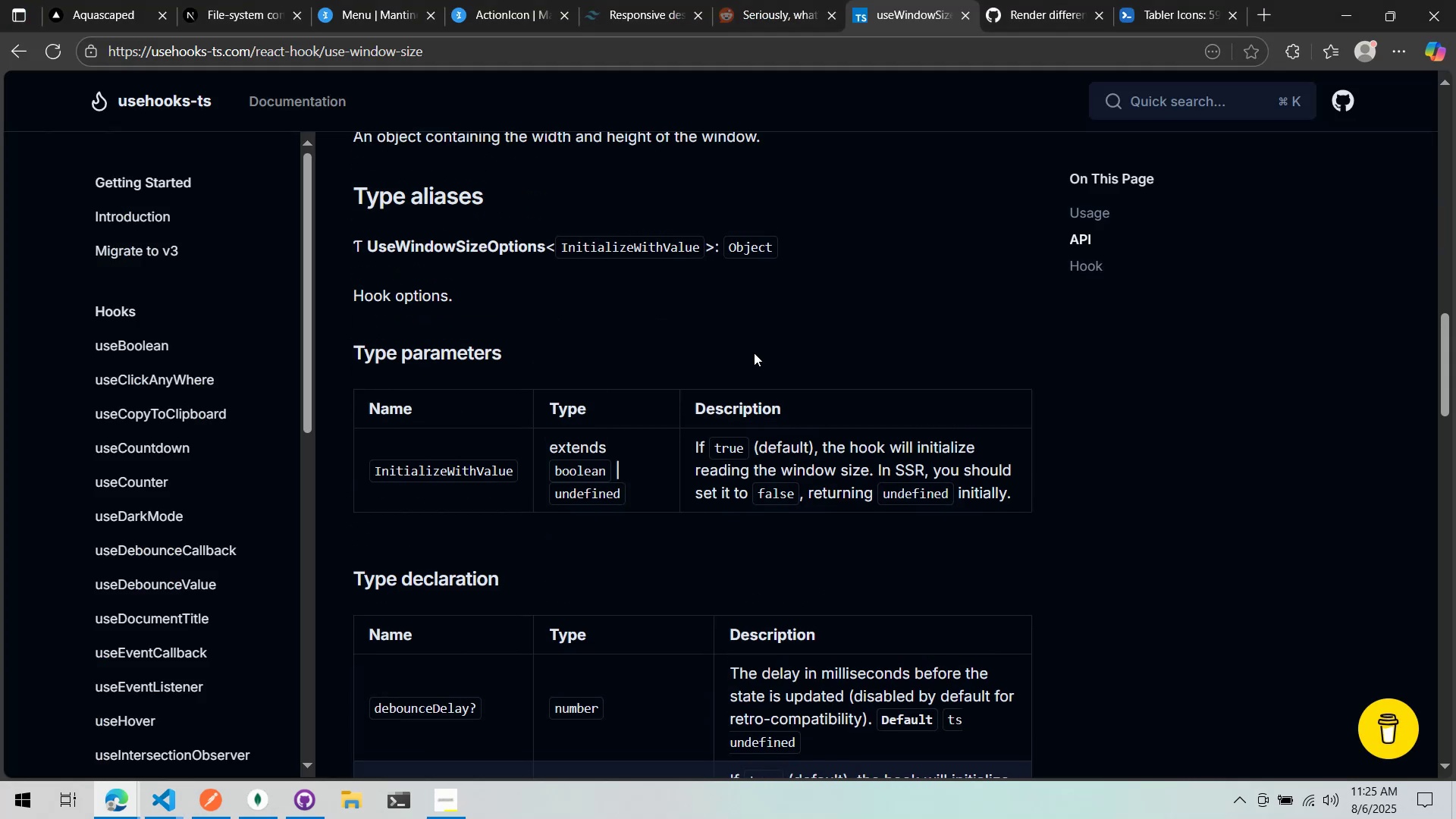 
key(Alt+AltLeft)
 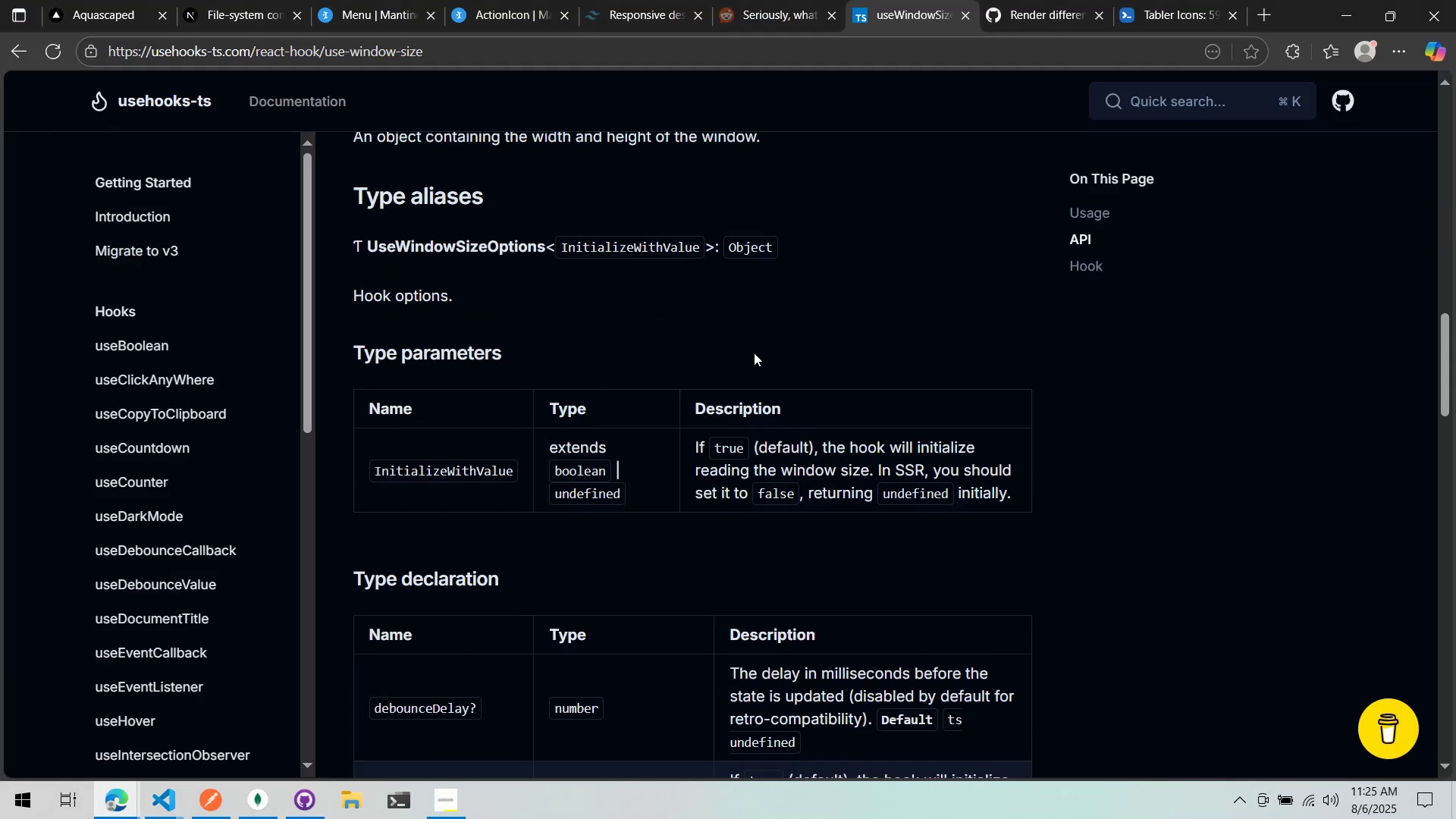 
key(Alt+Tab)
 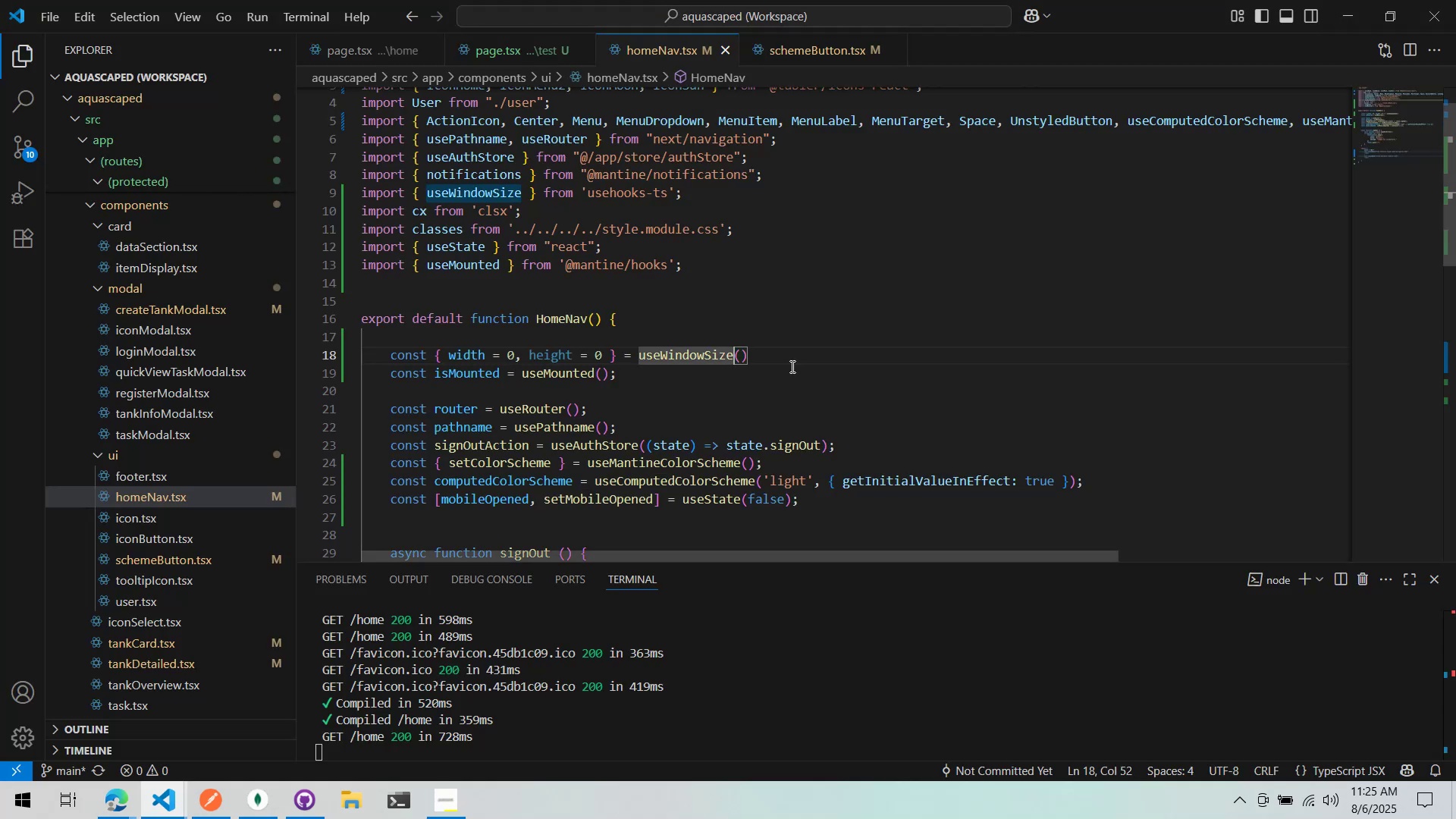 
key(Shift+Comma)
 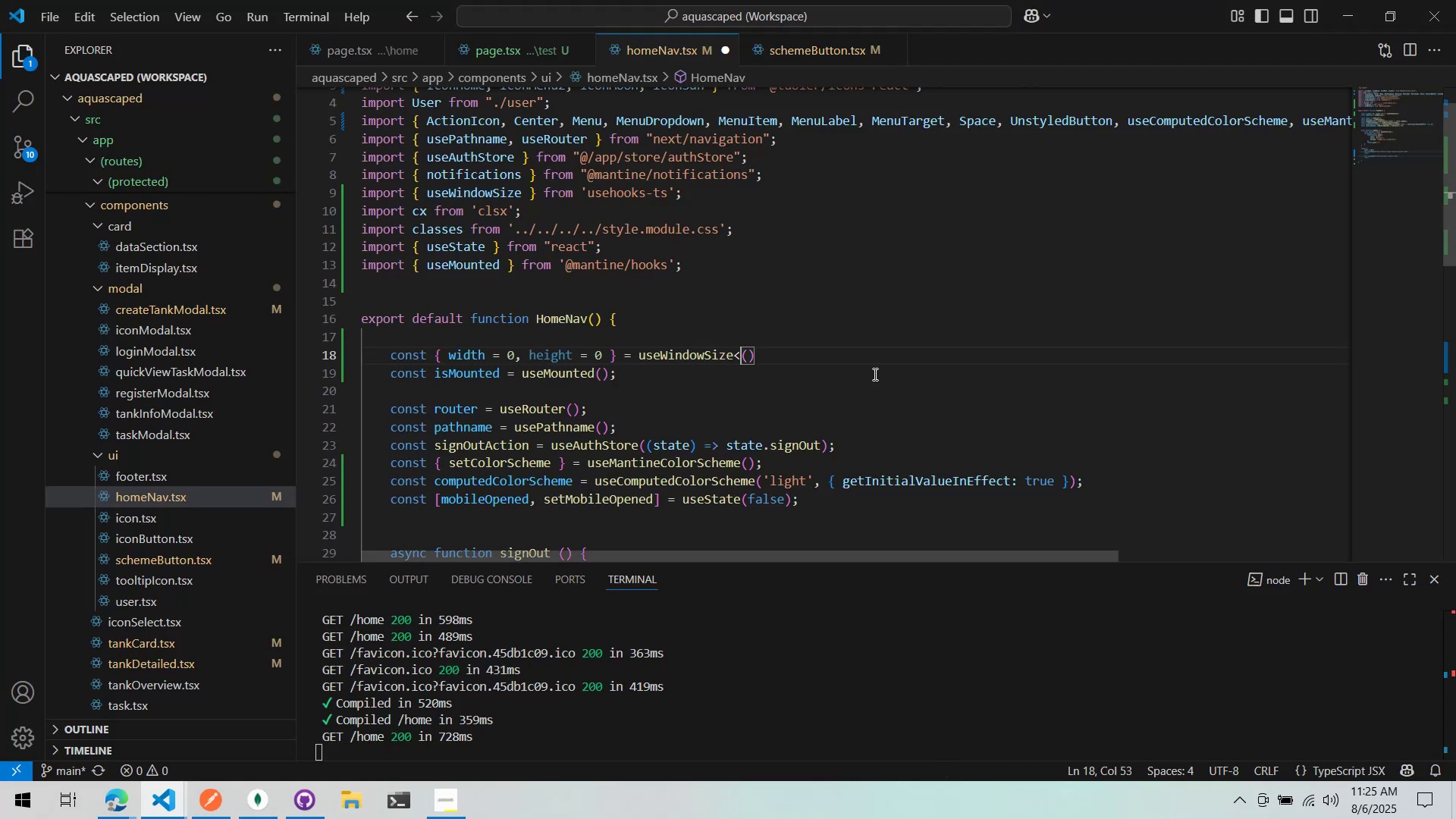 
key(Shift+Period)
 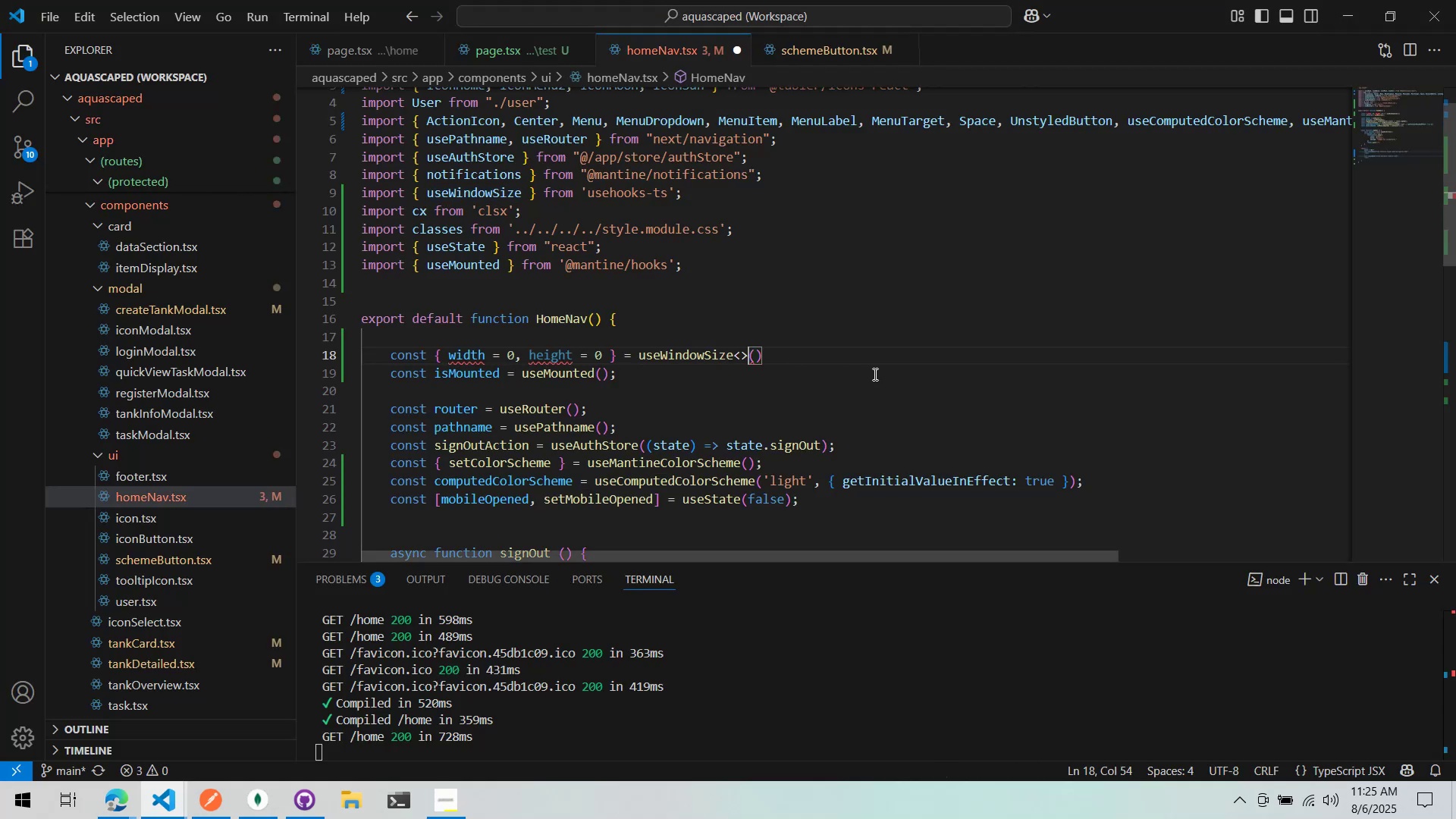 
key(ArrowLeft)
 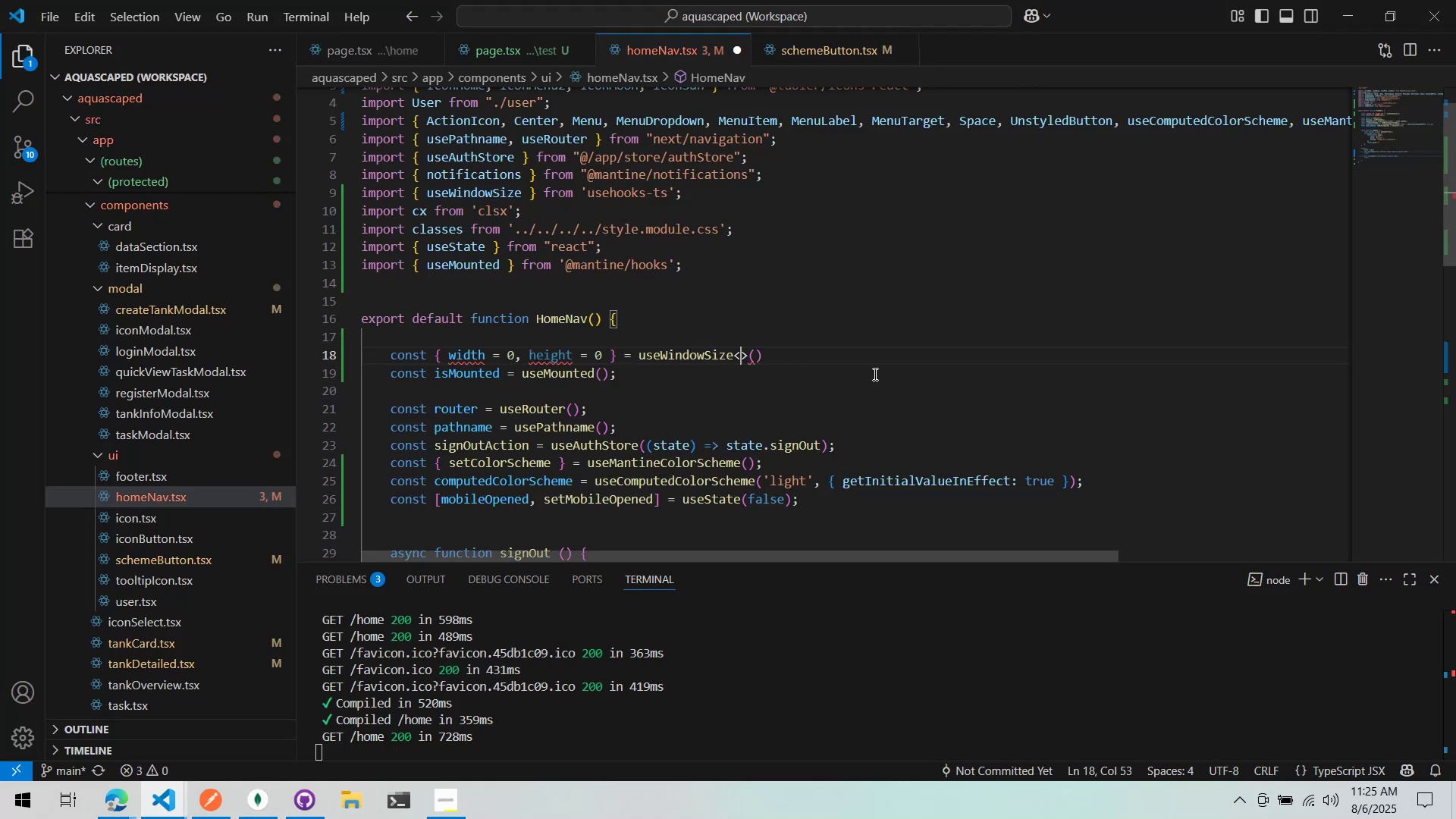 
key(Alt+AltLeft)
 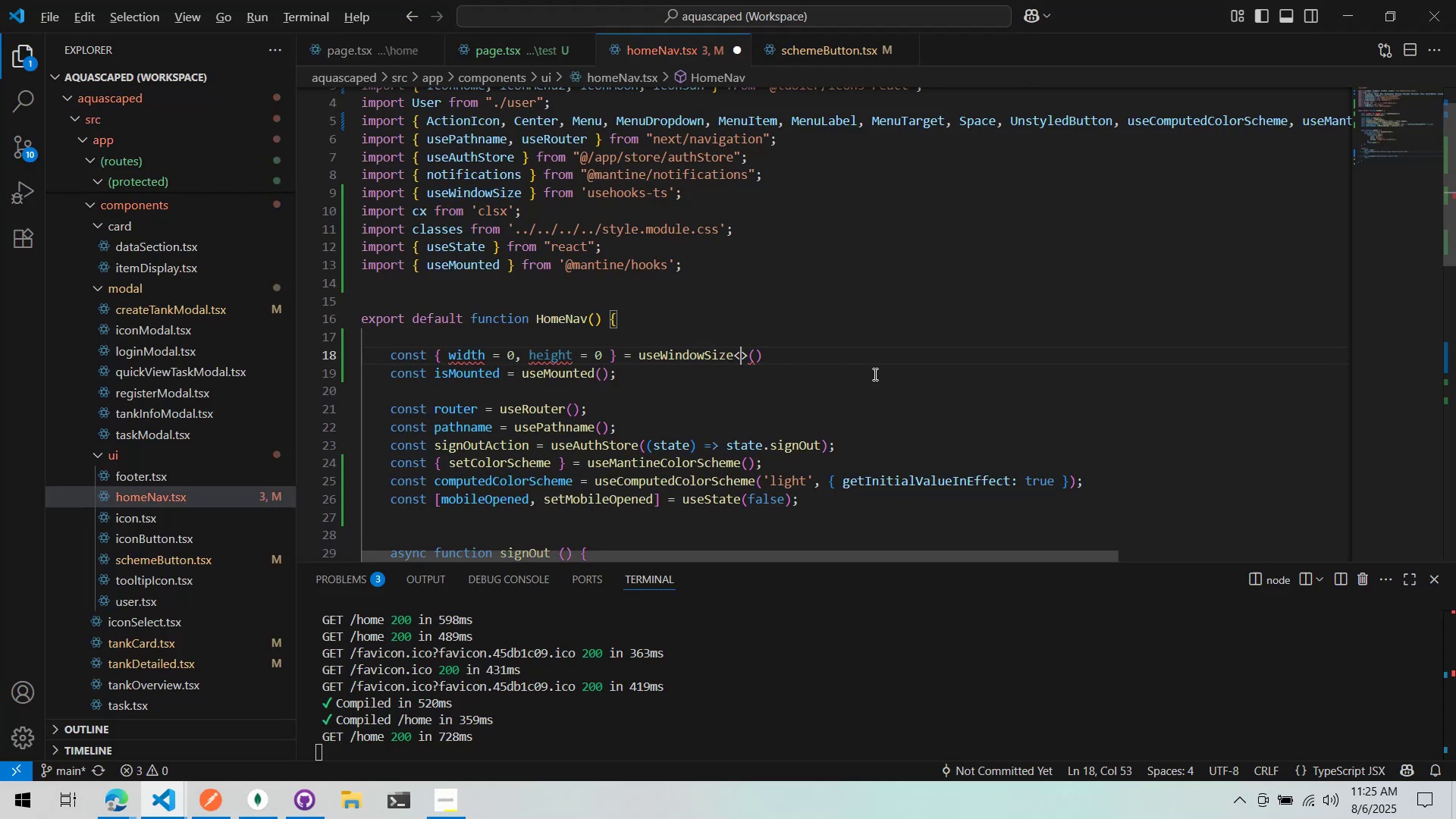 
key(Alt+Tab)
 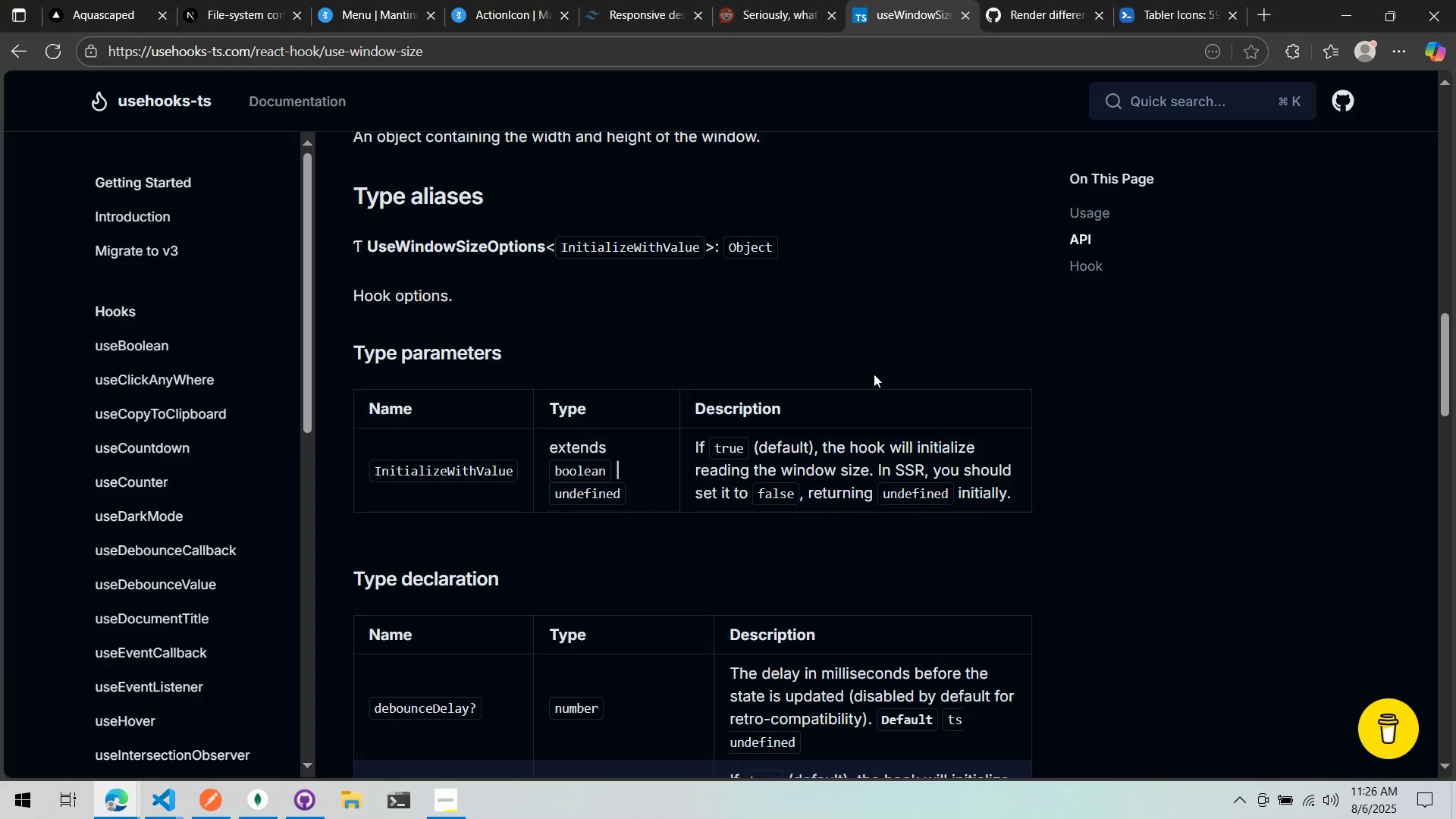 
key(Alt+AltLeft)
 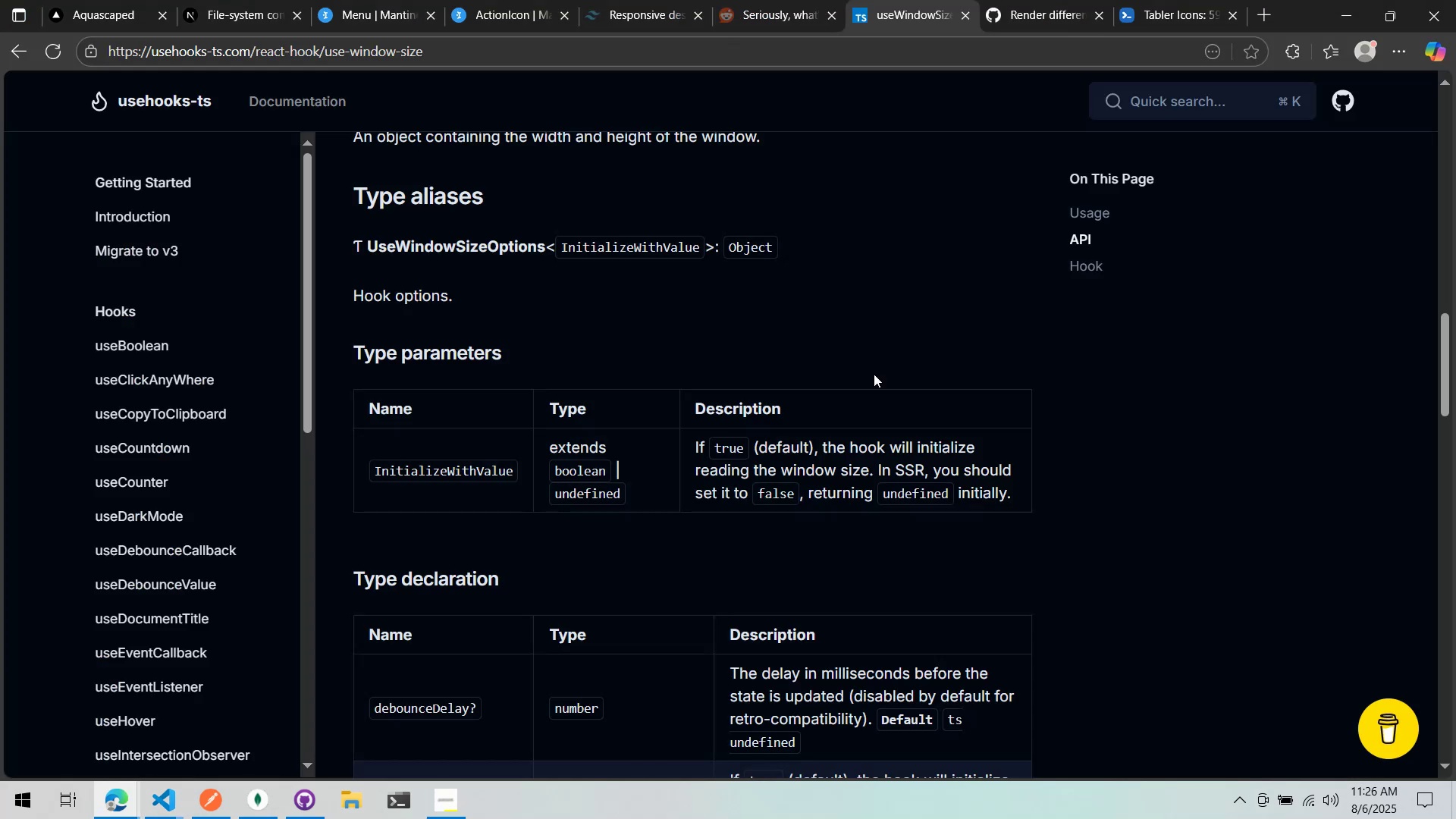 
key(Alt+Tab)
 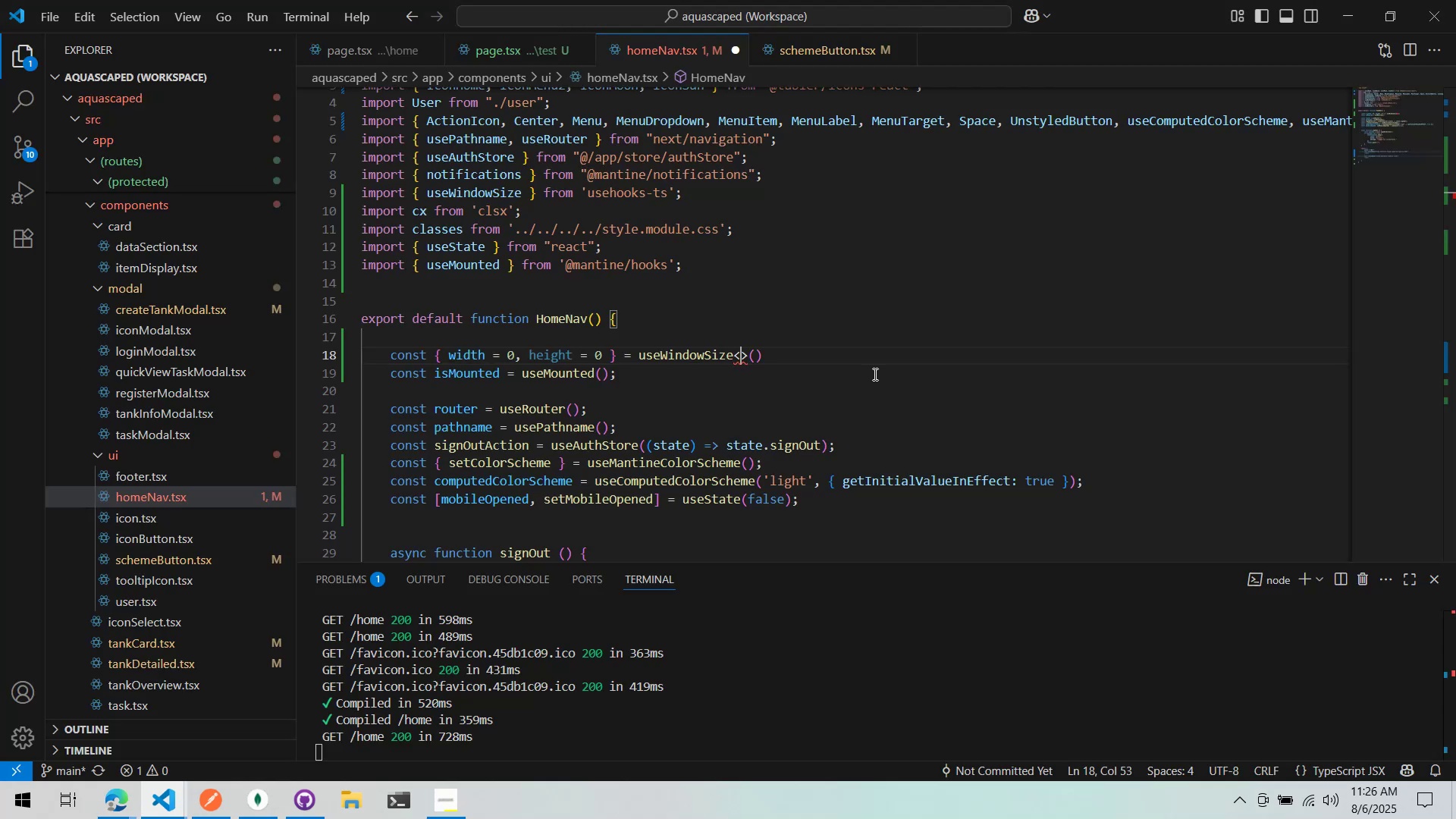 
key(Backspace)
 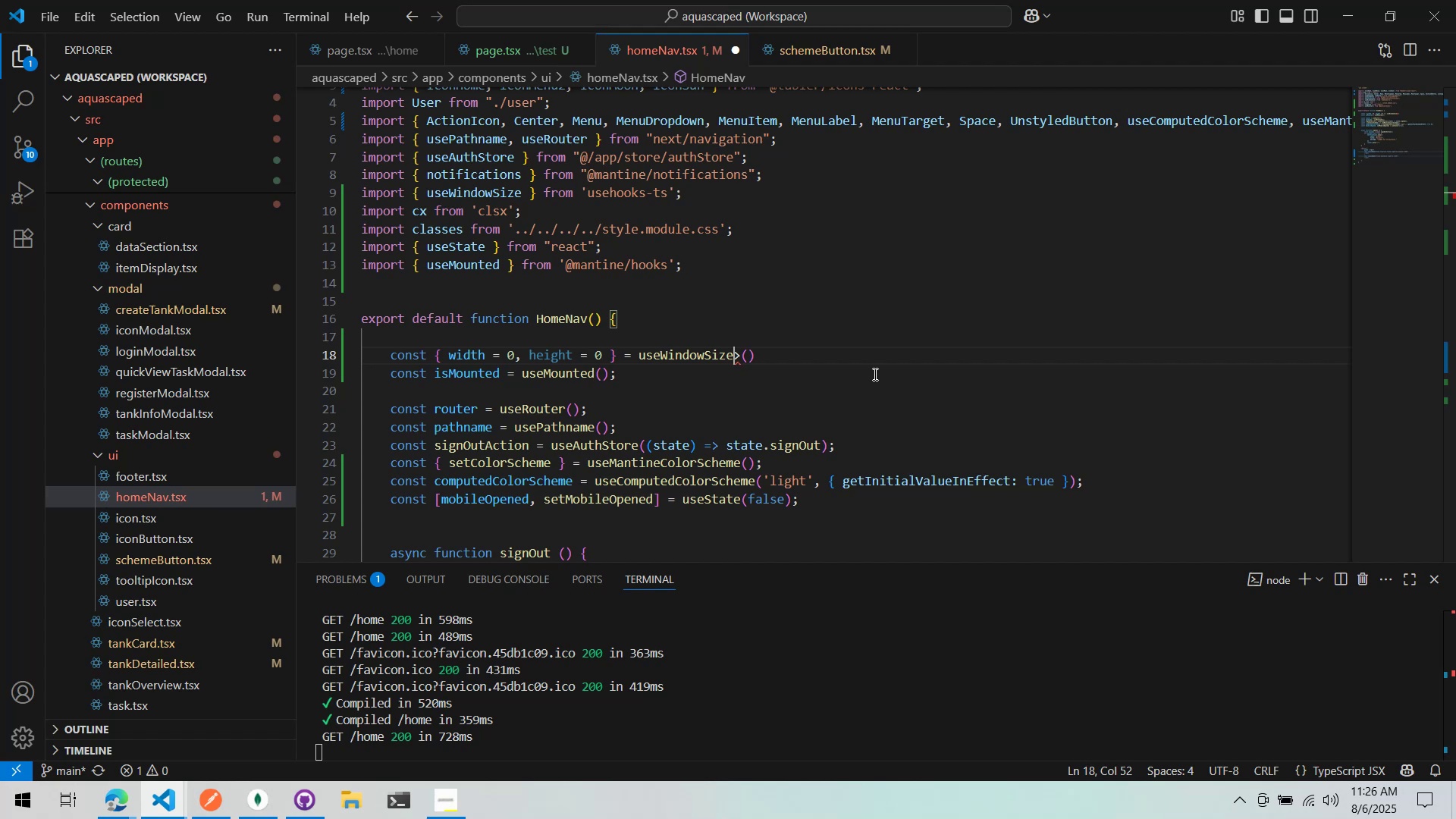 
key(ArrowRight)
 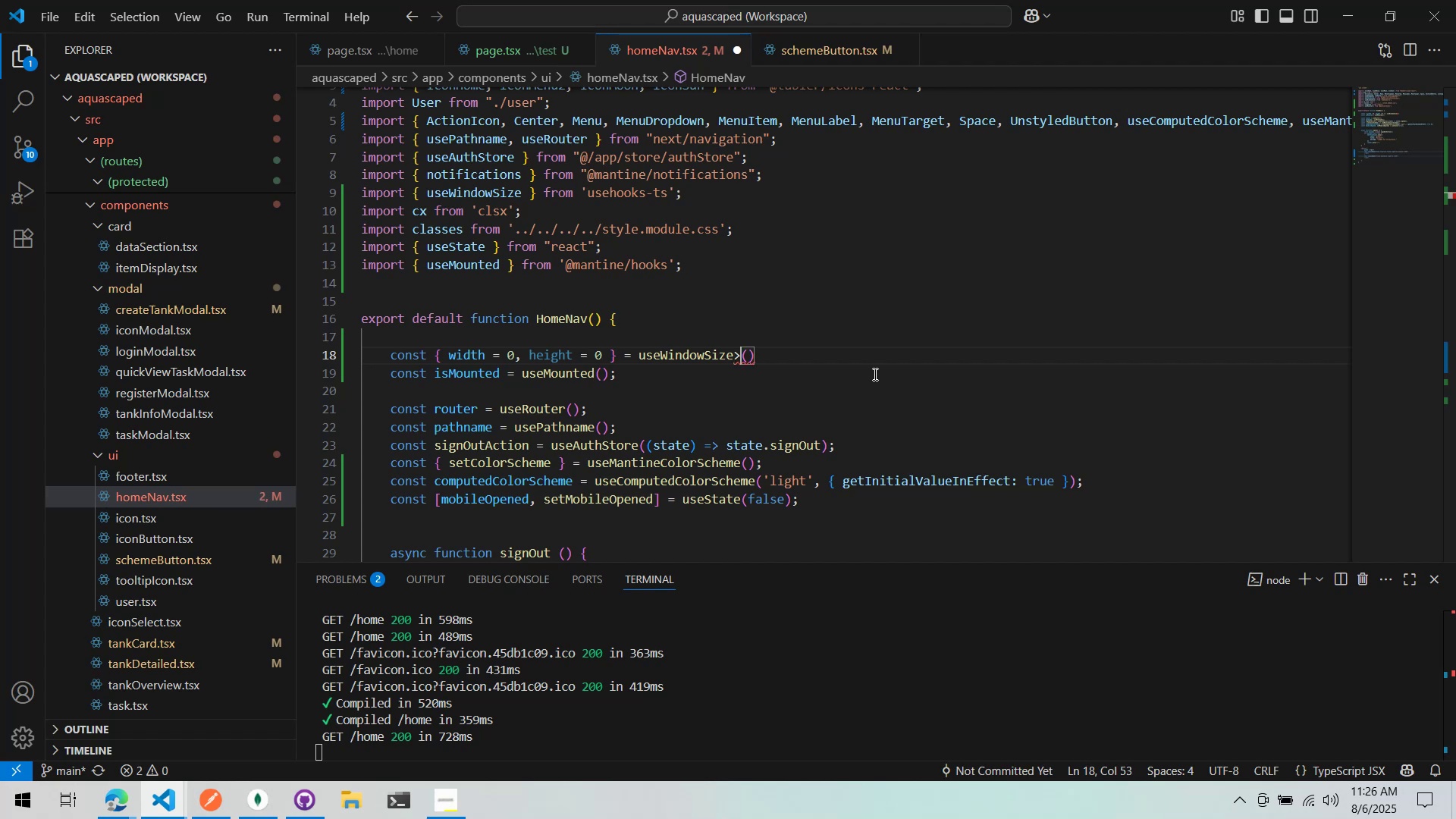 
key(Backspace)
 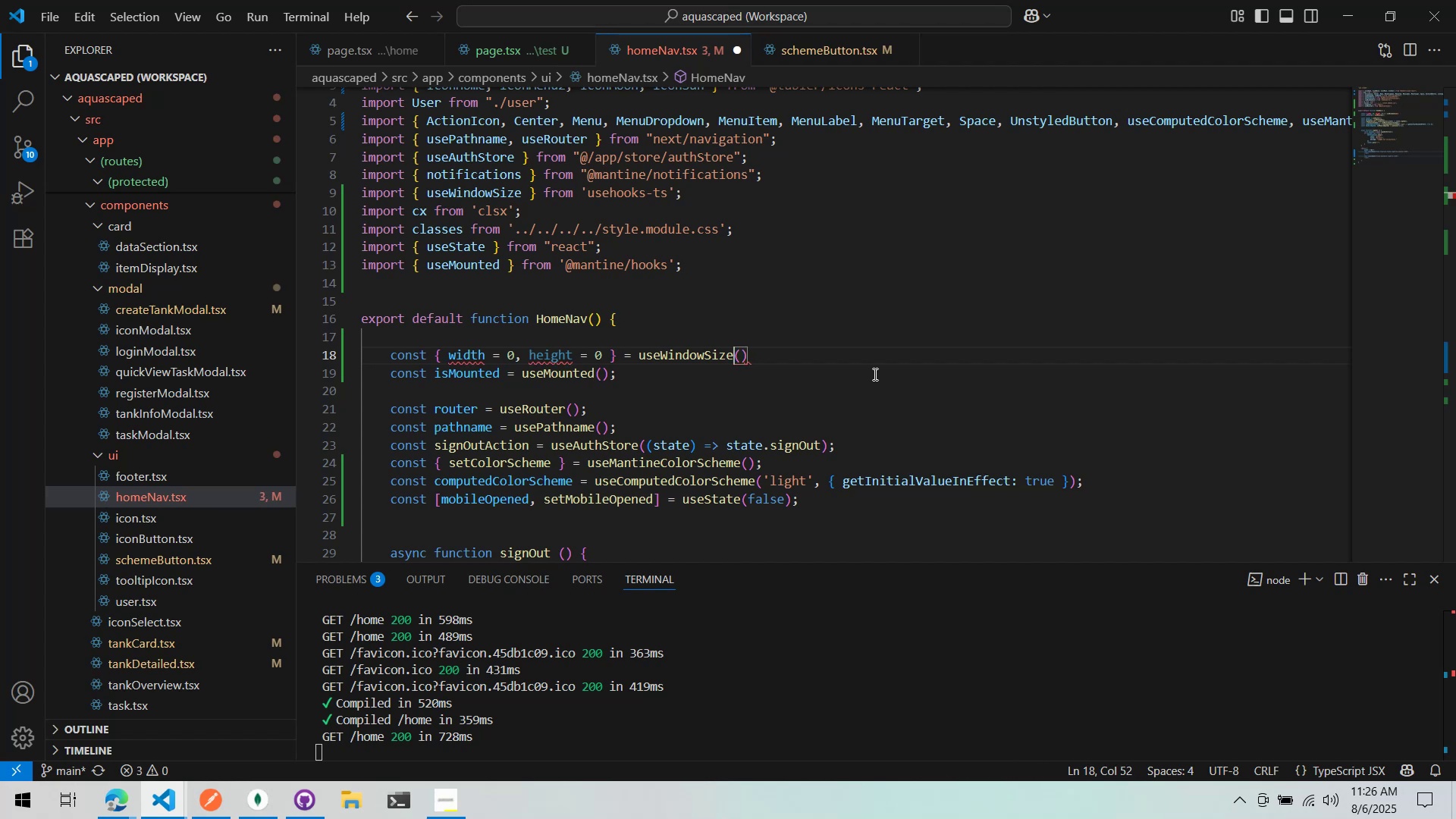 
key(Alt+AltLeft)
 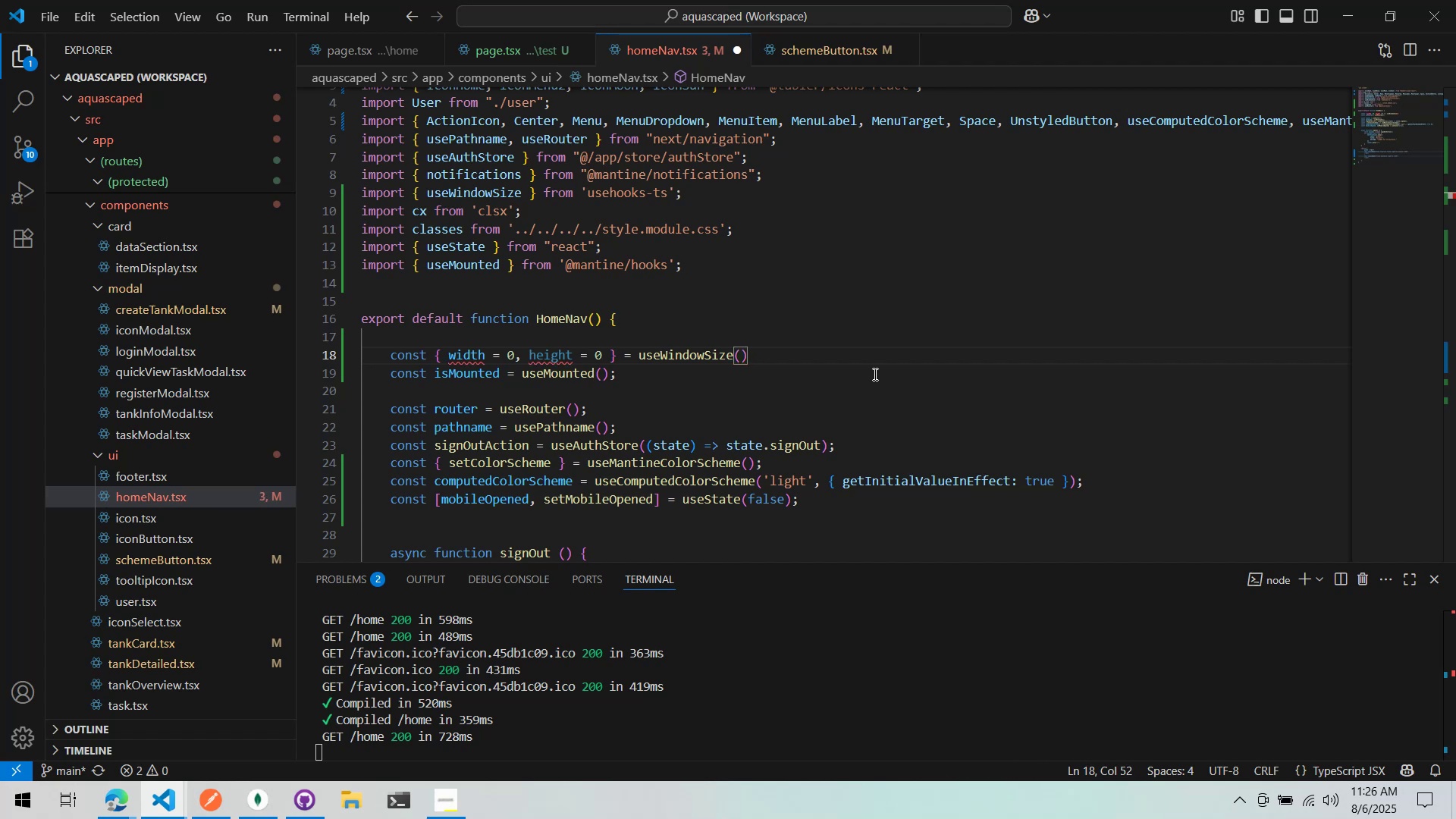 
key(Alt+Tab)
 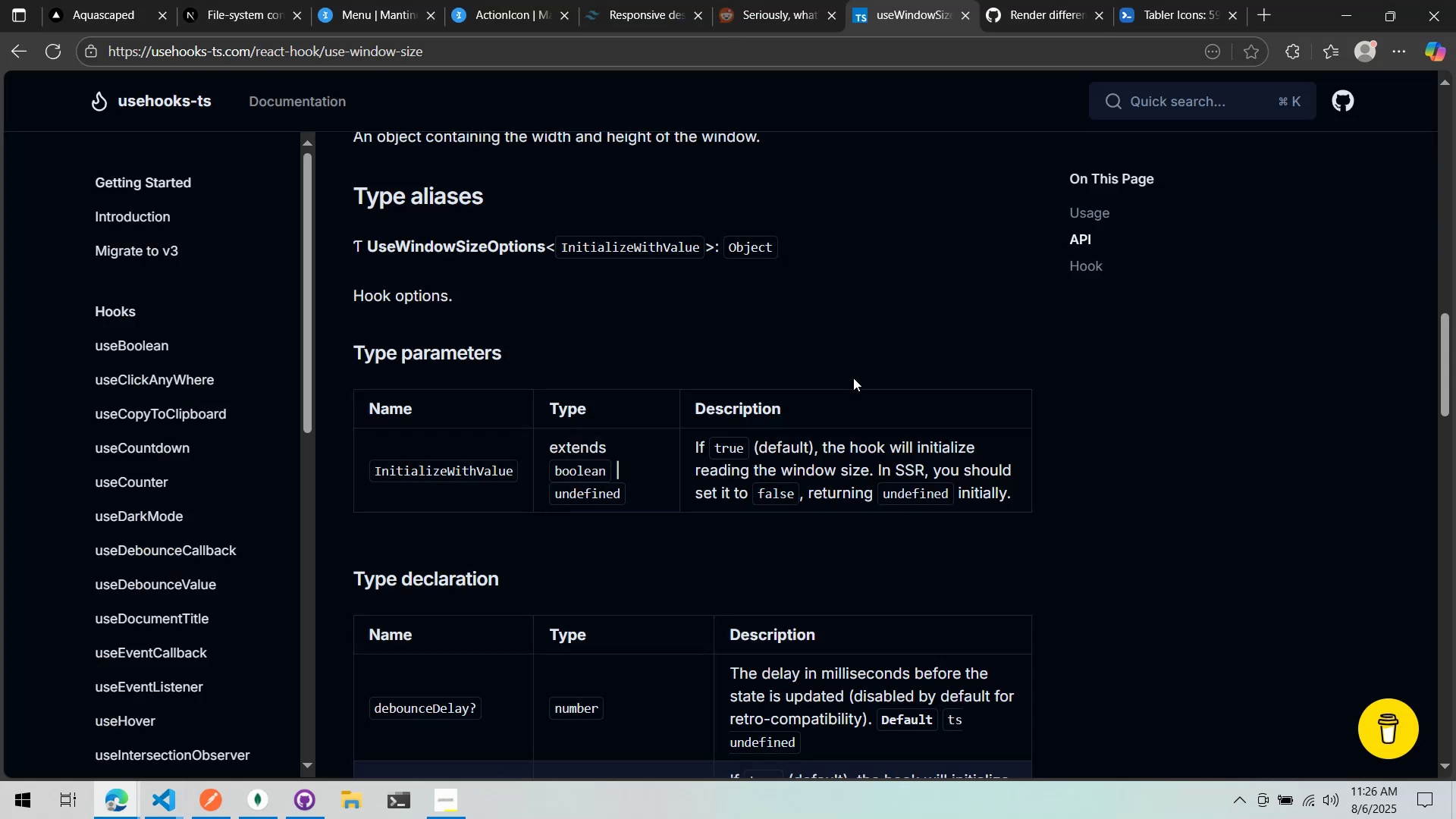 
scroll: coordinate [787, 323], scroll_direction: down, amount: 14.0
 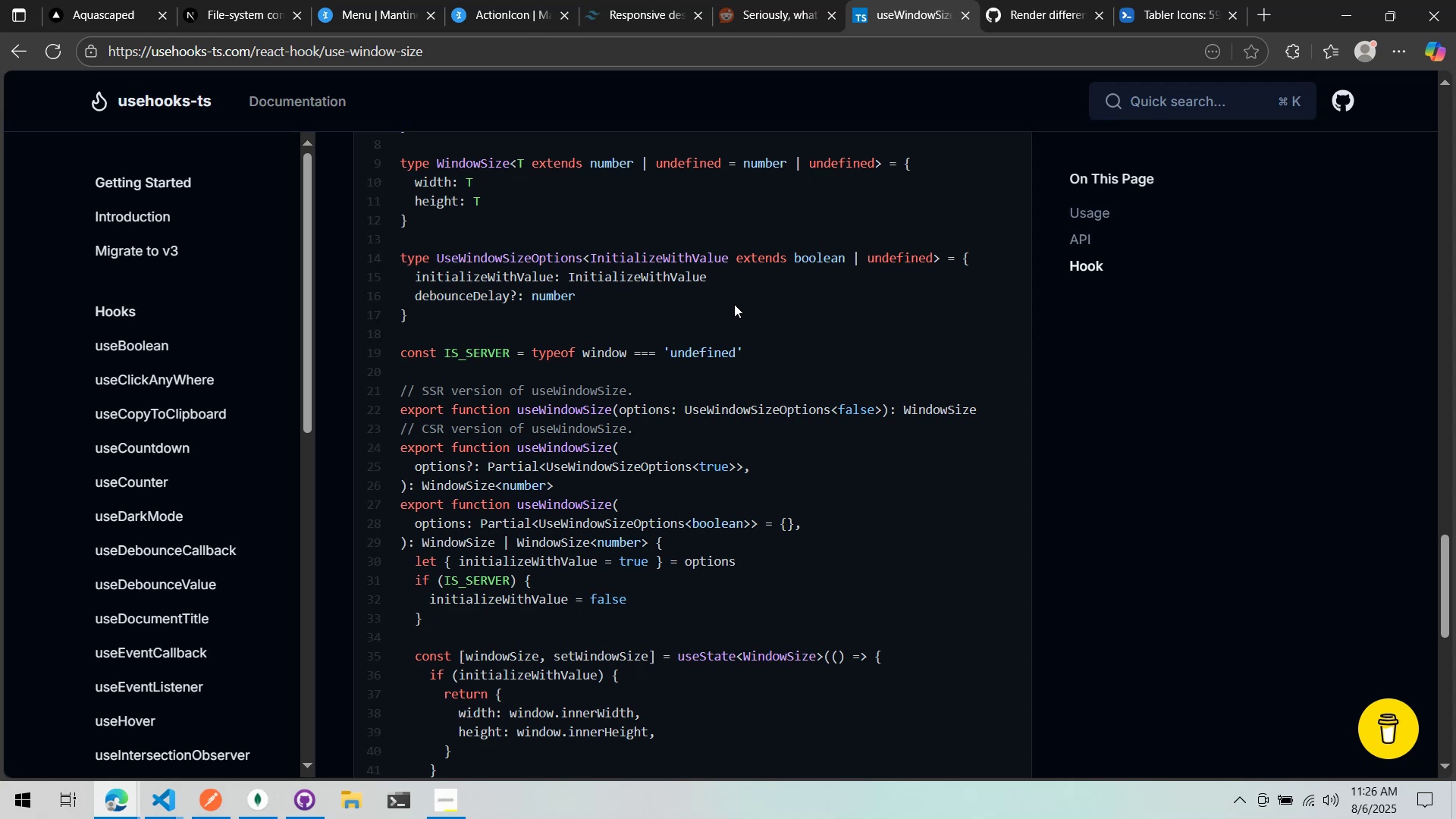 
wait(13.86)
 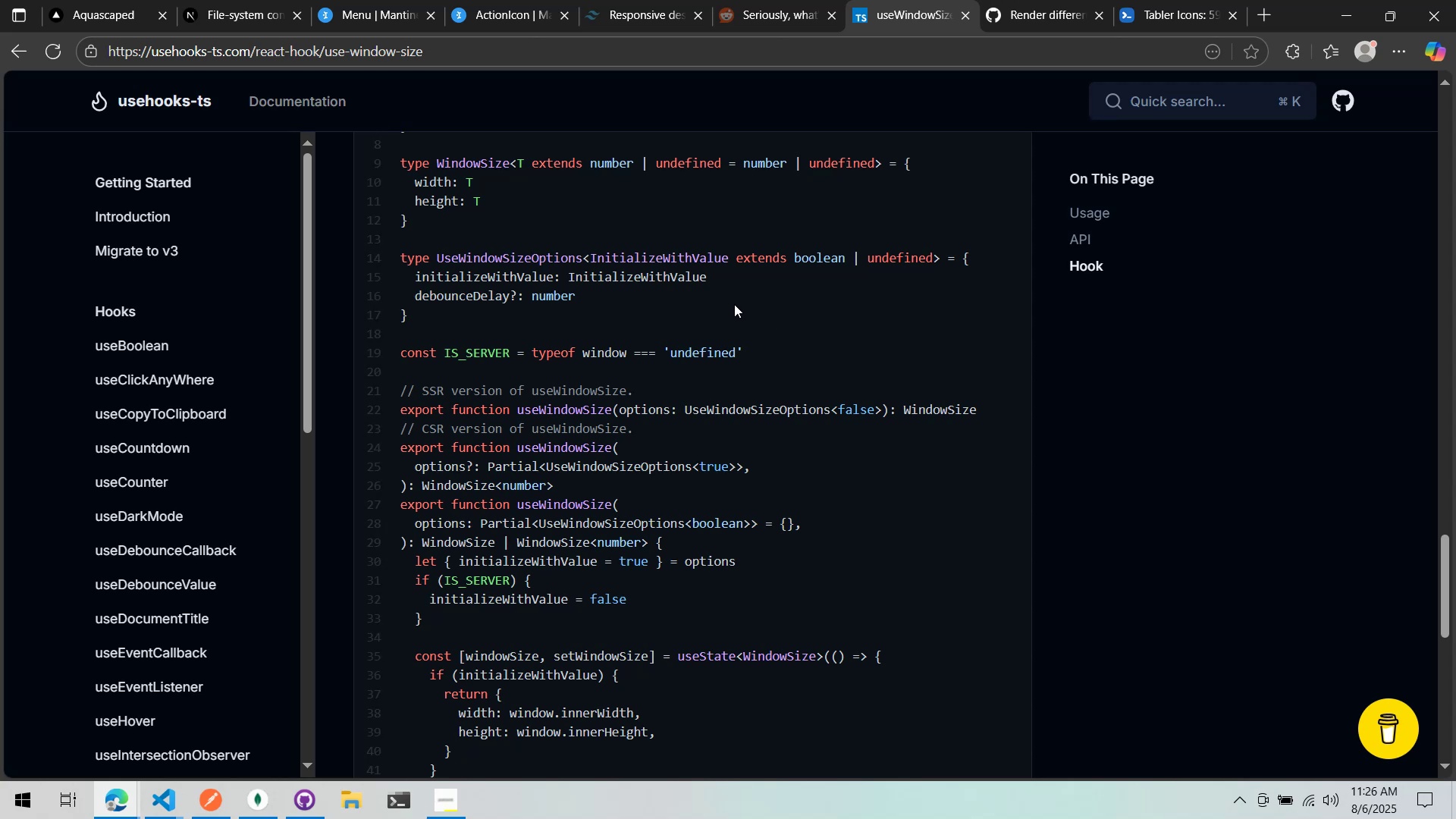 
scroll: coordinate [733, 304], scroll_direction: down, amount: 7.0
 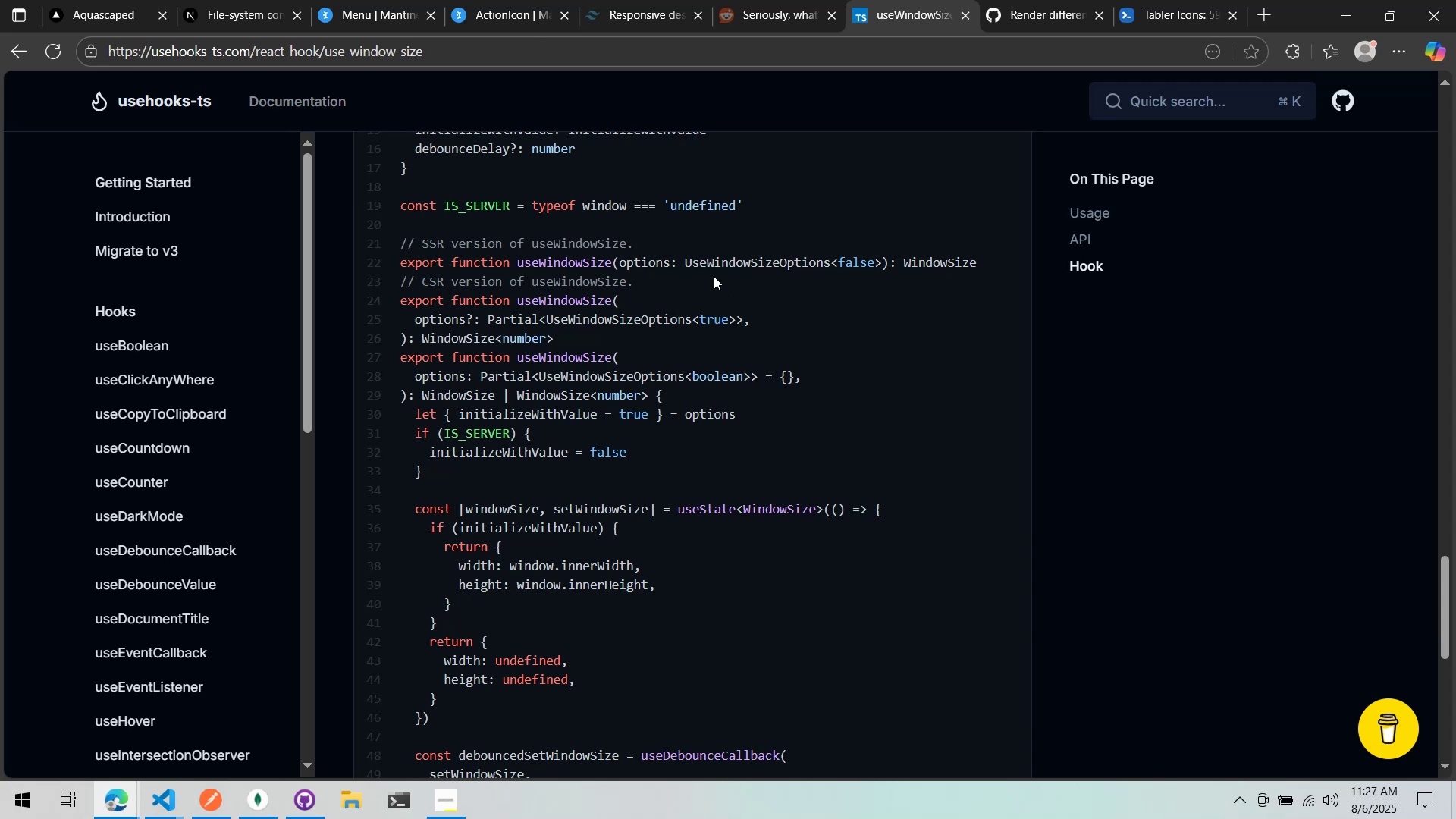 
wait(43.1)
 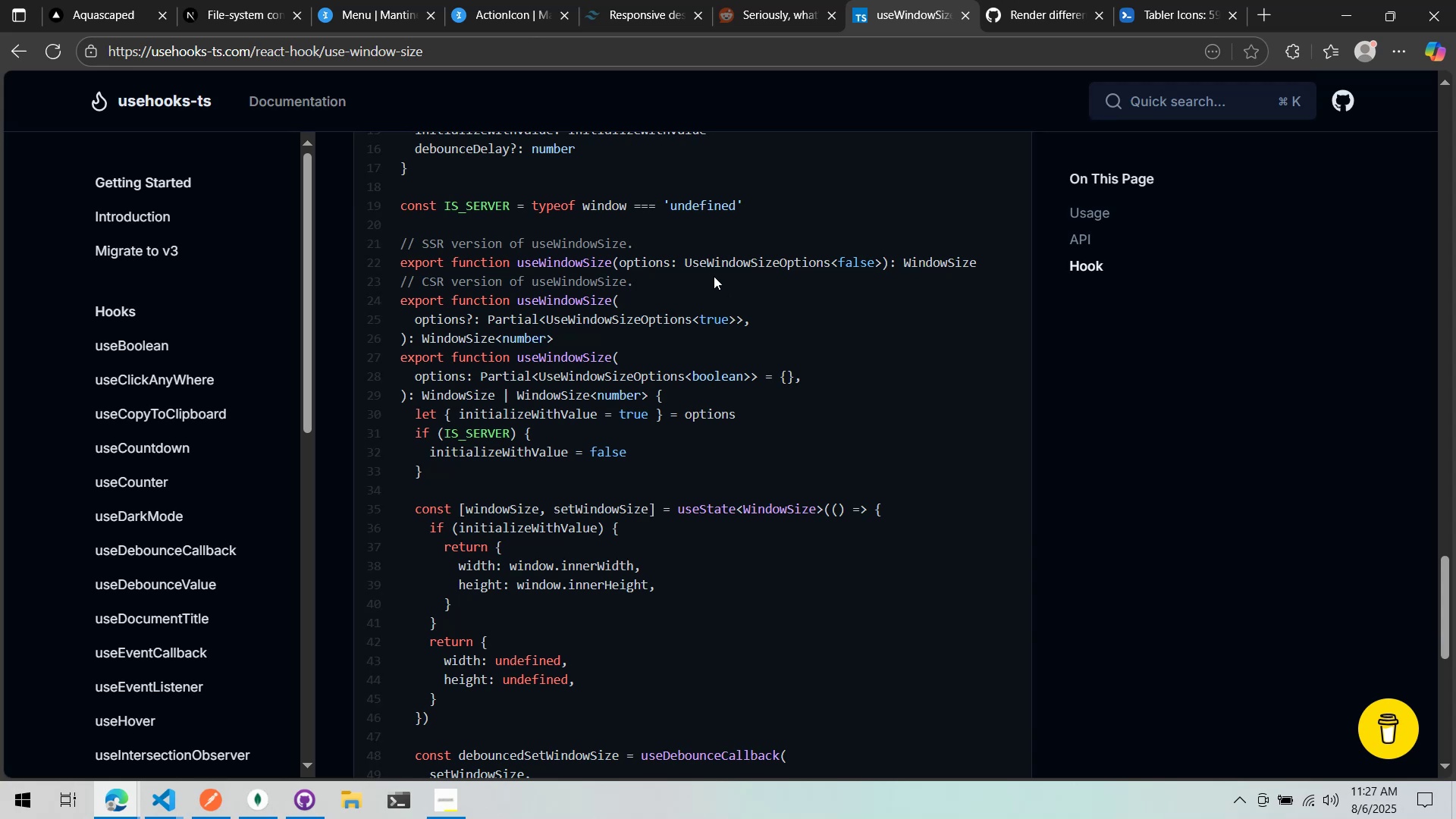 
scroll: coordinate [784, 301], scroll_direction: up, amount: 21.0
 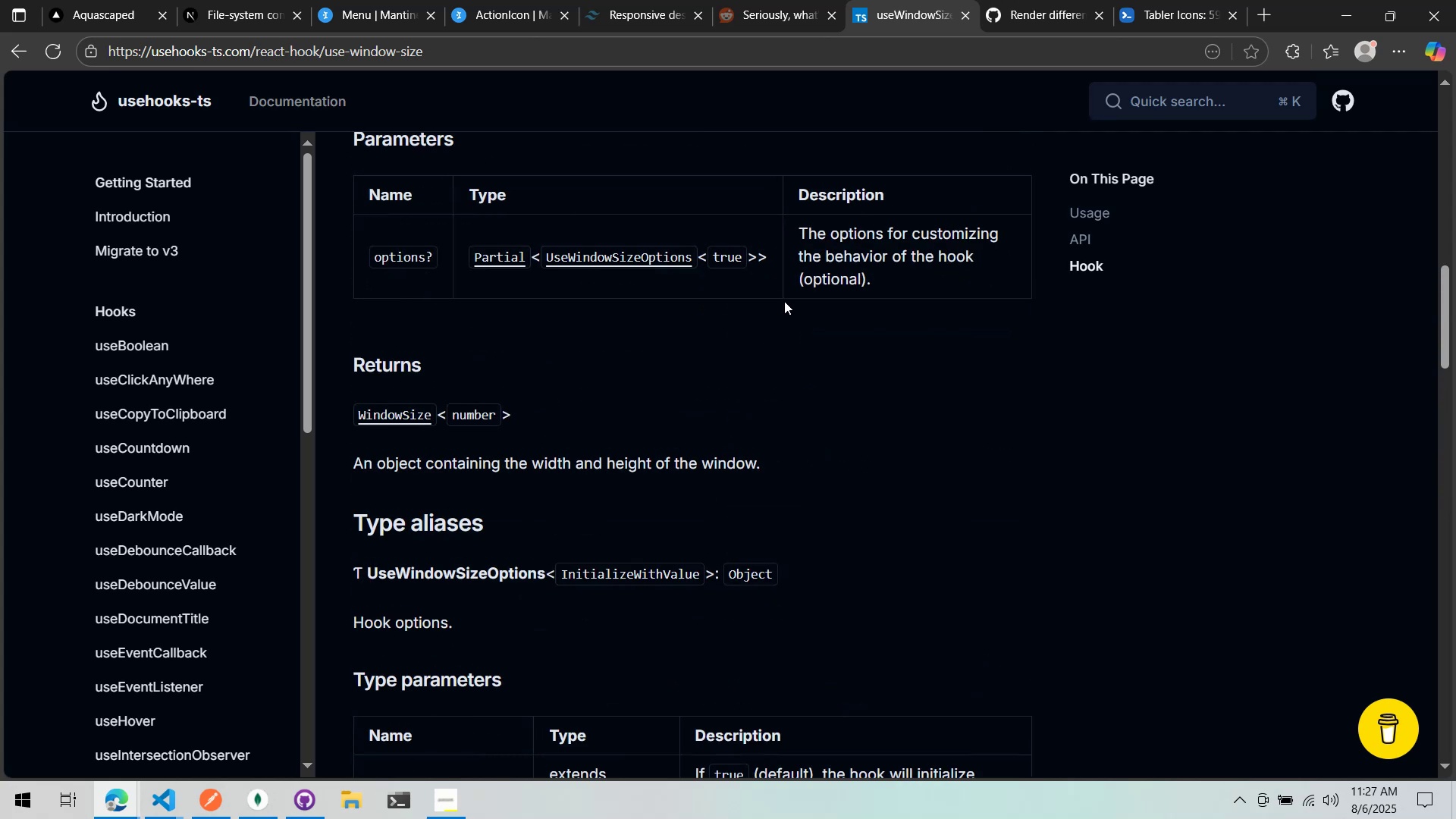 
scroll: coordinate [740, 206], scroll_direction: down, amount: 14.0
 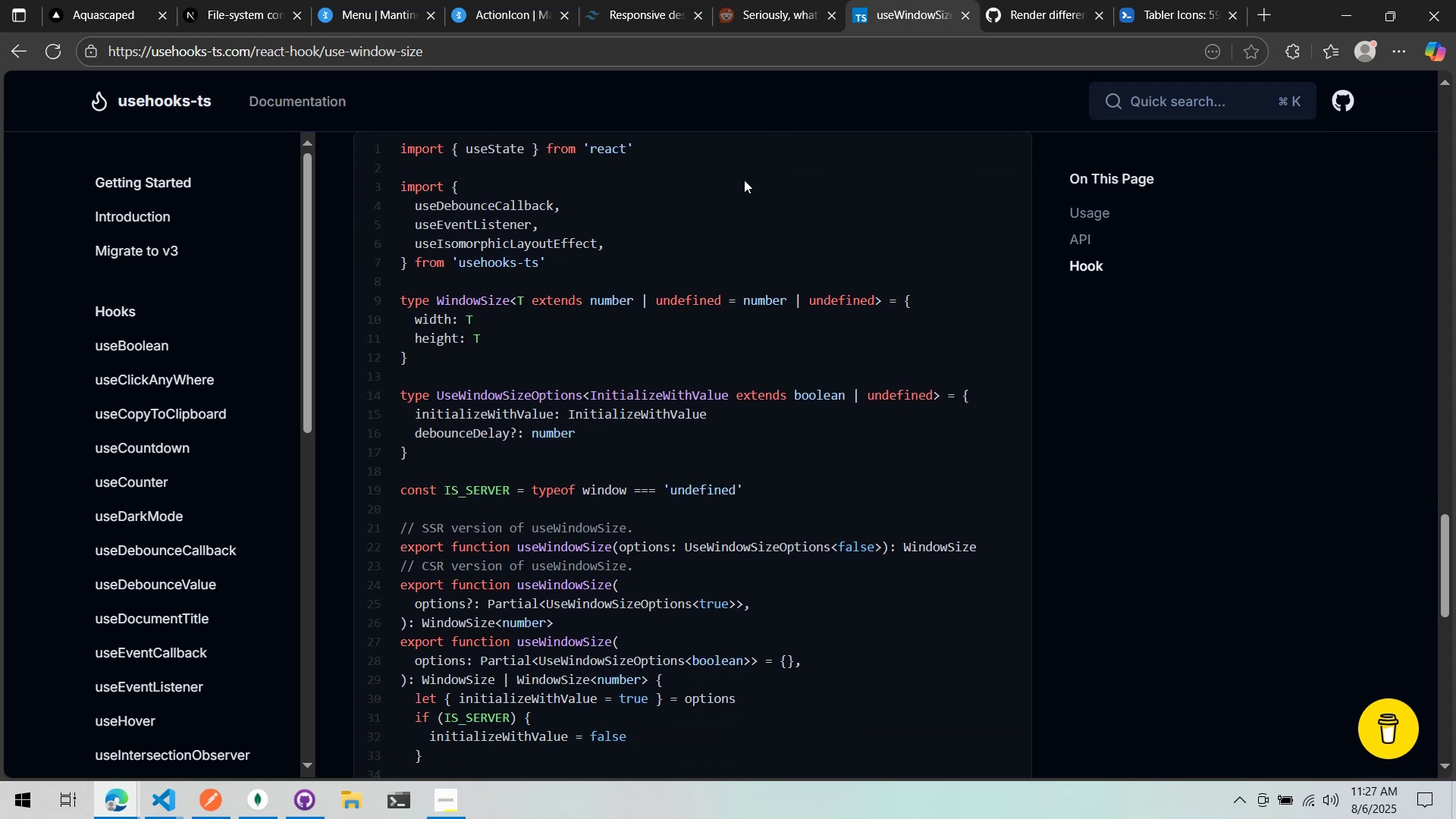 
key(Alt+AltLeft)
 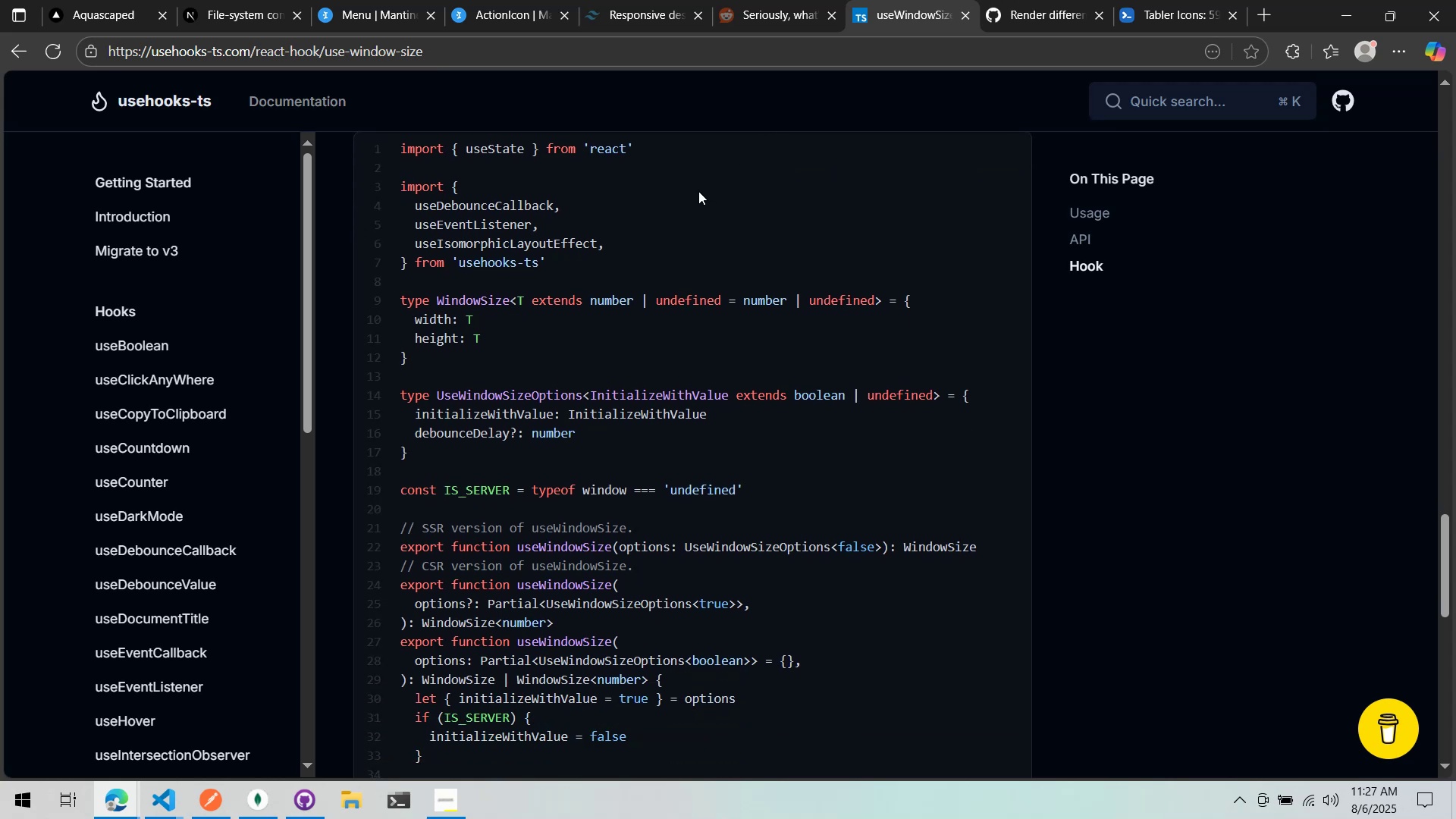 
key(Alt+Tab)
 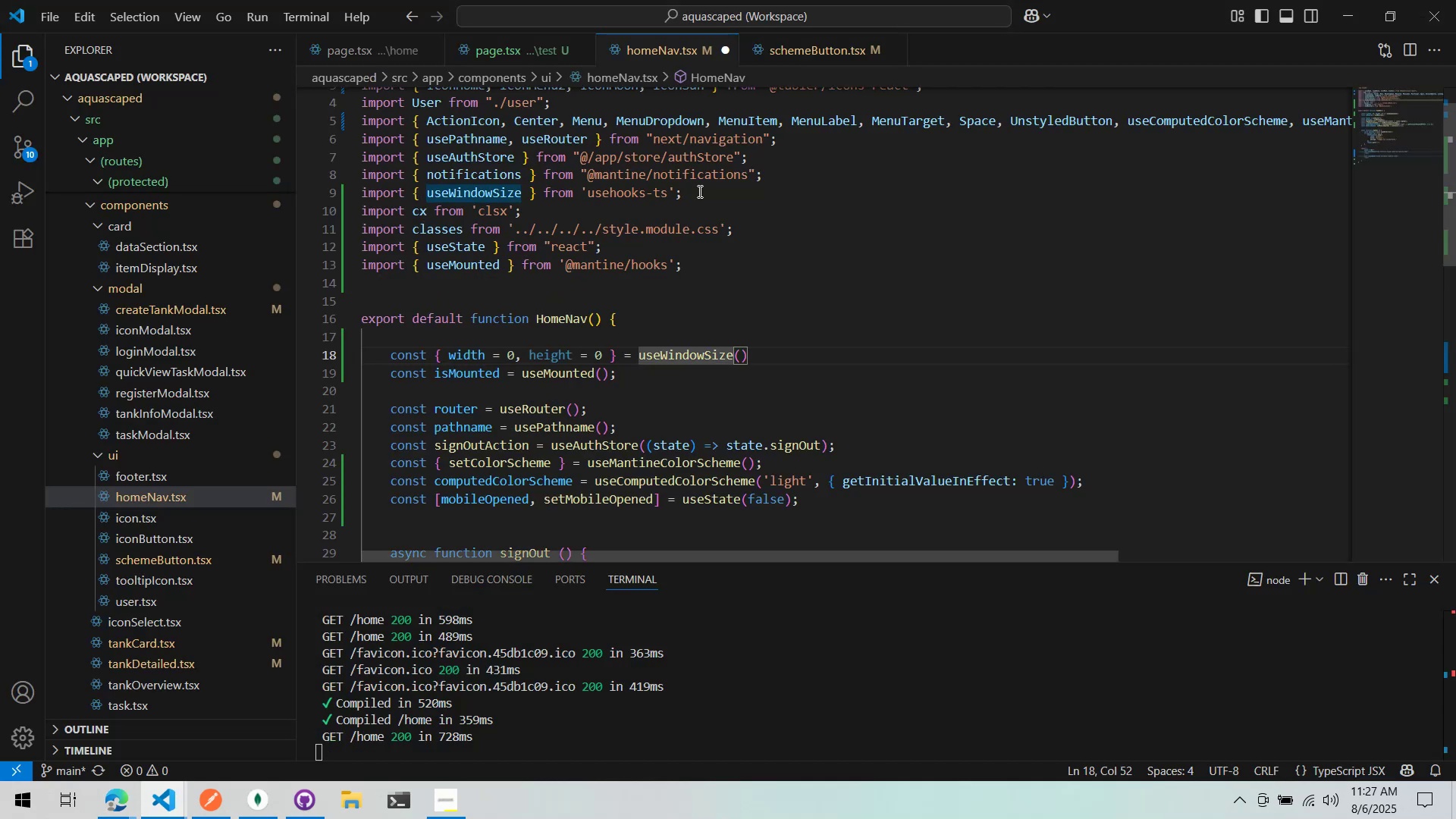 
key(Alt+AltLeft)
 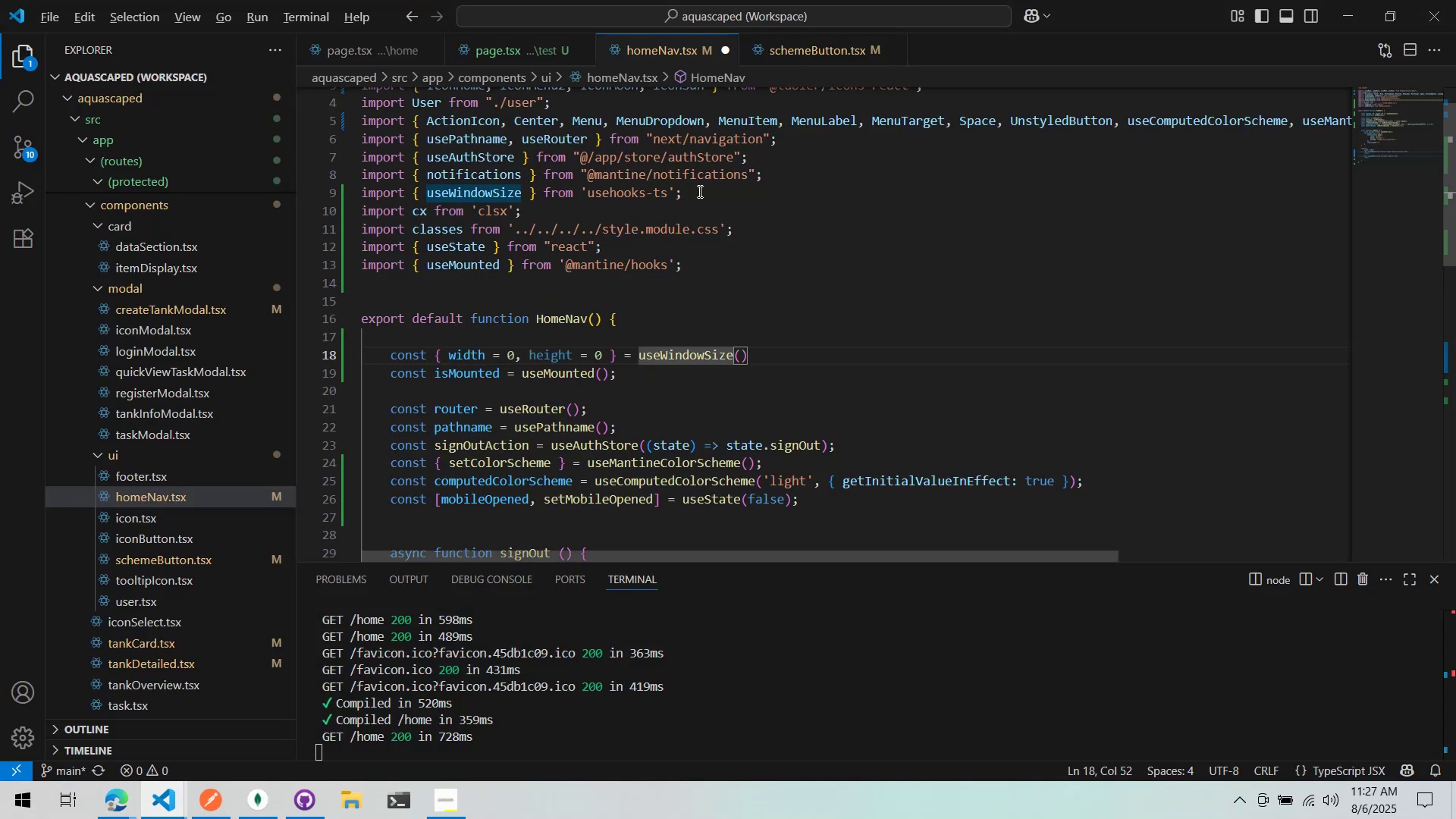 
key(Alt+Tab)
 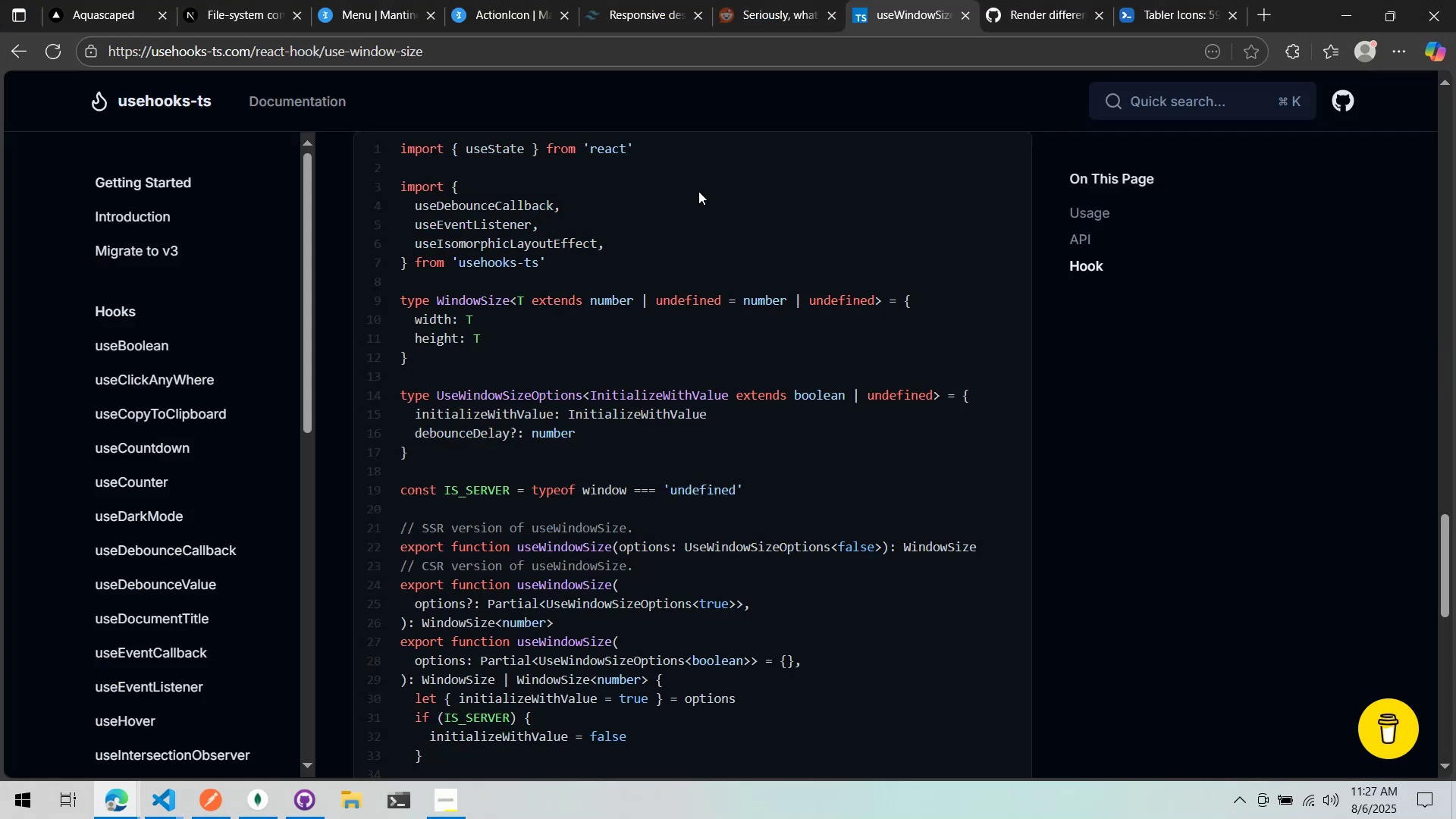 
key(Alt+AltLeft)
 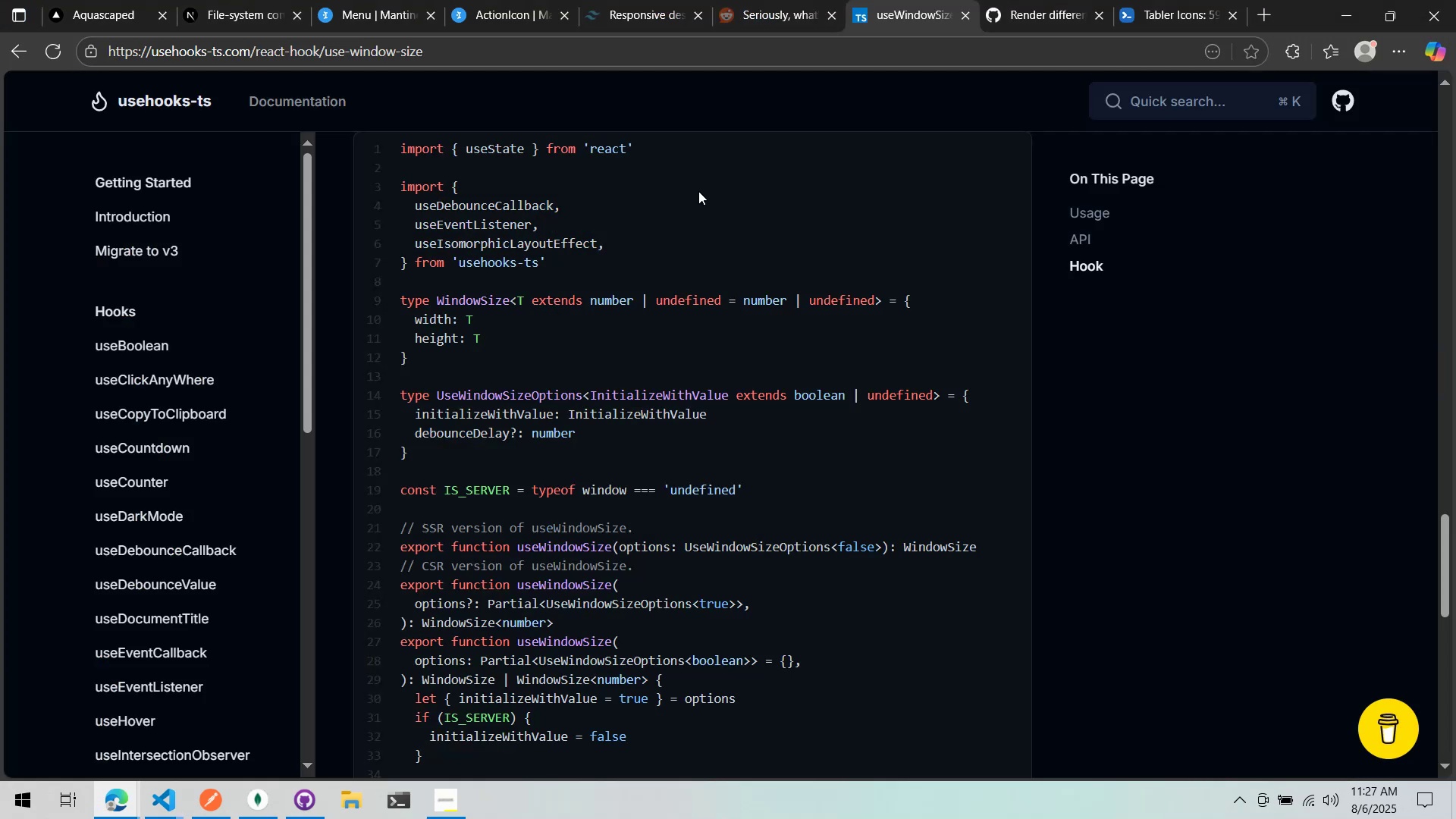 
key(Tab)
key(Tab)
key(Tab)
type(options: )
 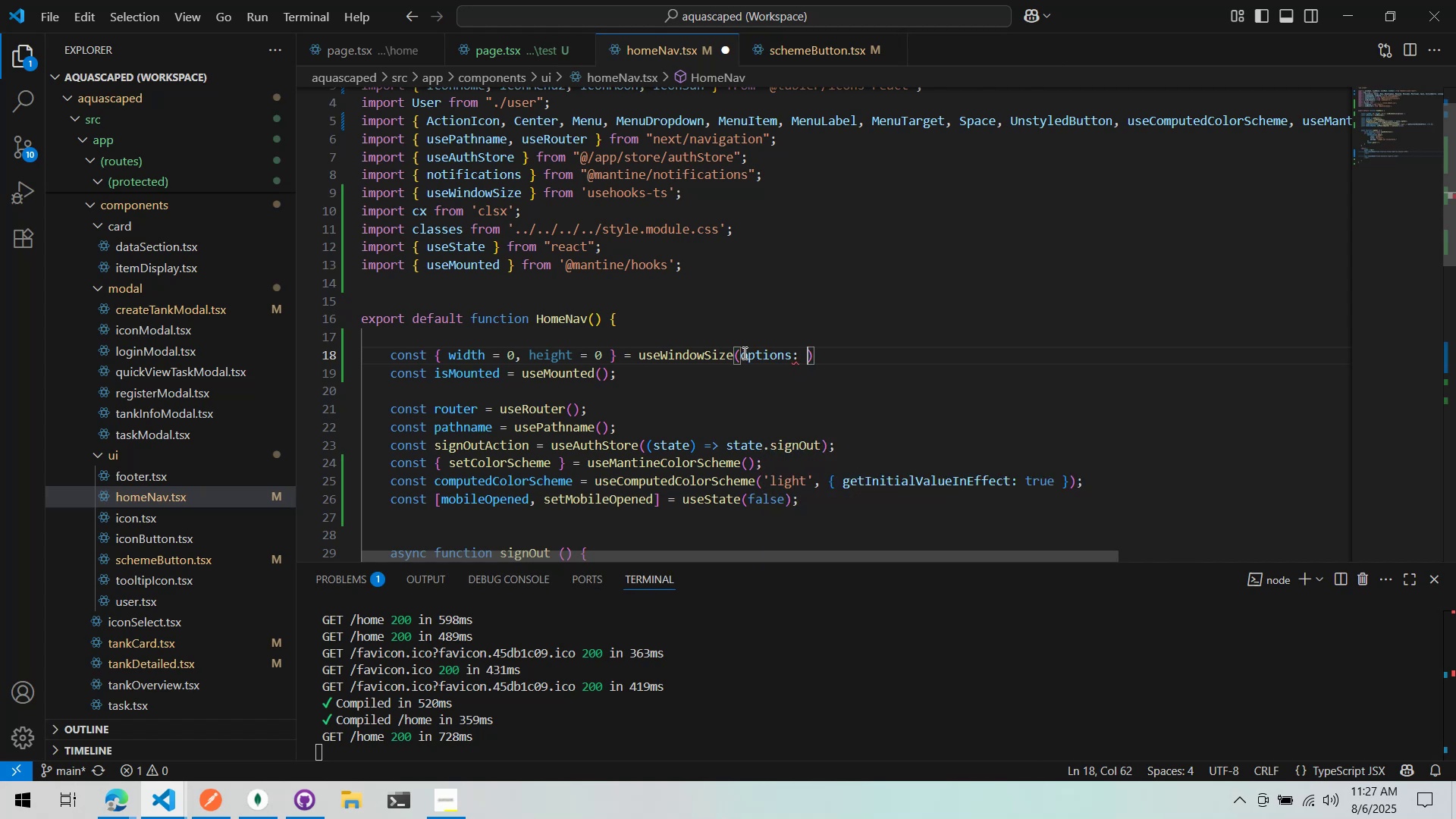 
hold_key(key=AltLeft, duration=0.9)
 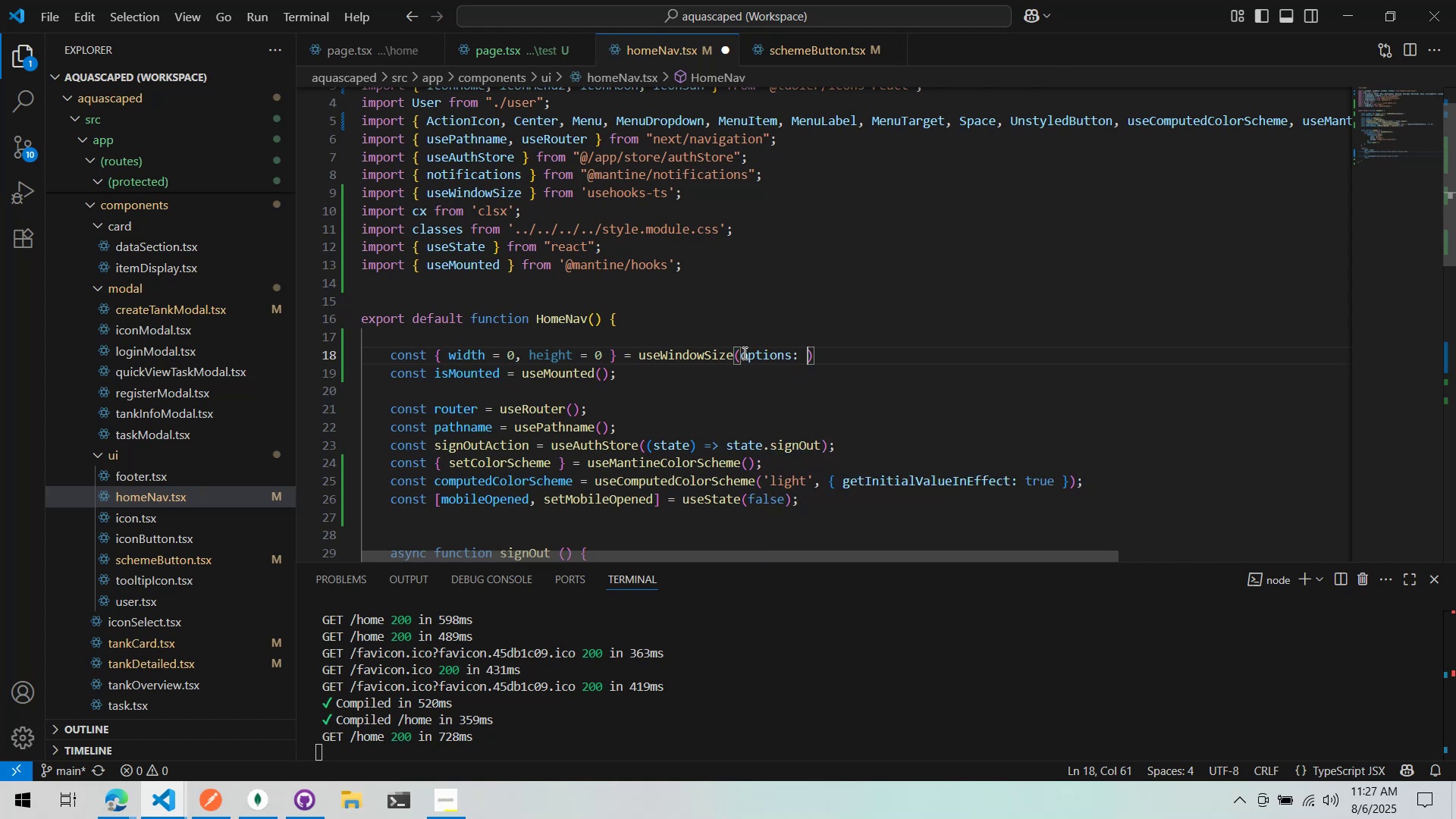 
key(Alt+AltLeft)
 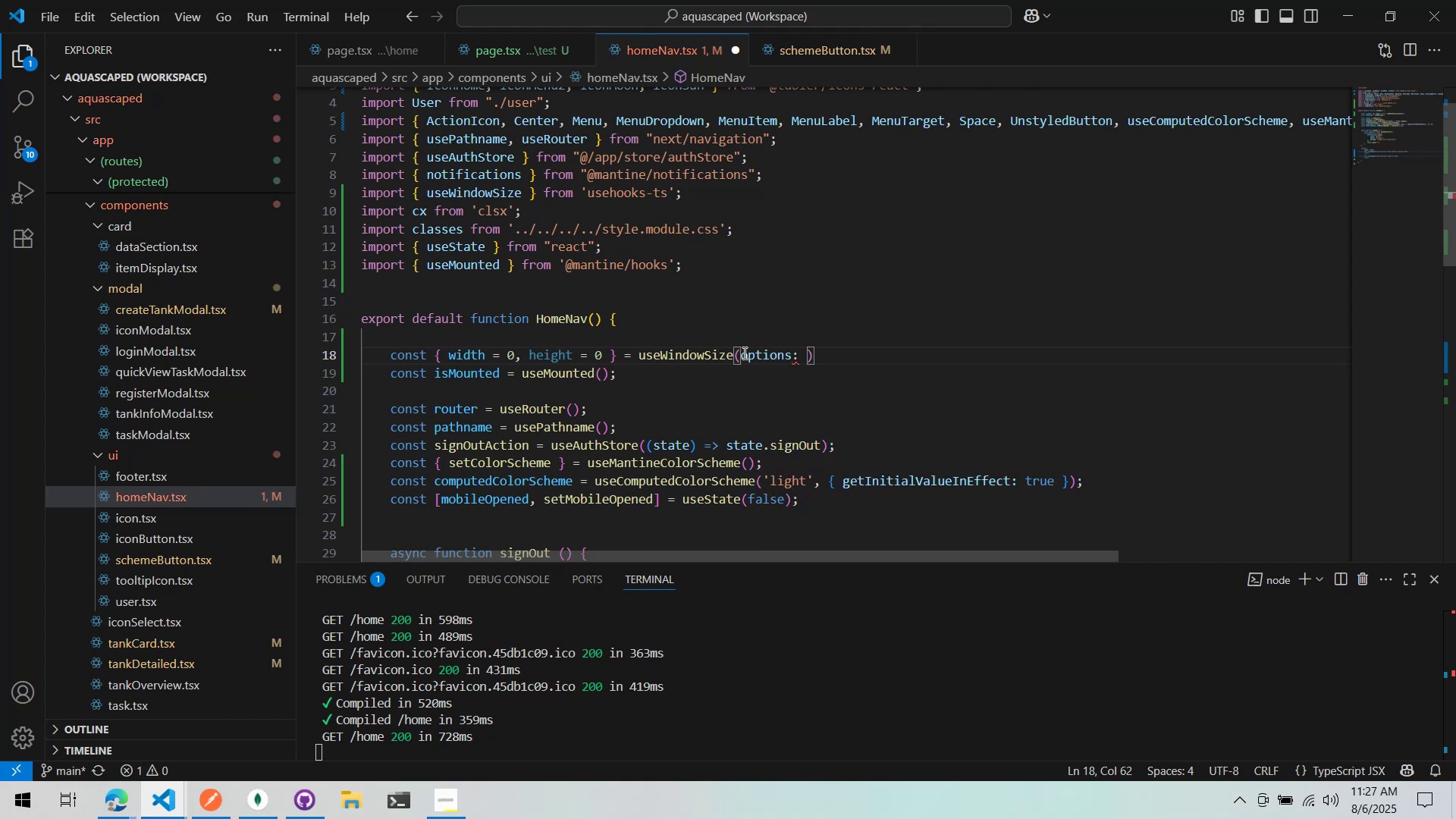 
key(Alt+Tab)
 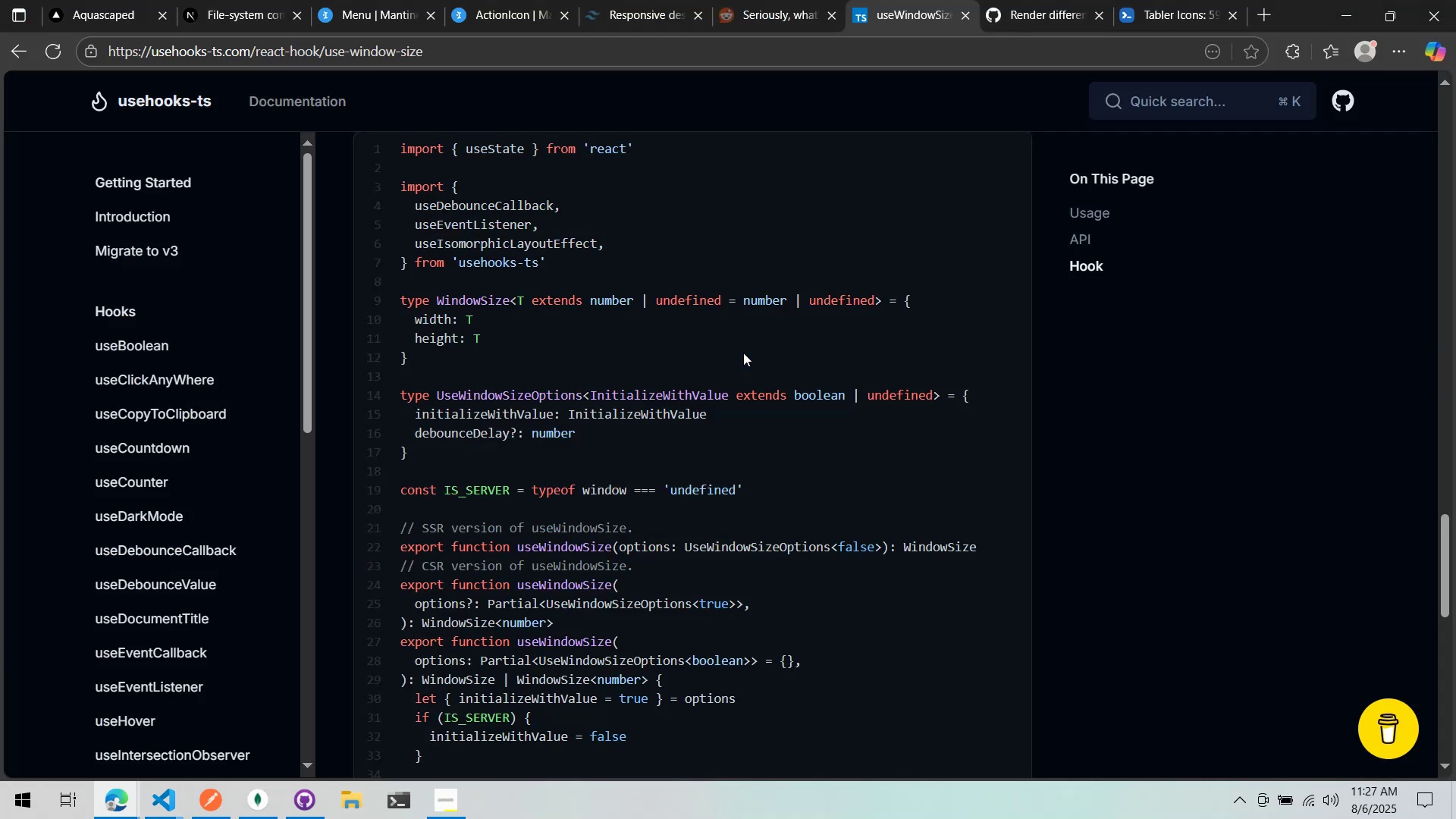 
key(Alt+AltLeft)
 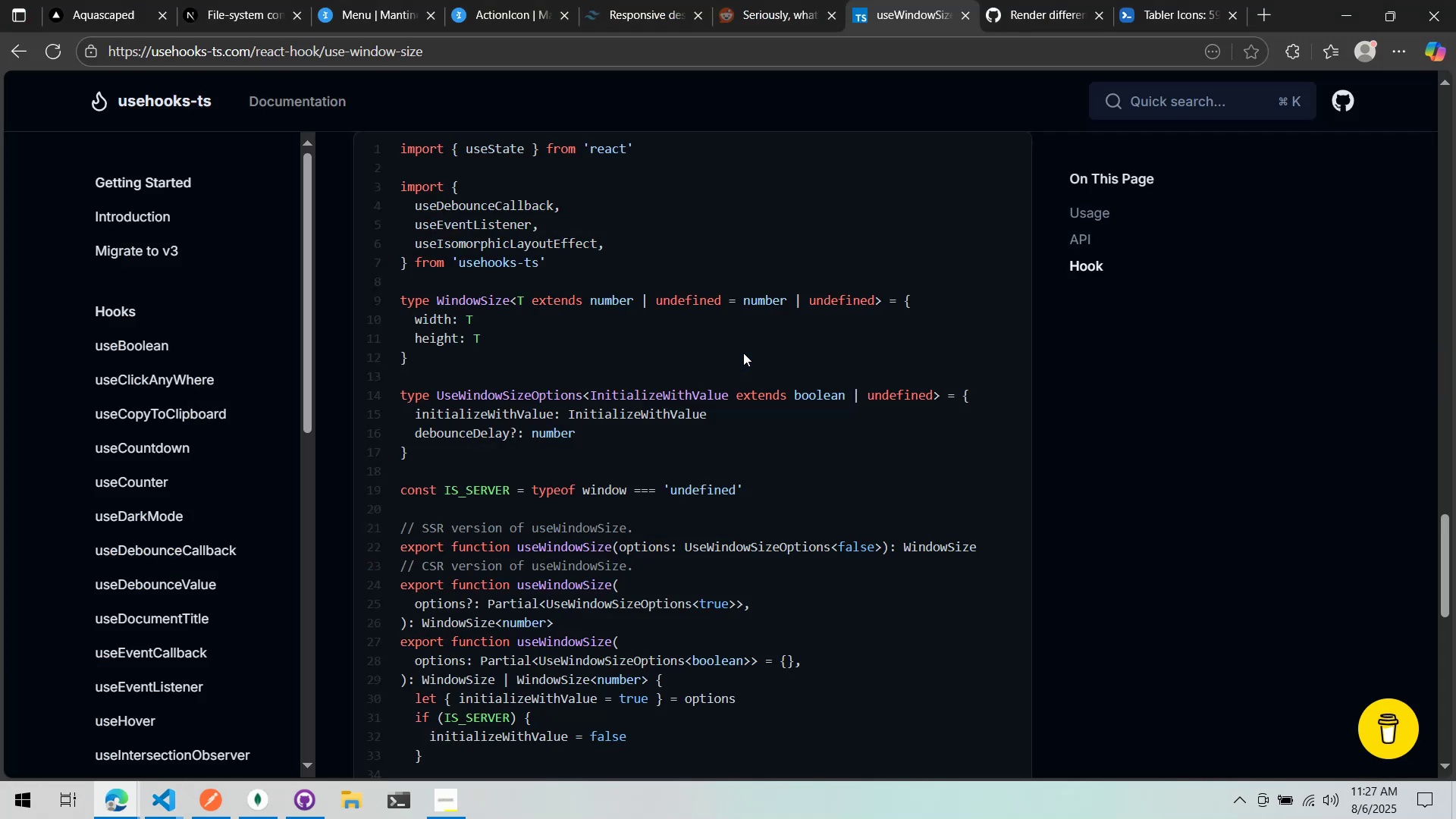 
key(Tab)
type(UseWindow)
 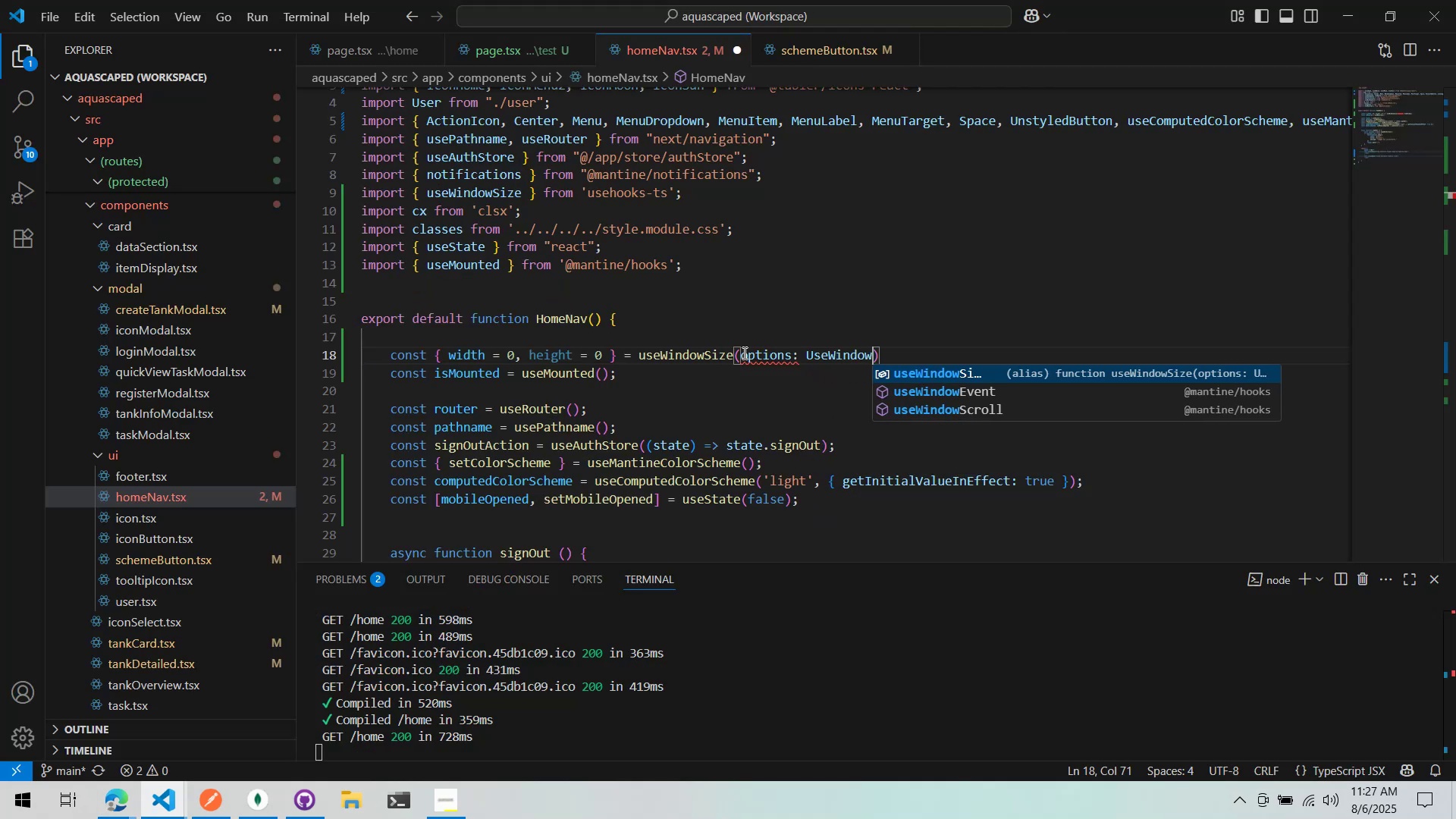 
key(Enter)
 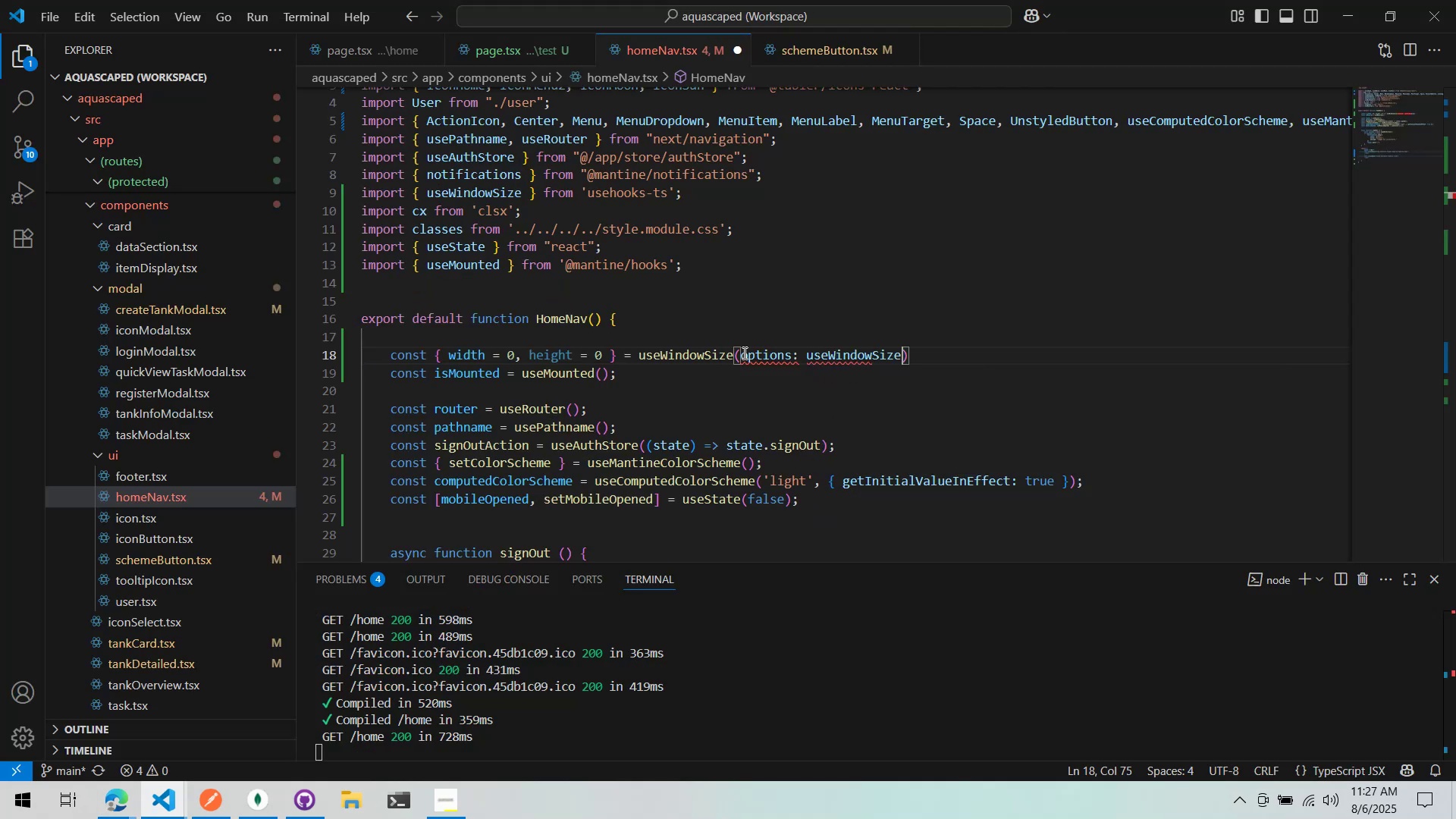 
key(Alt+AltLeft)
 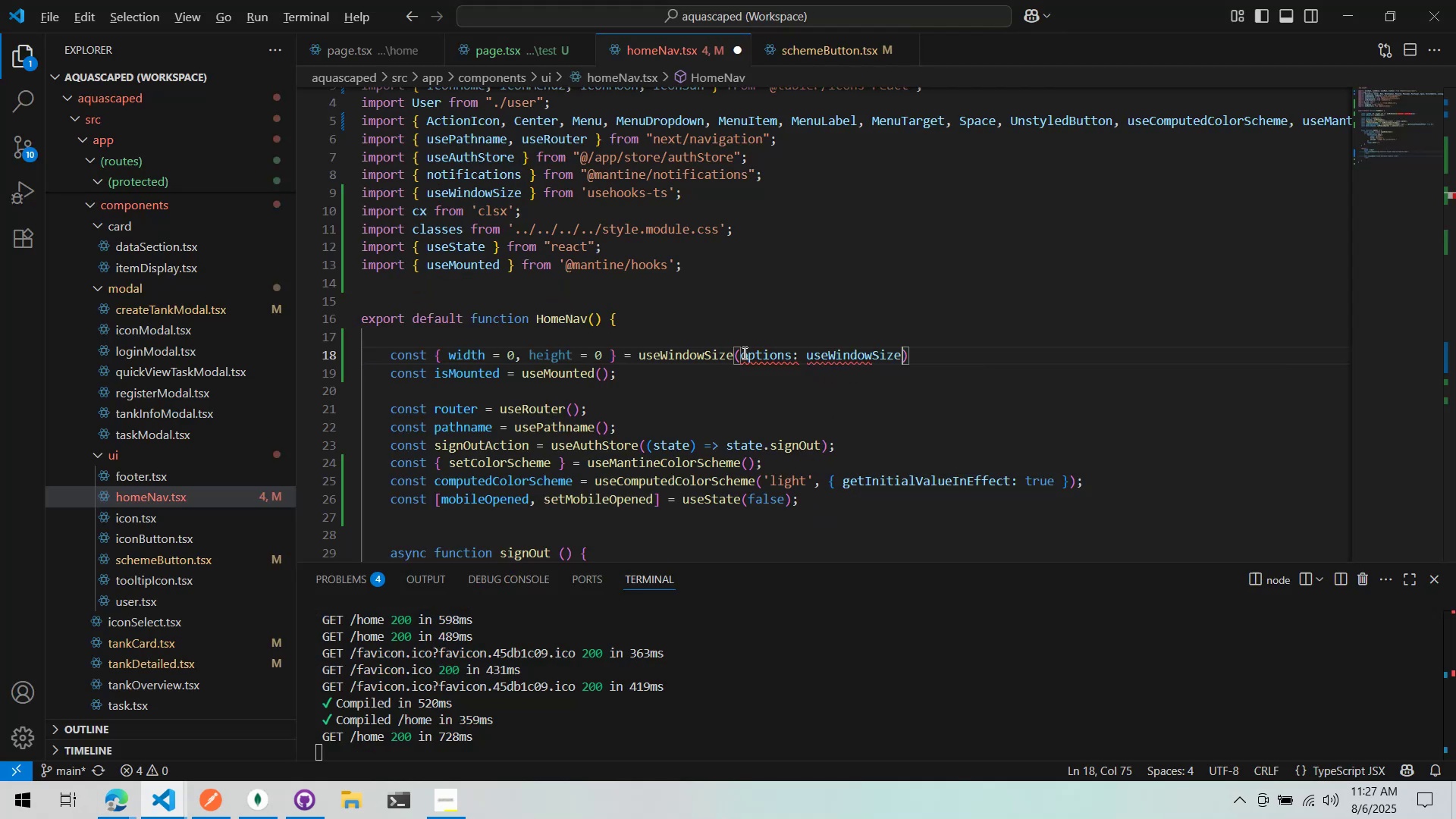 
key(Alt+Tab)
 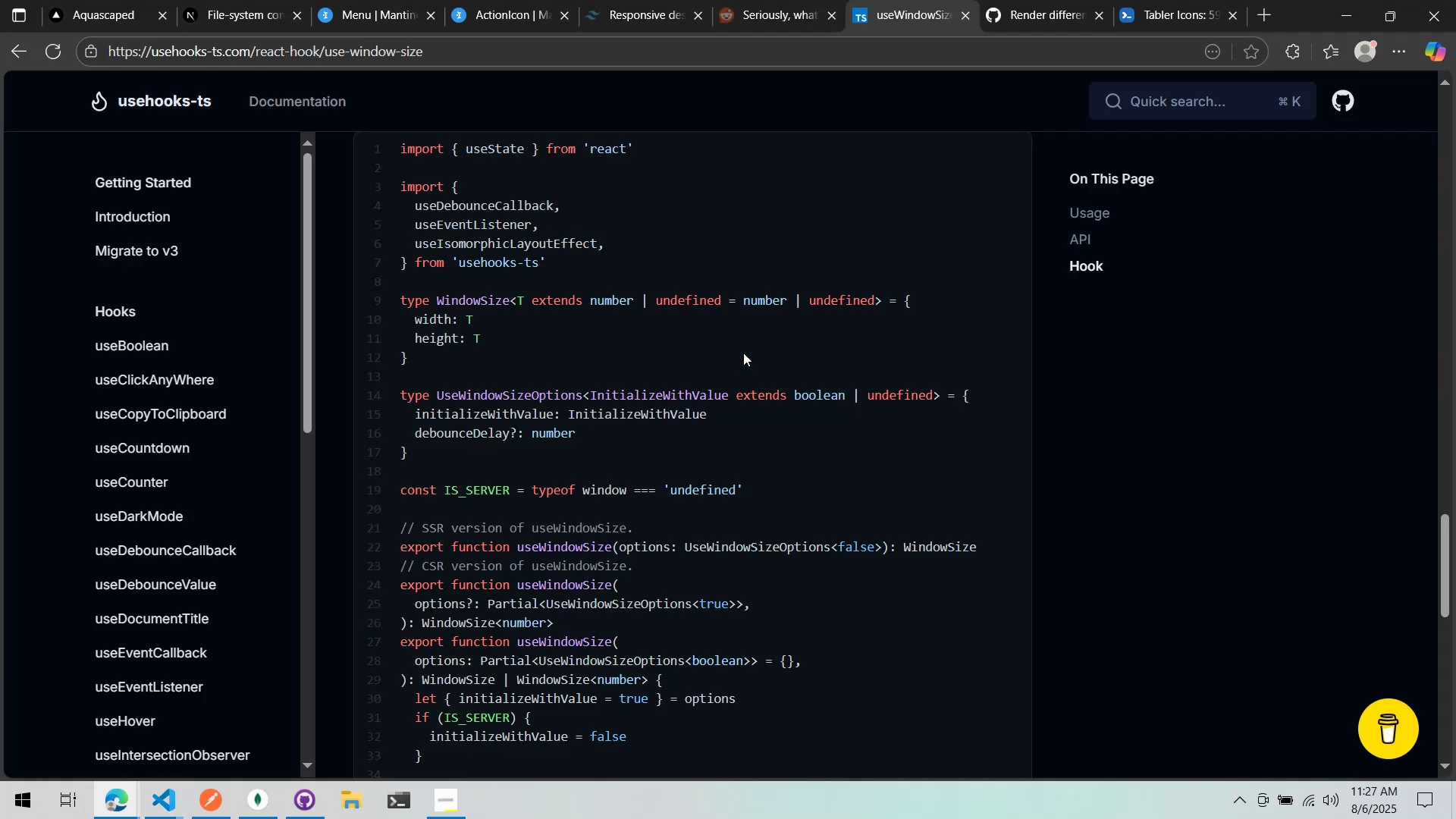 
key(Alt+AltLeft)
 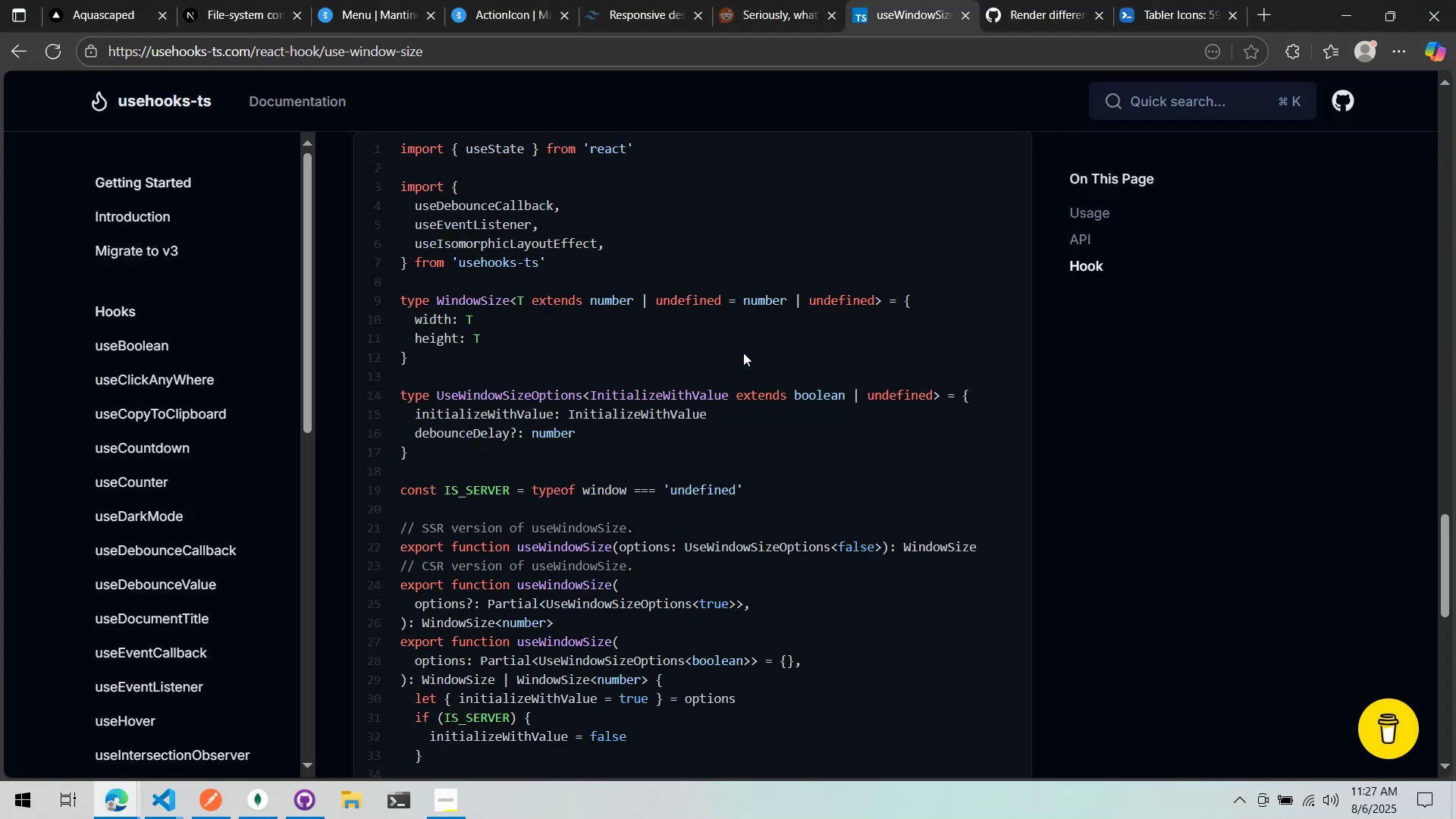 
key(Tab)
type(Options)
 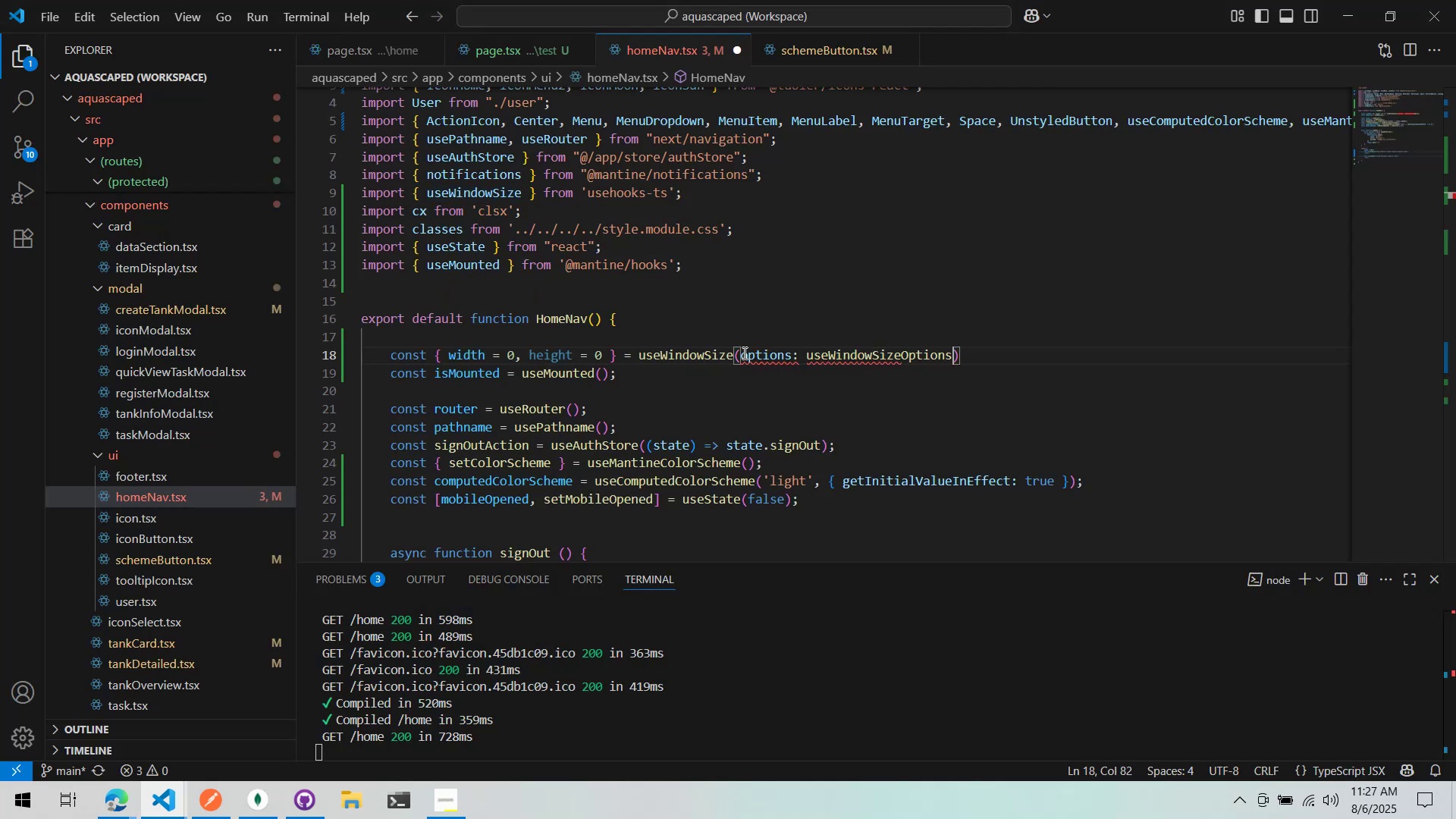 
key(Alt+AltLeft)
 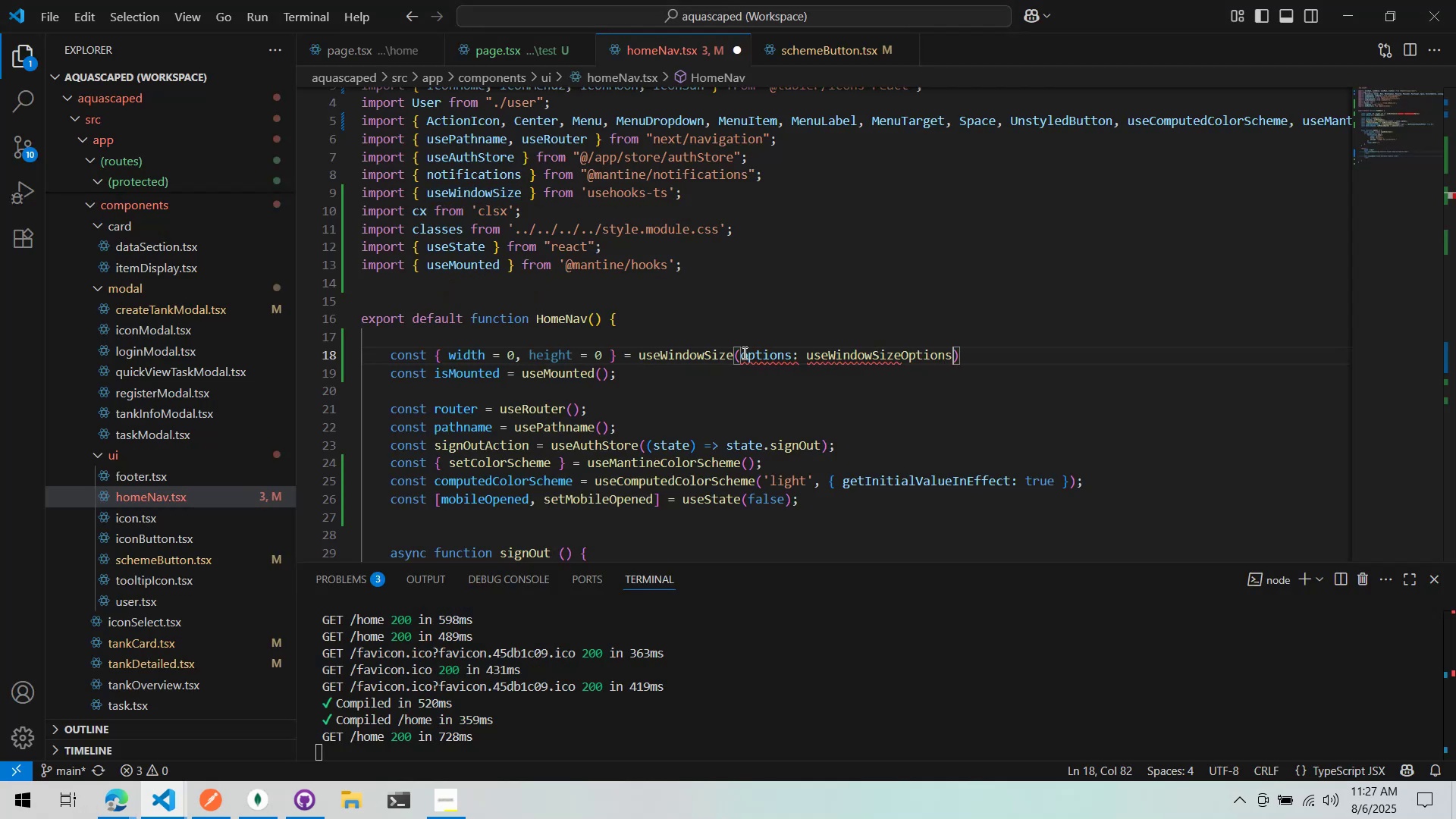 
key(Alt+Tab)
 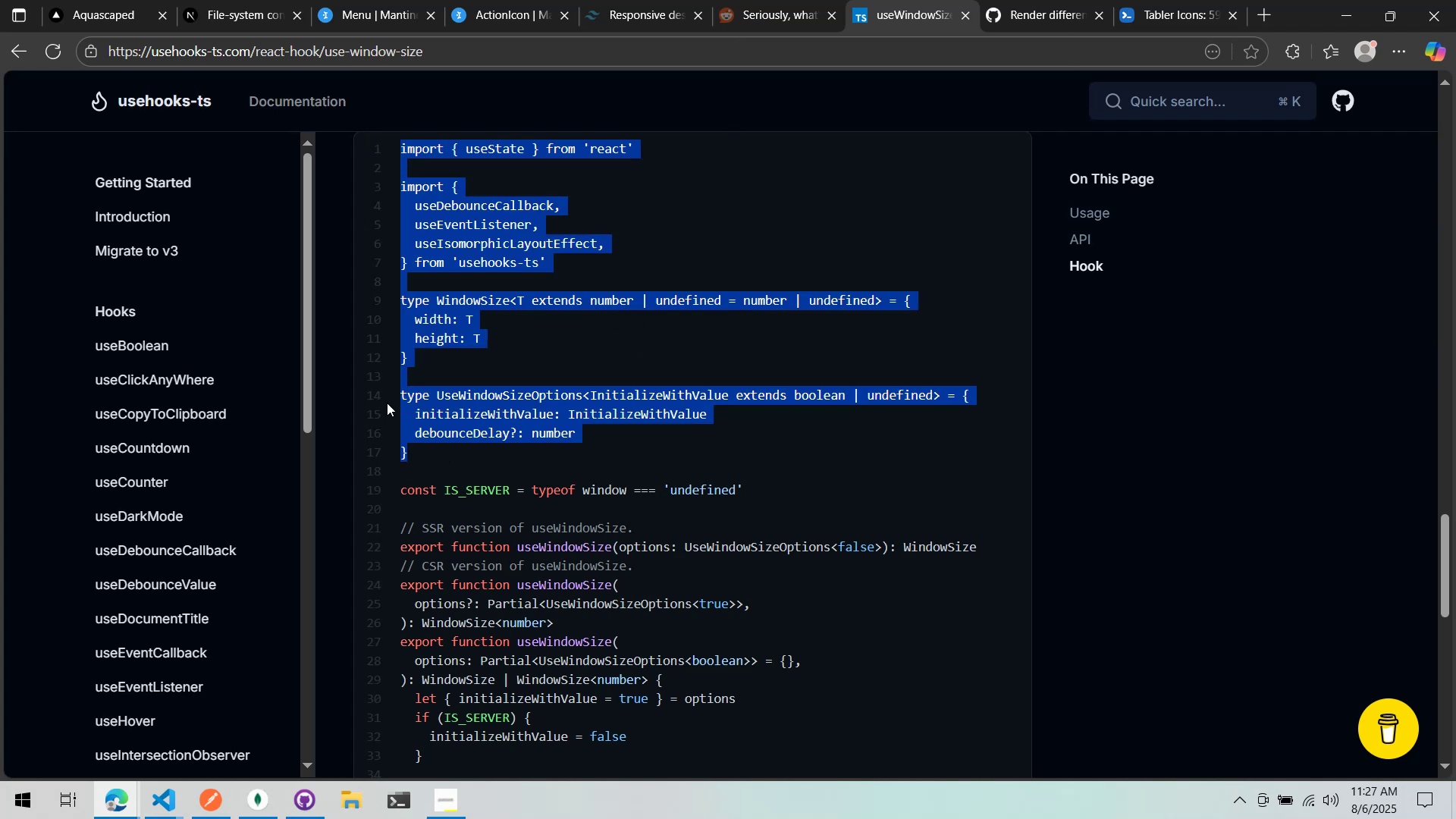 
key(Control+ControlLeft)
 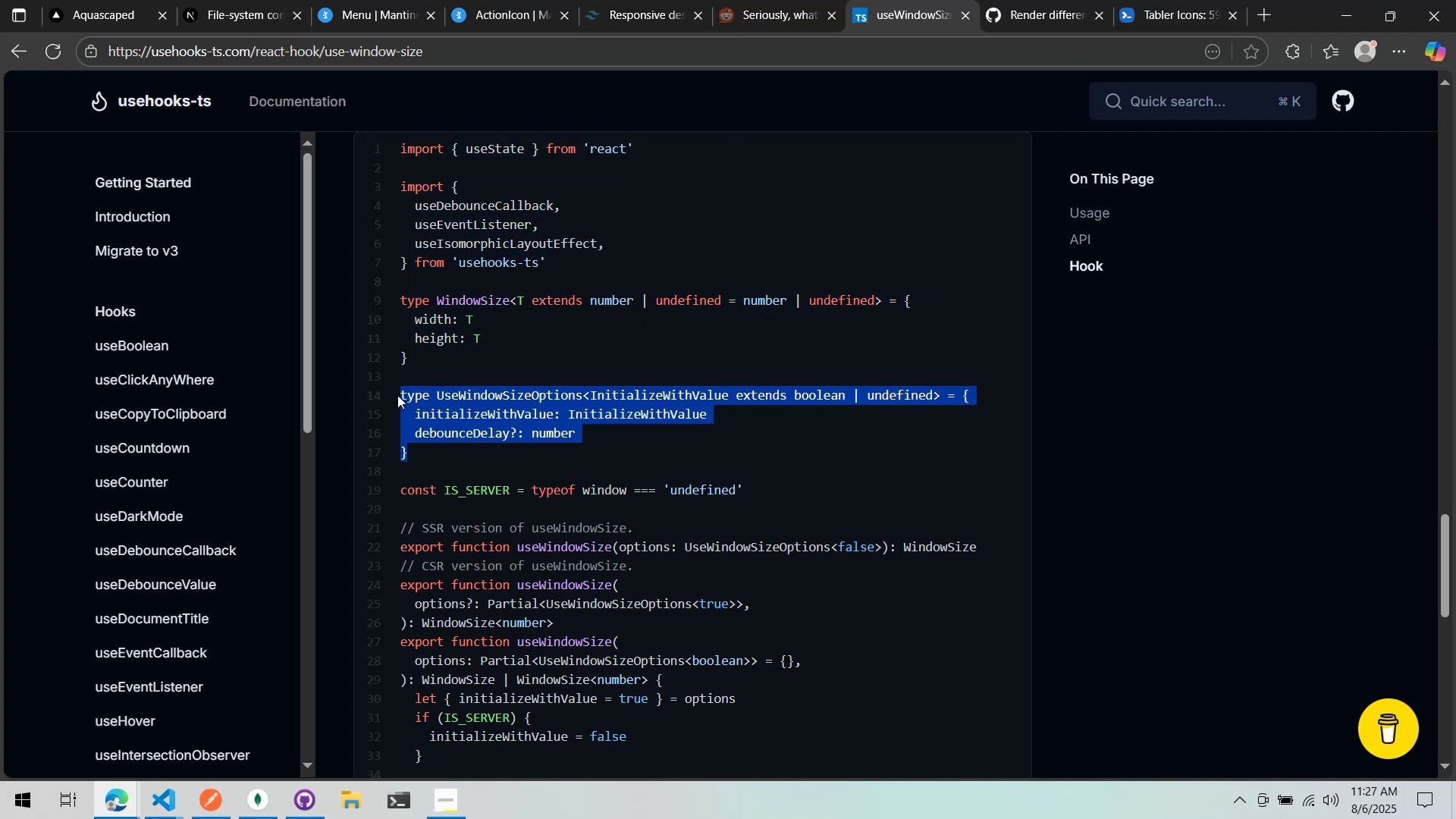 
key(Control+C)
 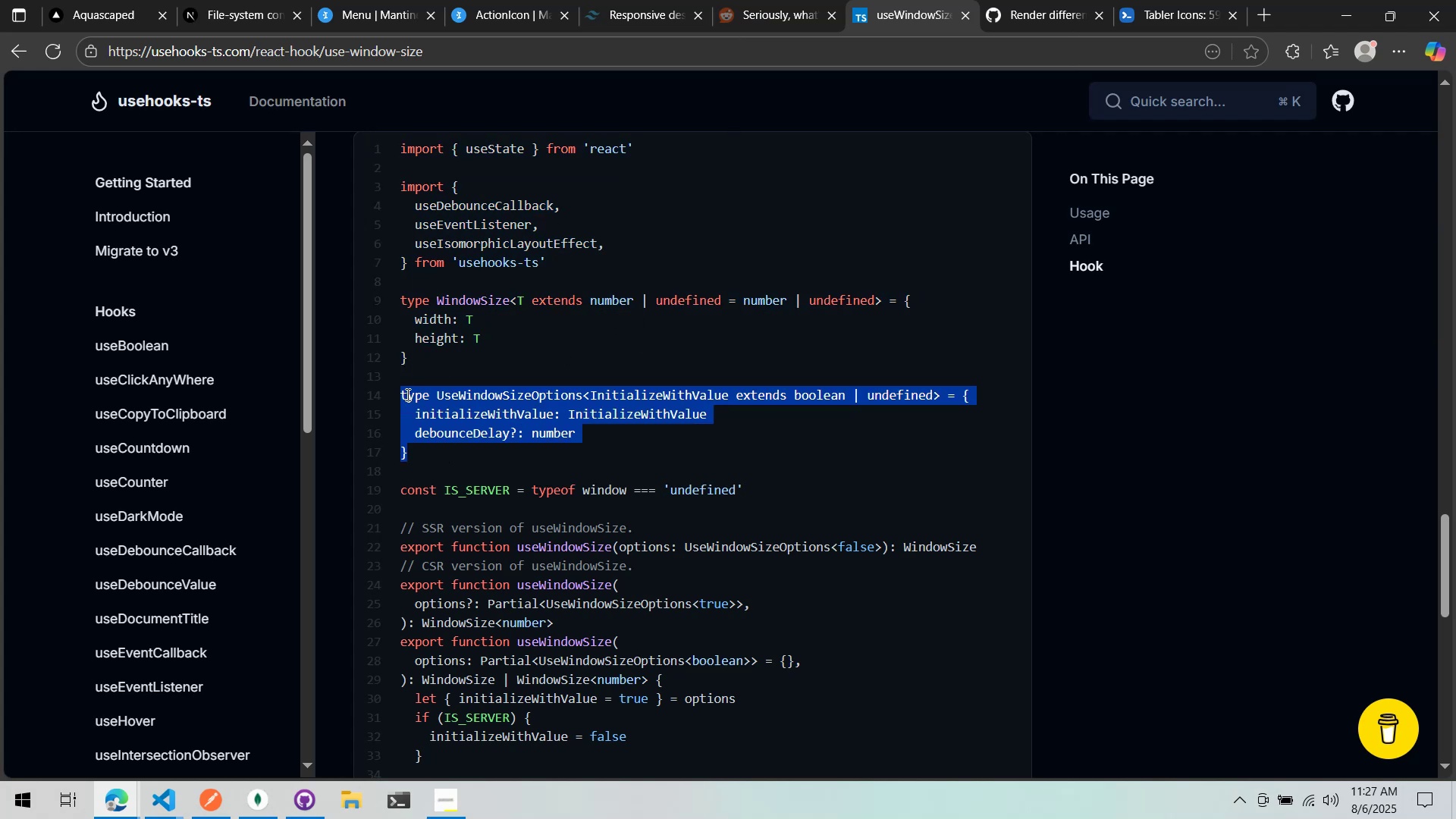 
key(Alt+AltLeft)
 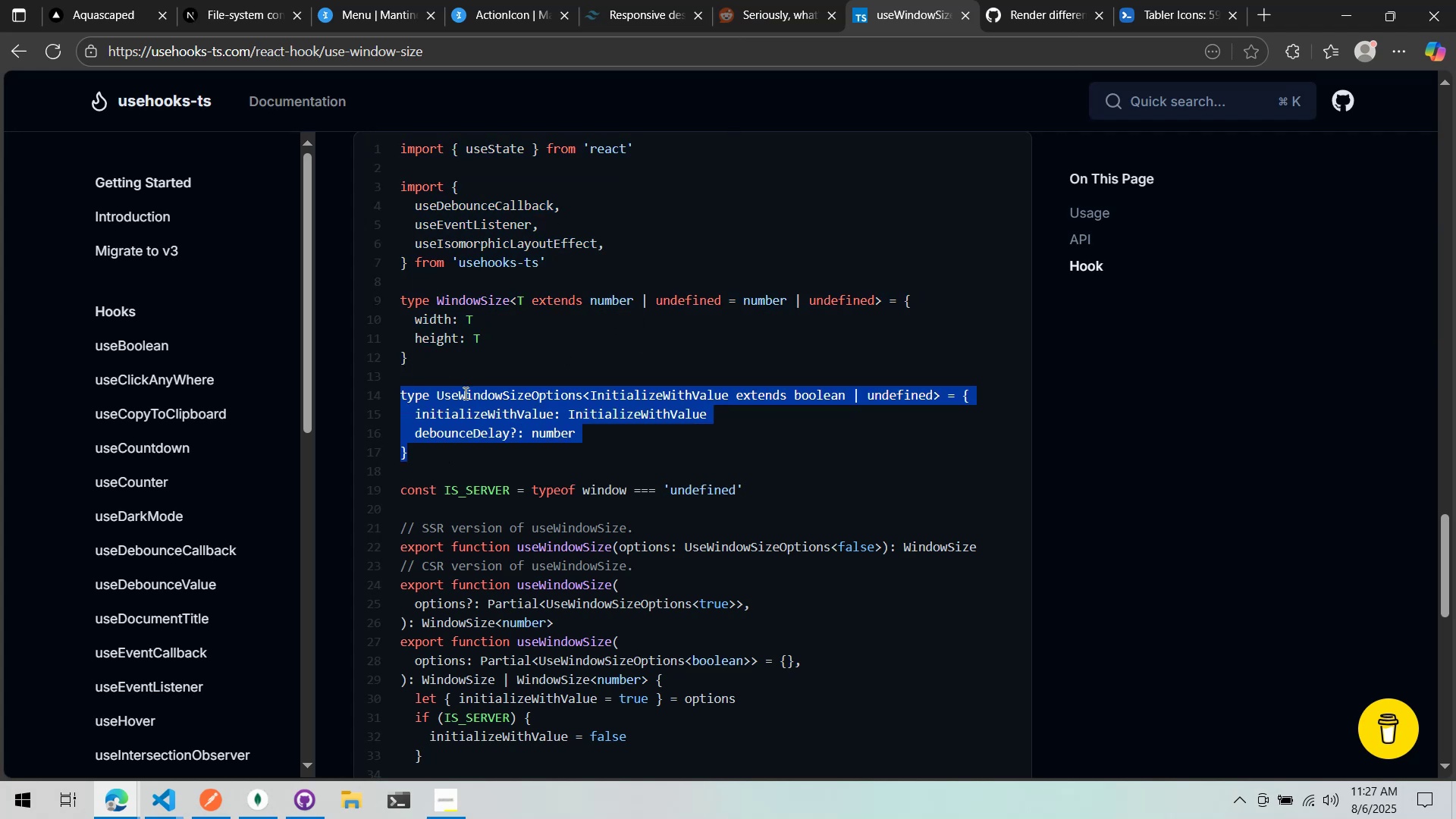 
key(Alt+Tab)
 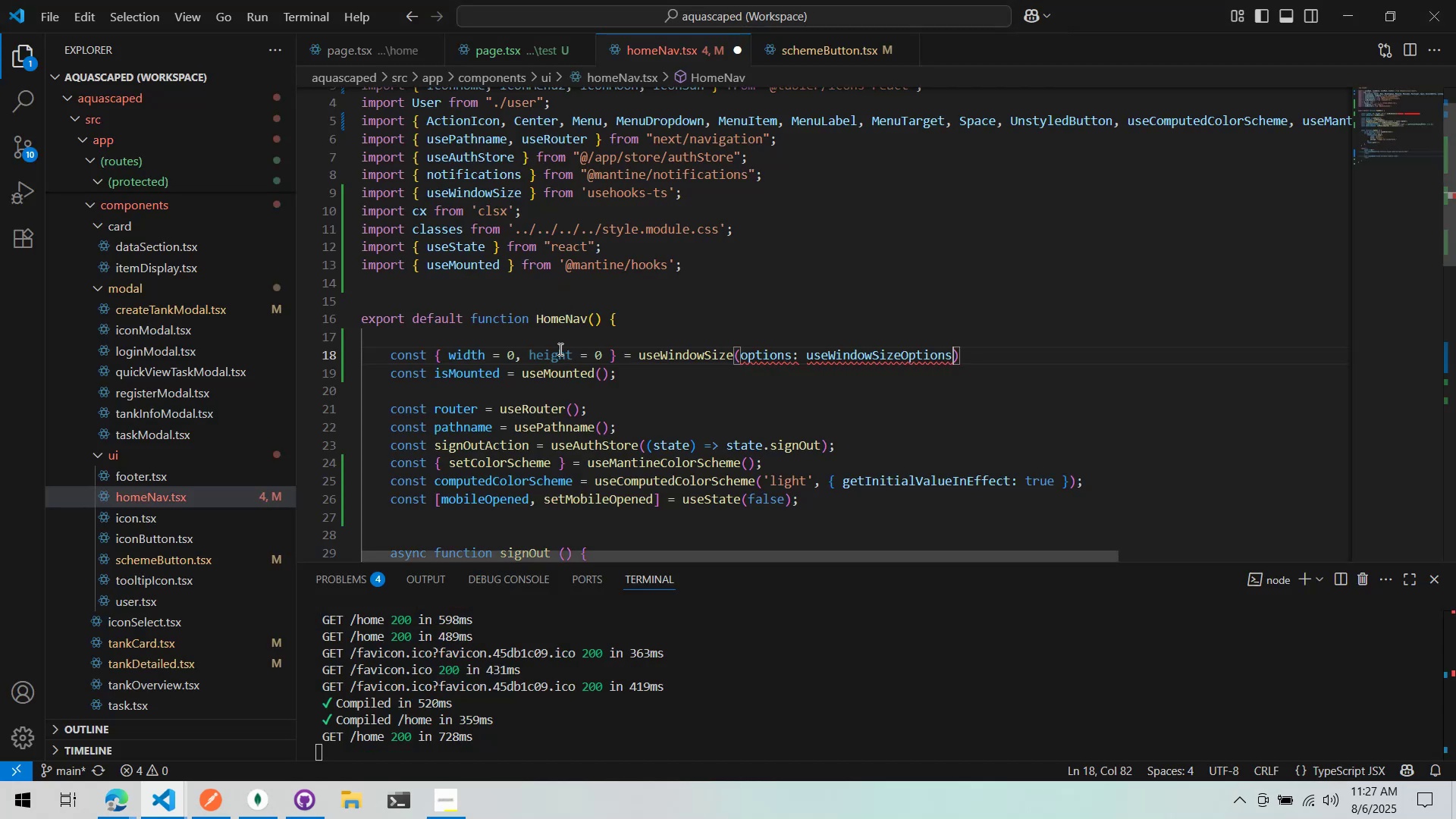 
left_click([560, 343])
 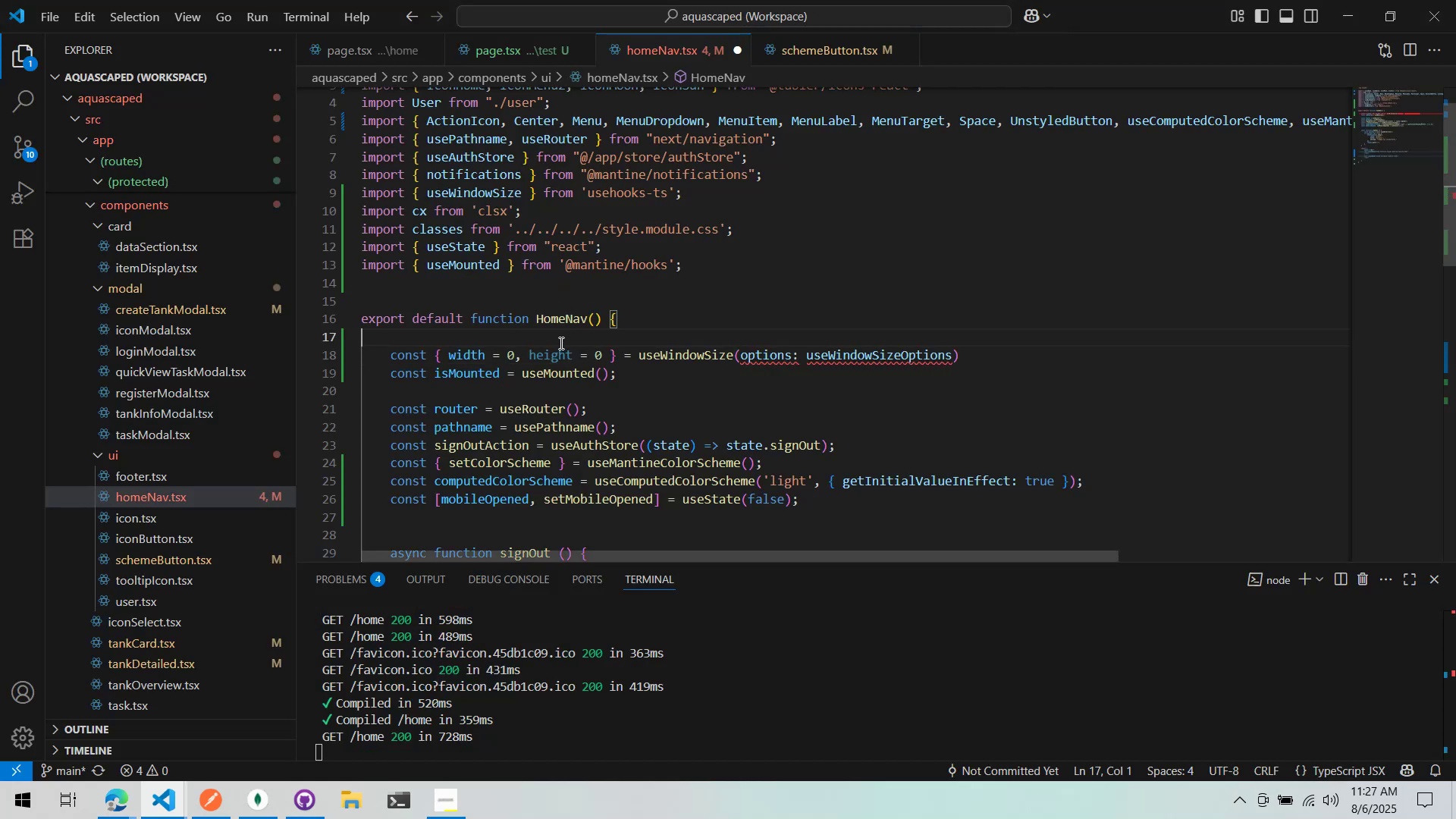 
key(Enter)
 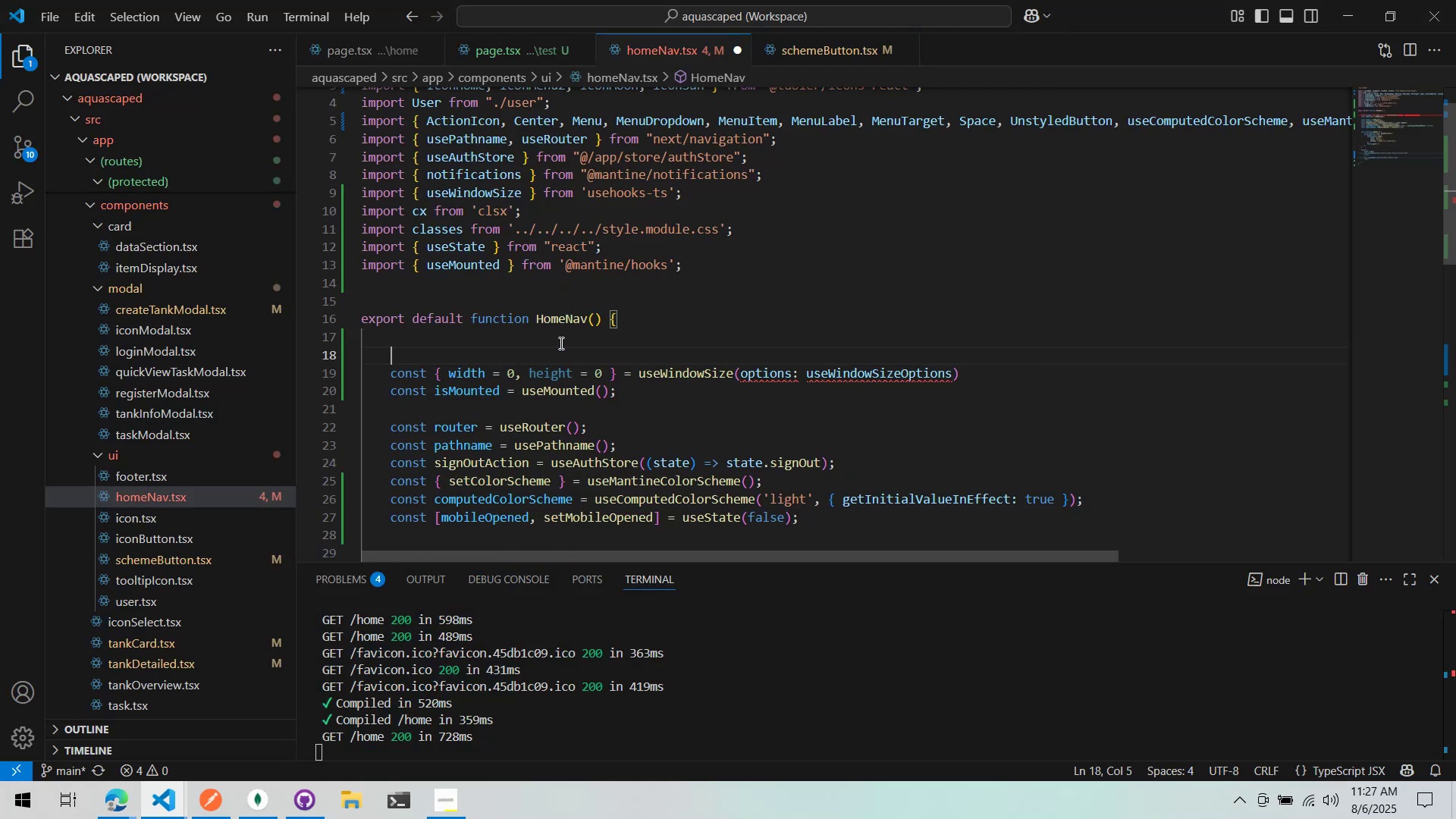 
key(ArrowUp)
 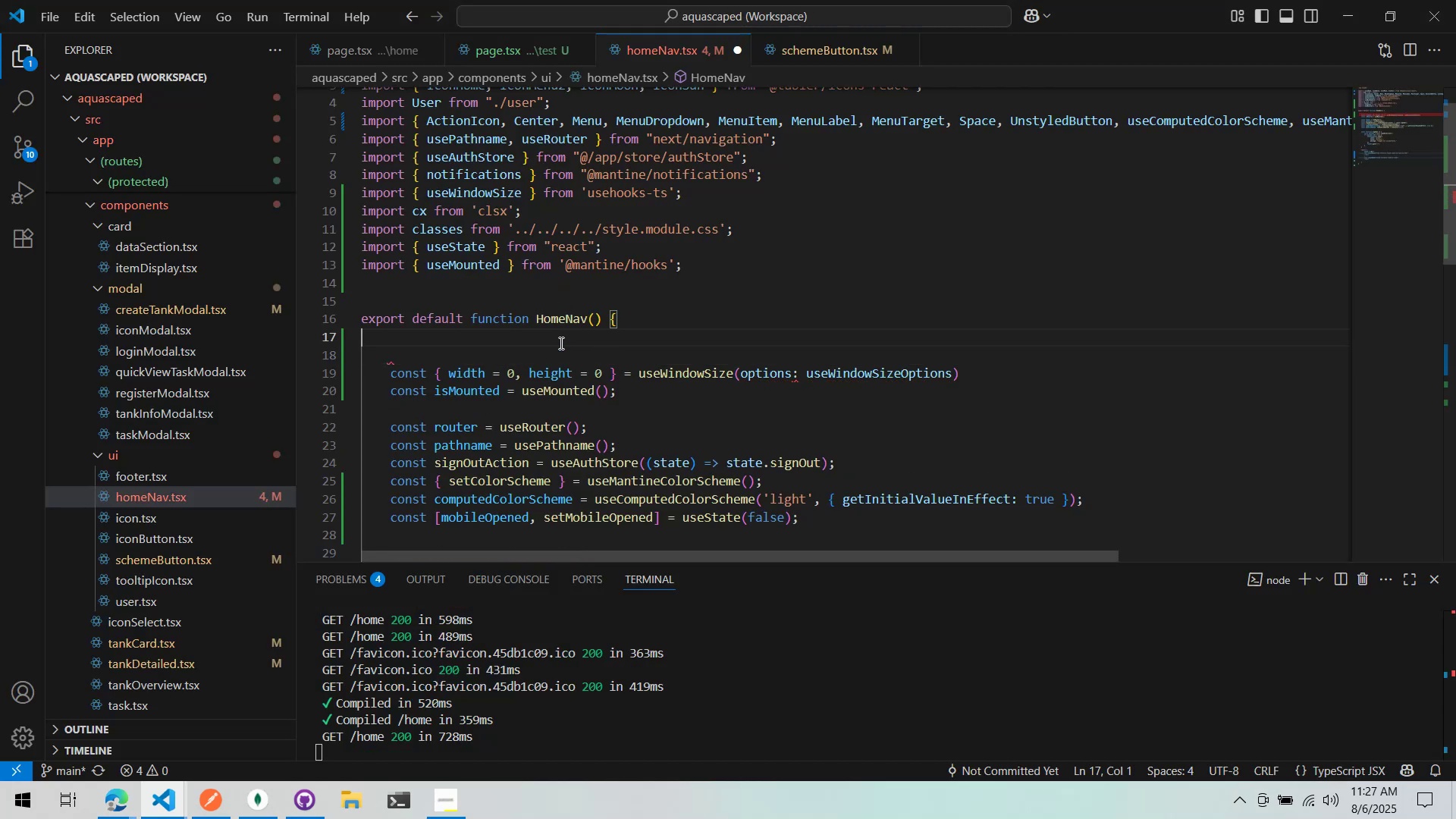 
key(Tab)
 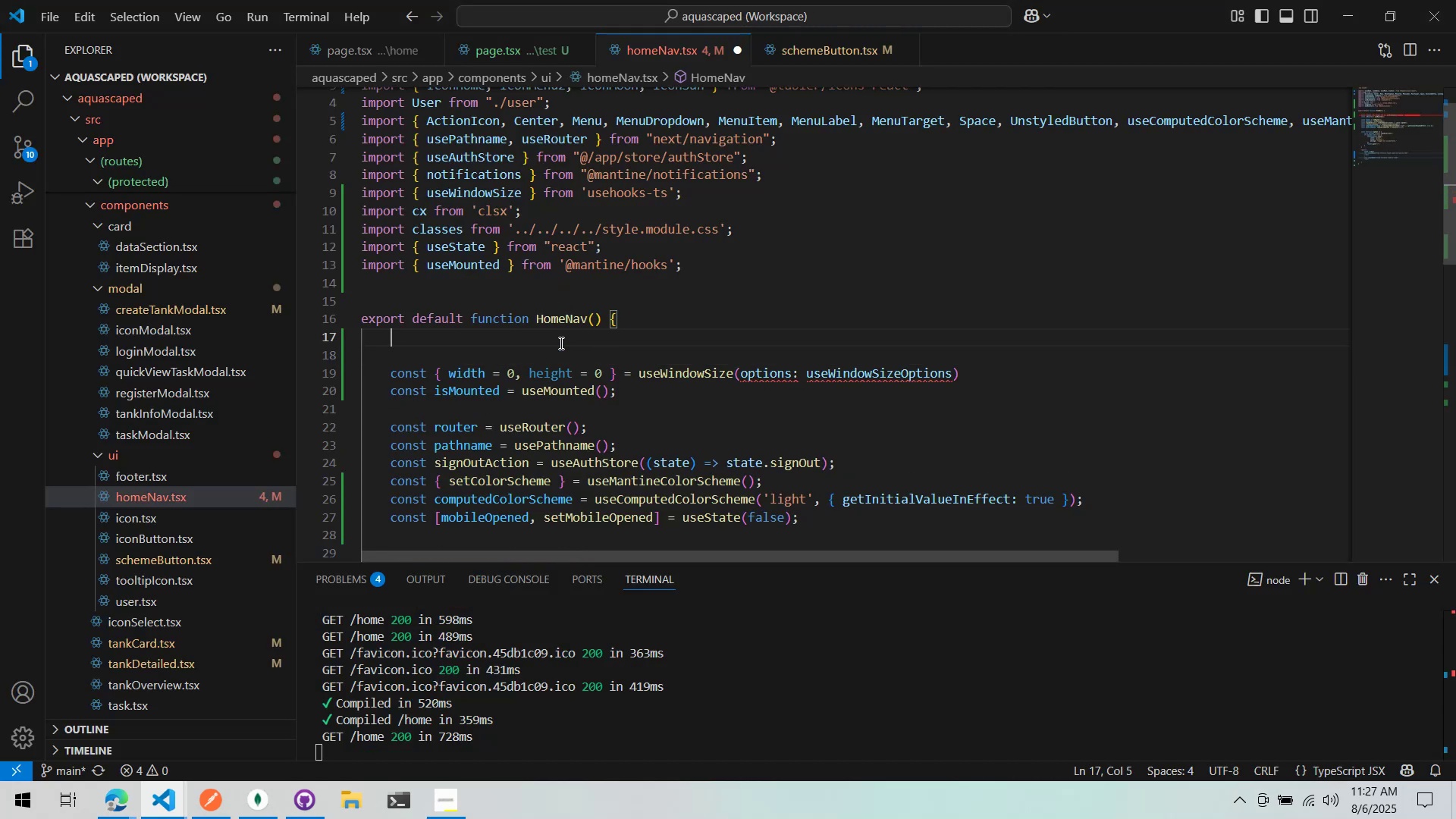 
key(Enter)
 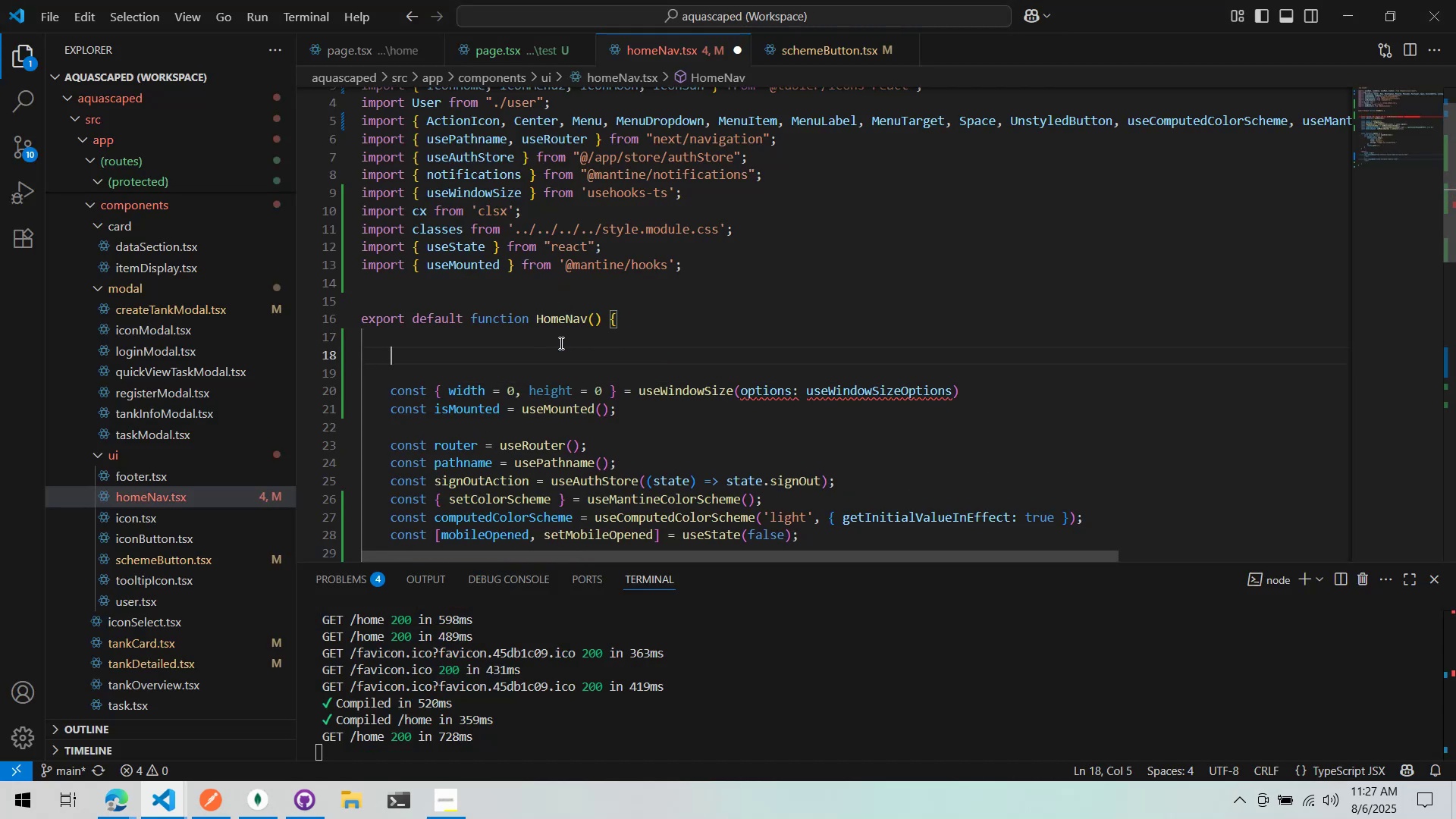 
key(Control+ControlLeft)
 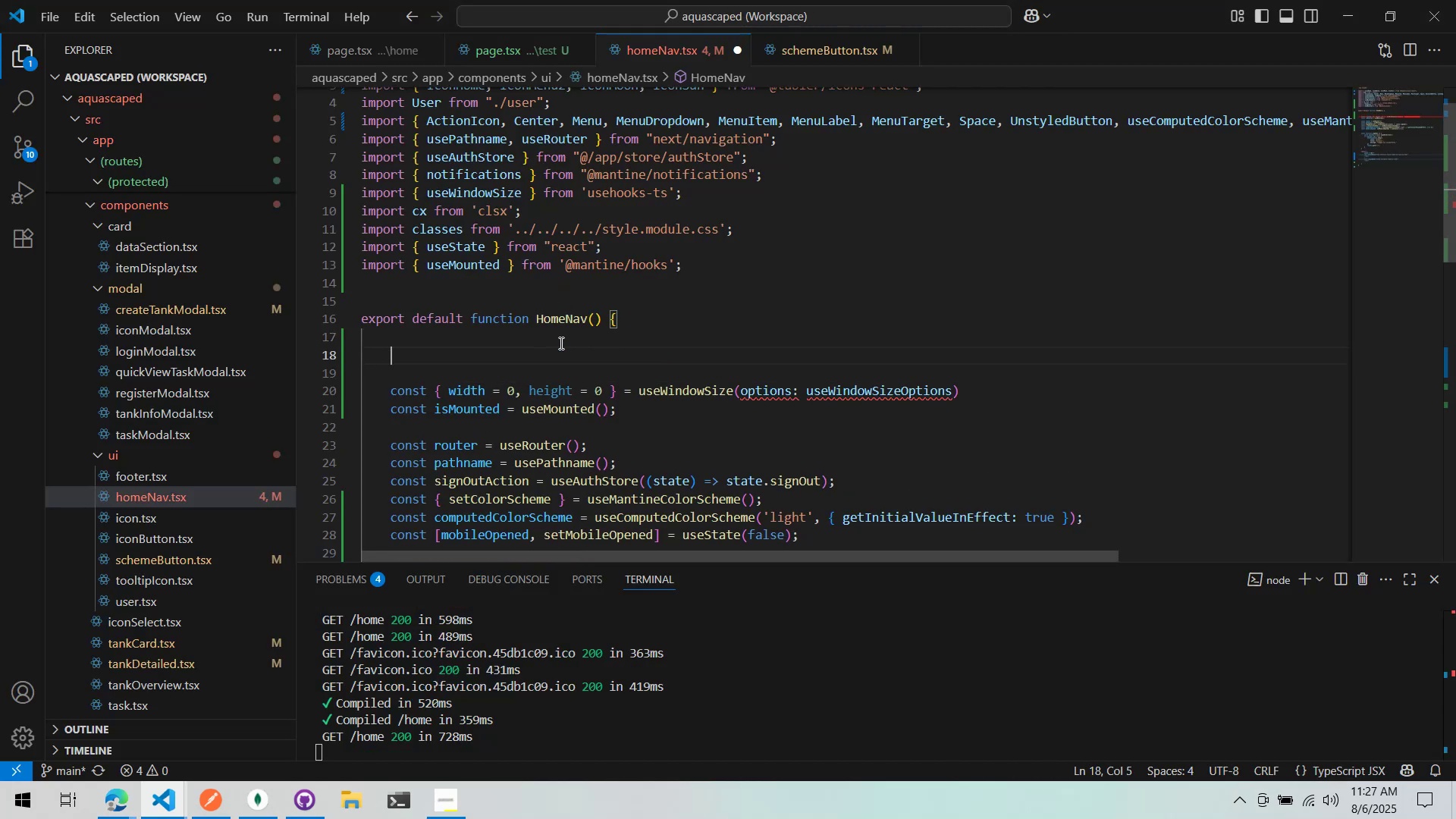 
key(Control+V)
 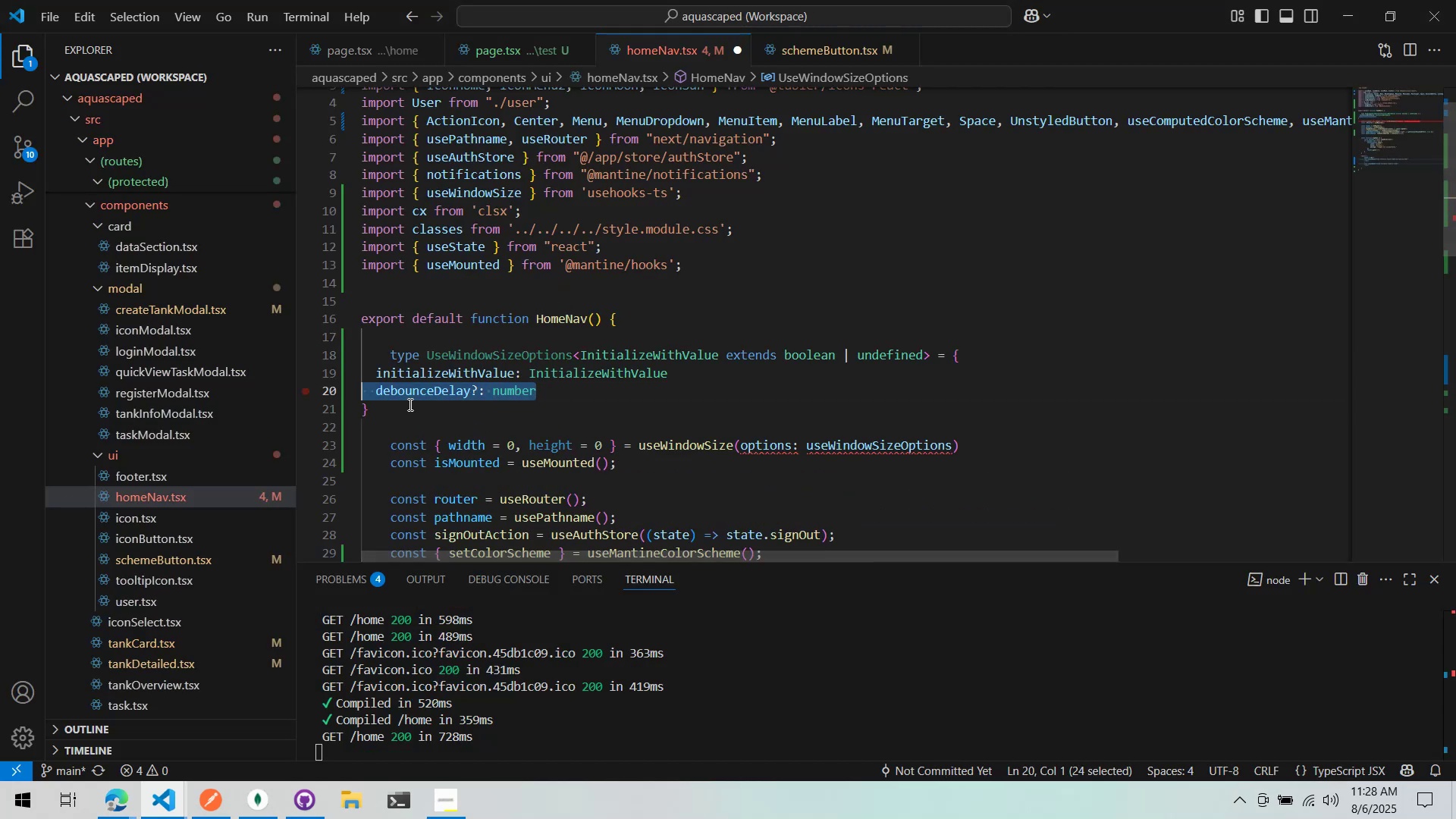 
key(Tab)
 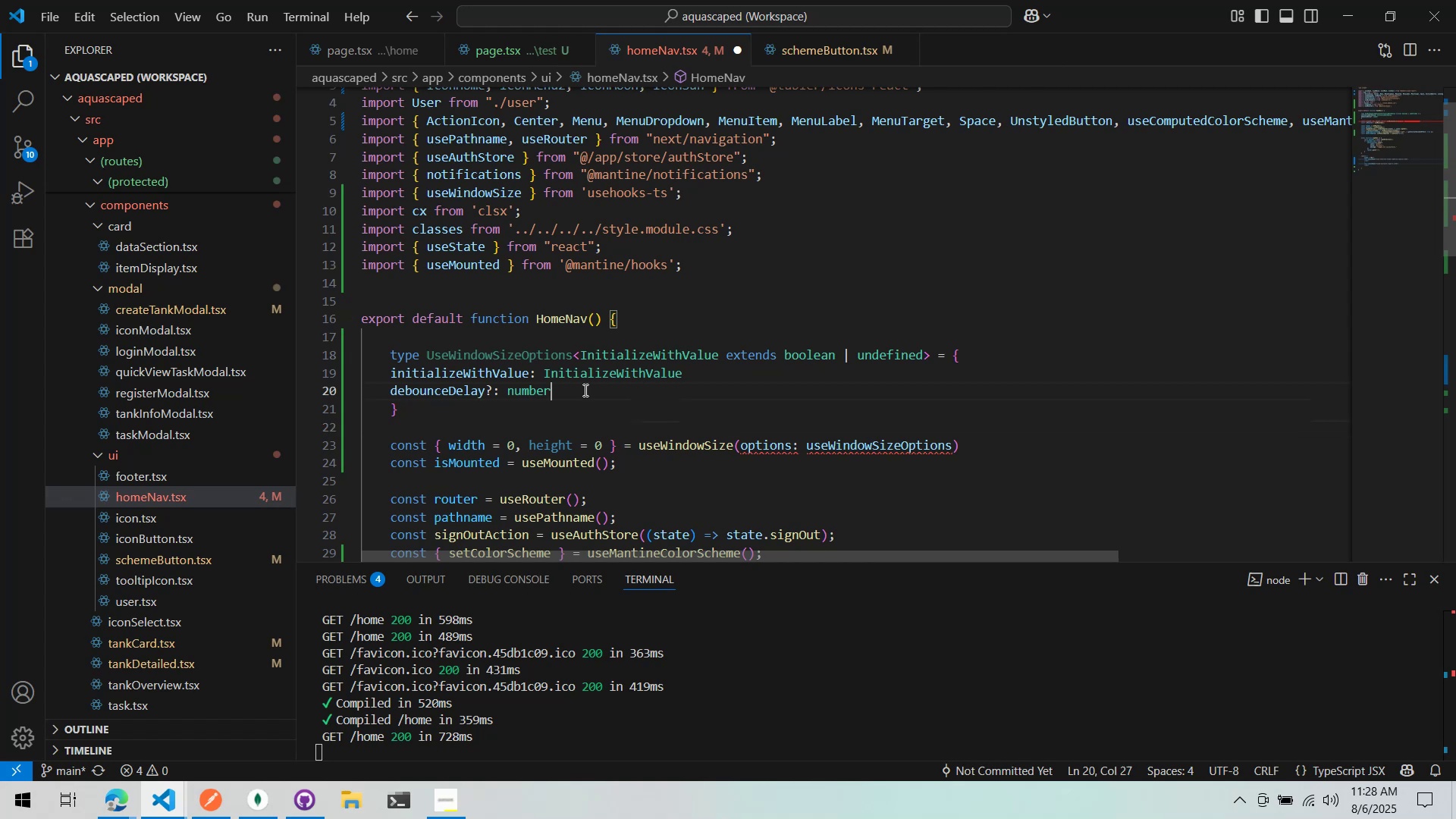 
key(Tab)
 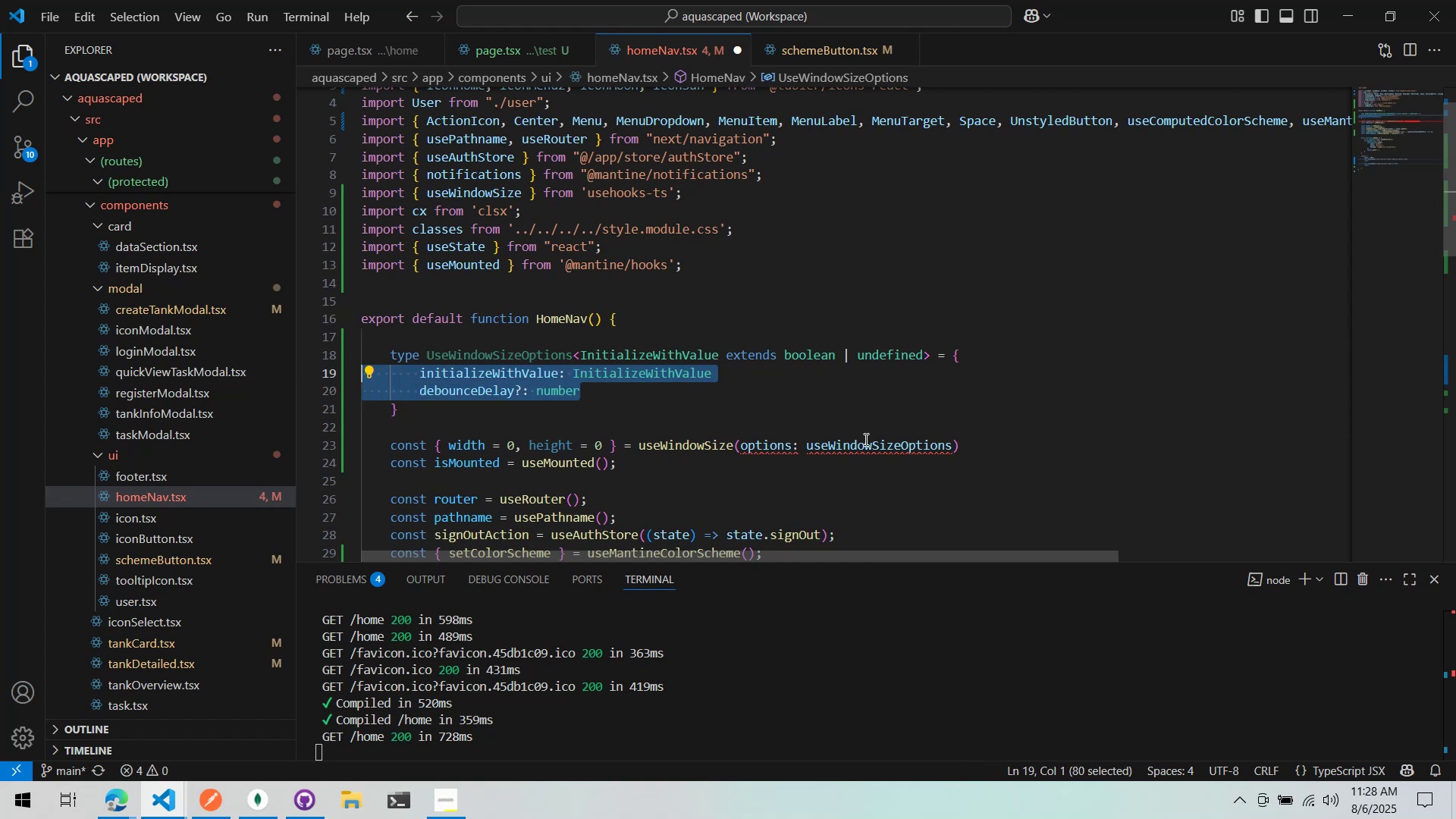 
left_click([877, 452])
 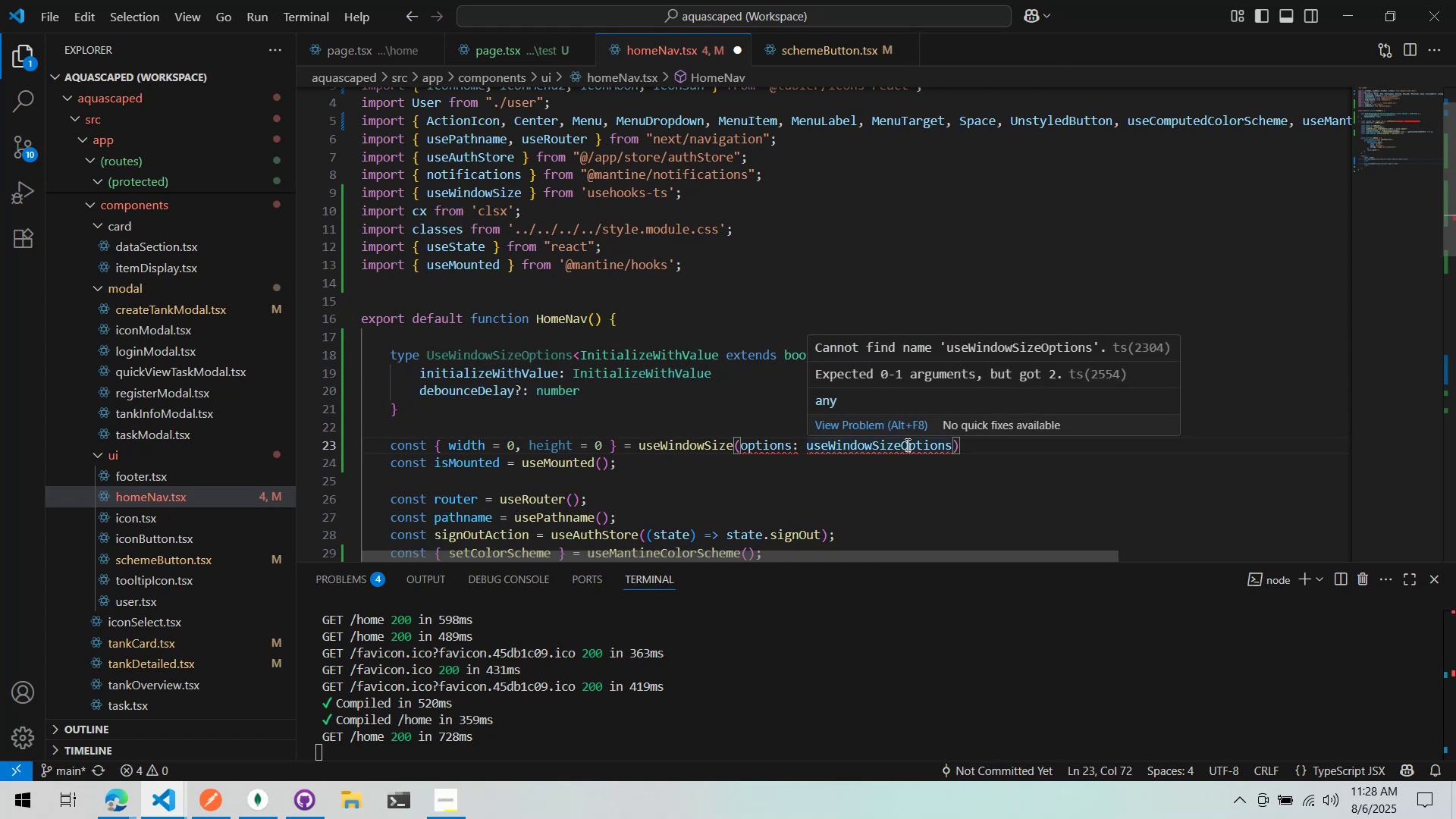 
key(Alt+AltLeft)
 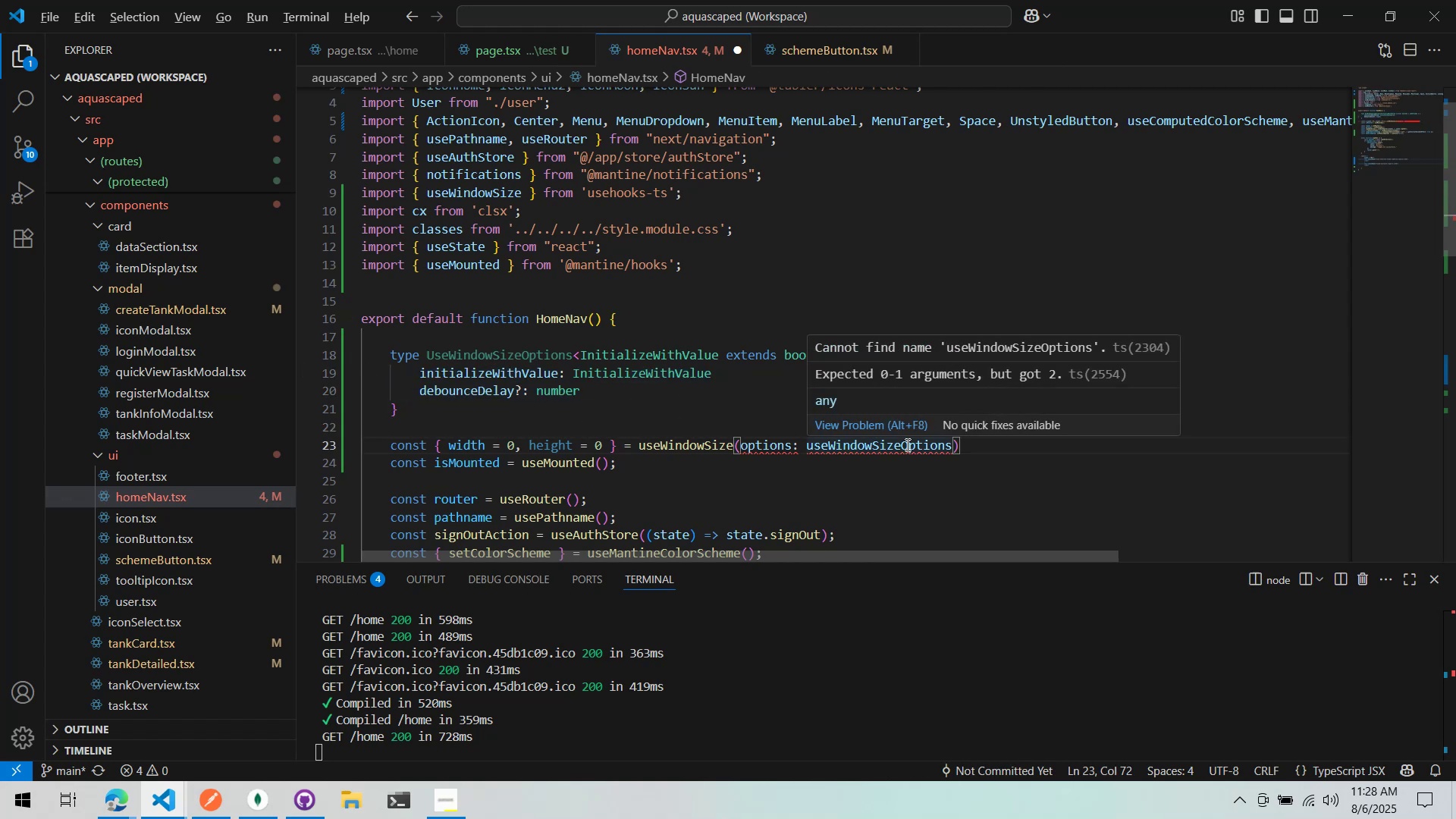 
key(Alt+Tab)
 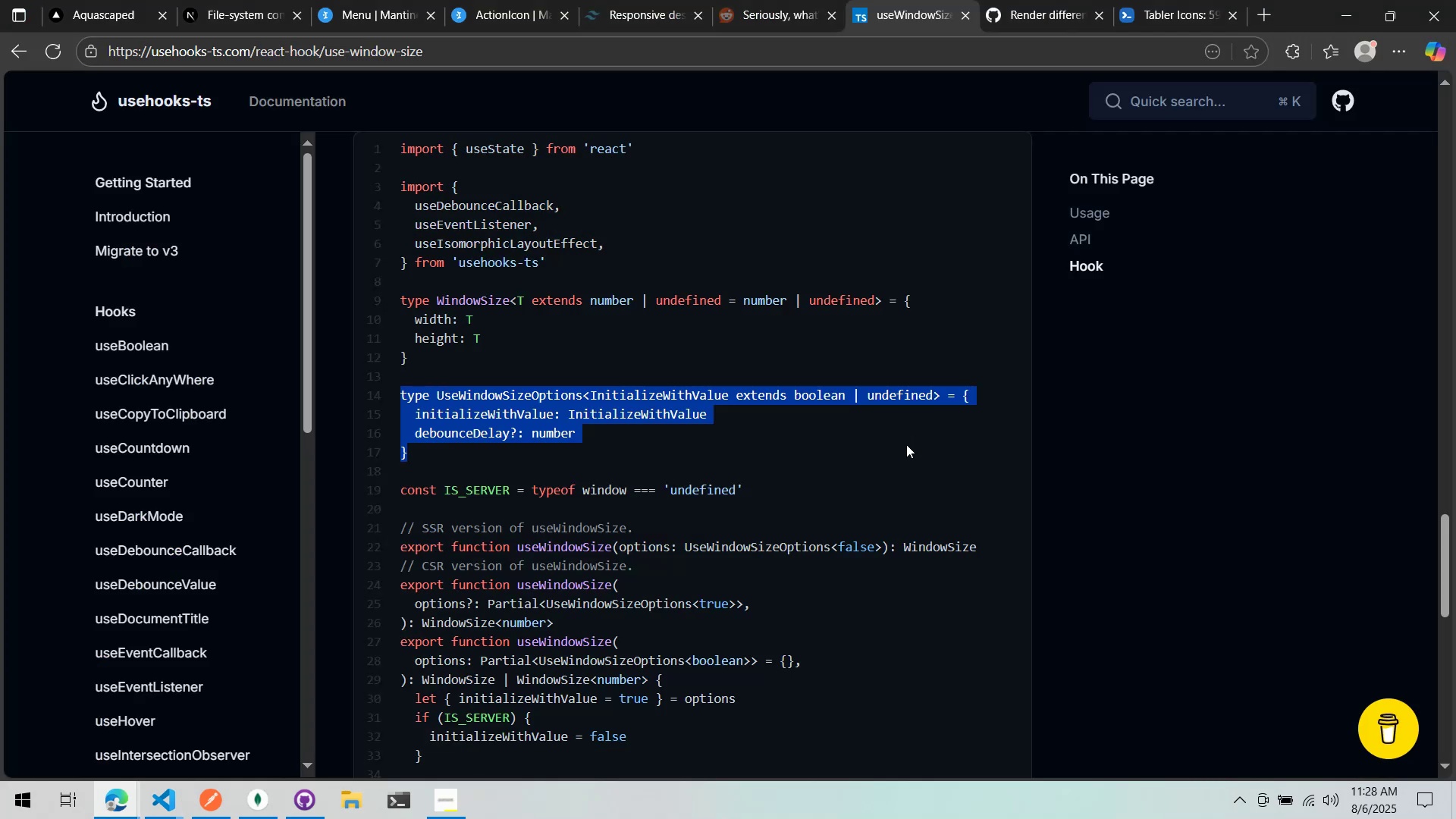 
left_click([906, 444])
 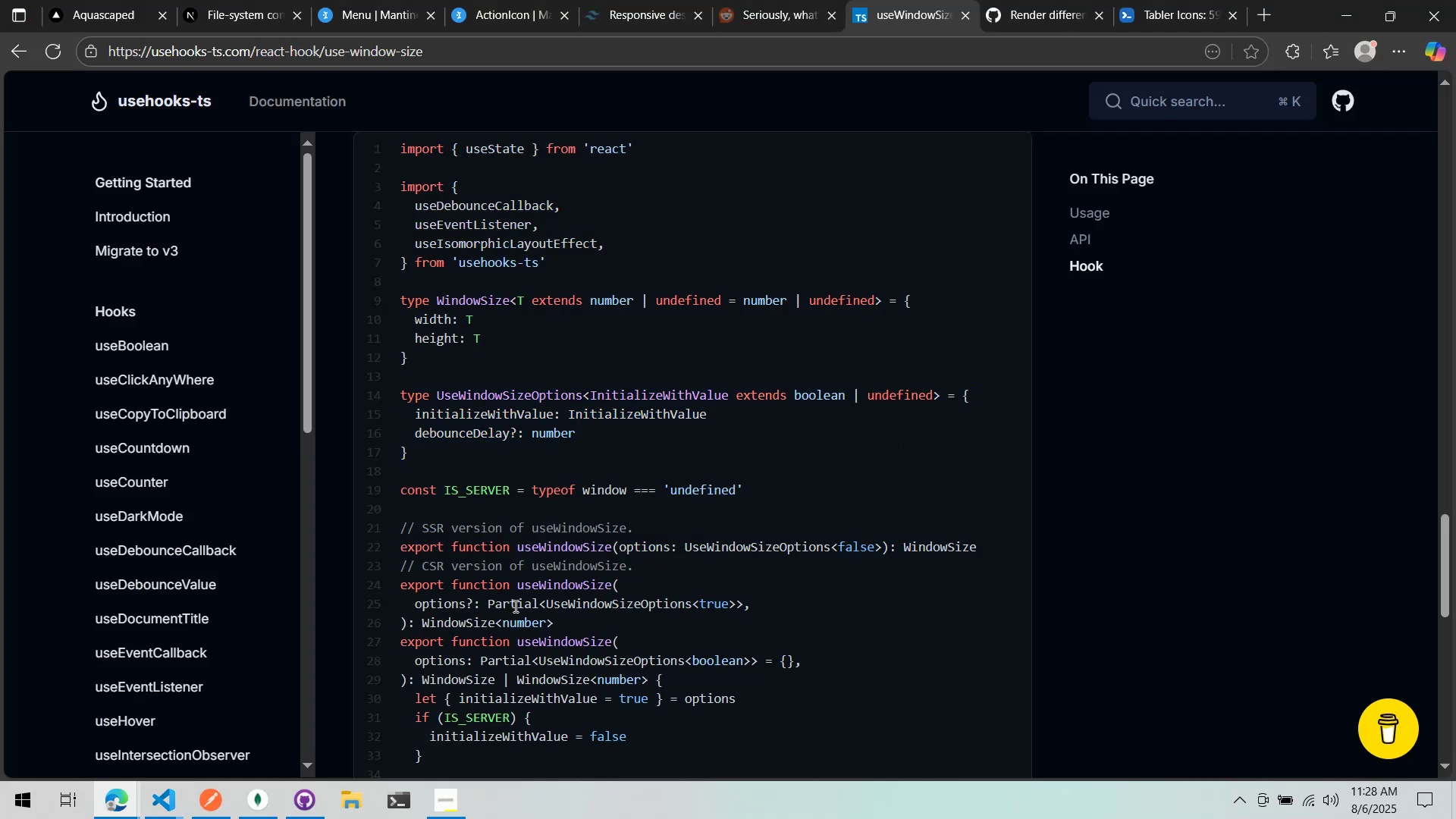 
double_click([515, 607])
 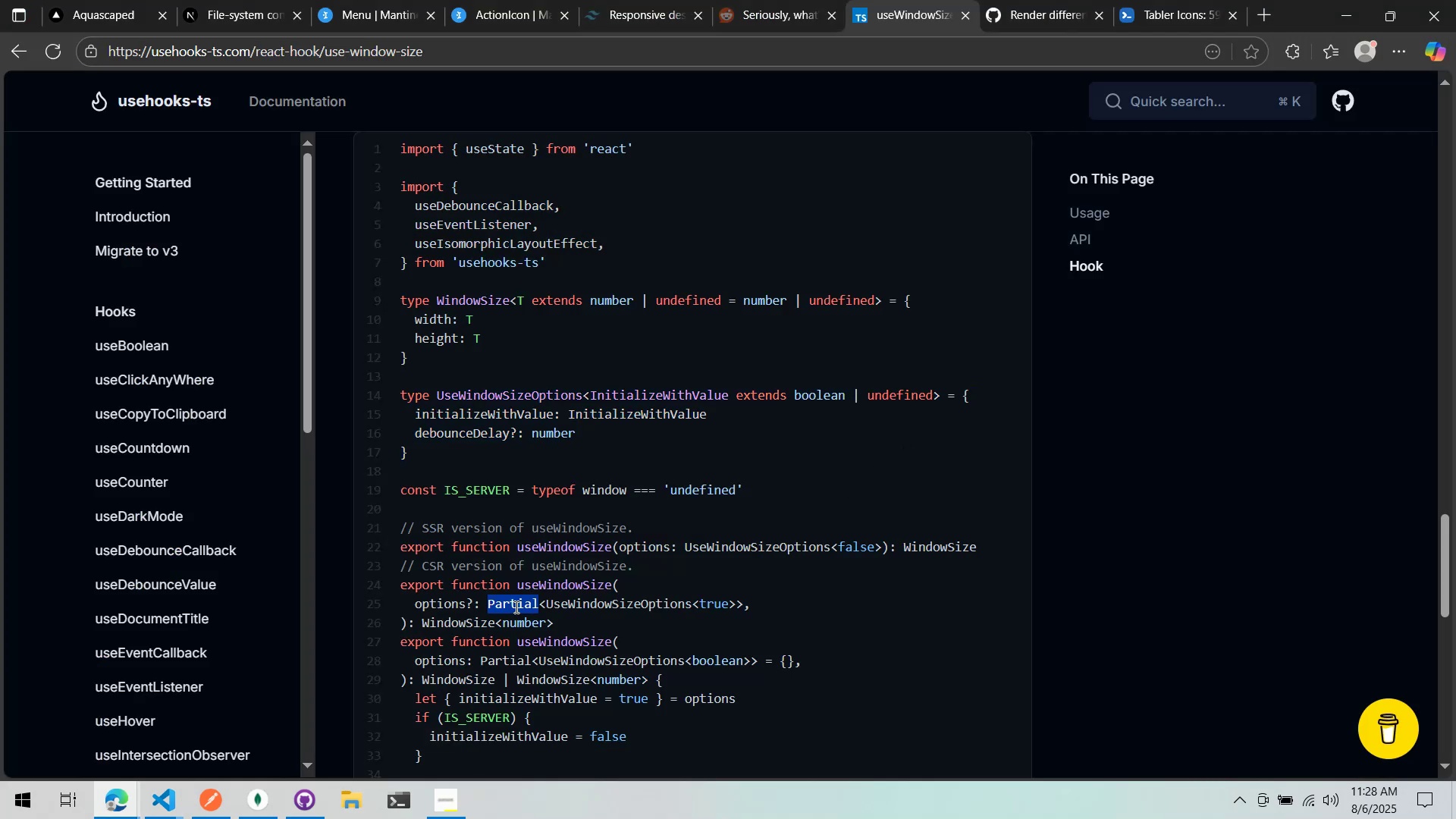 
triple_click([515, 607])
 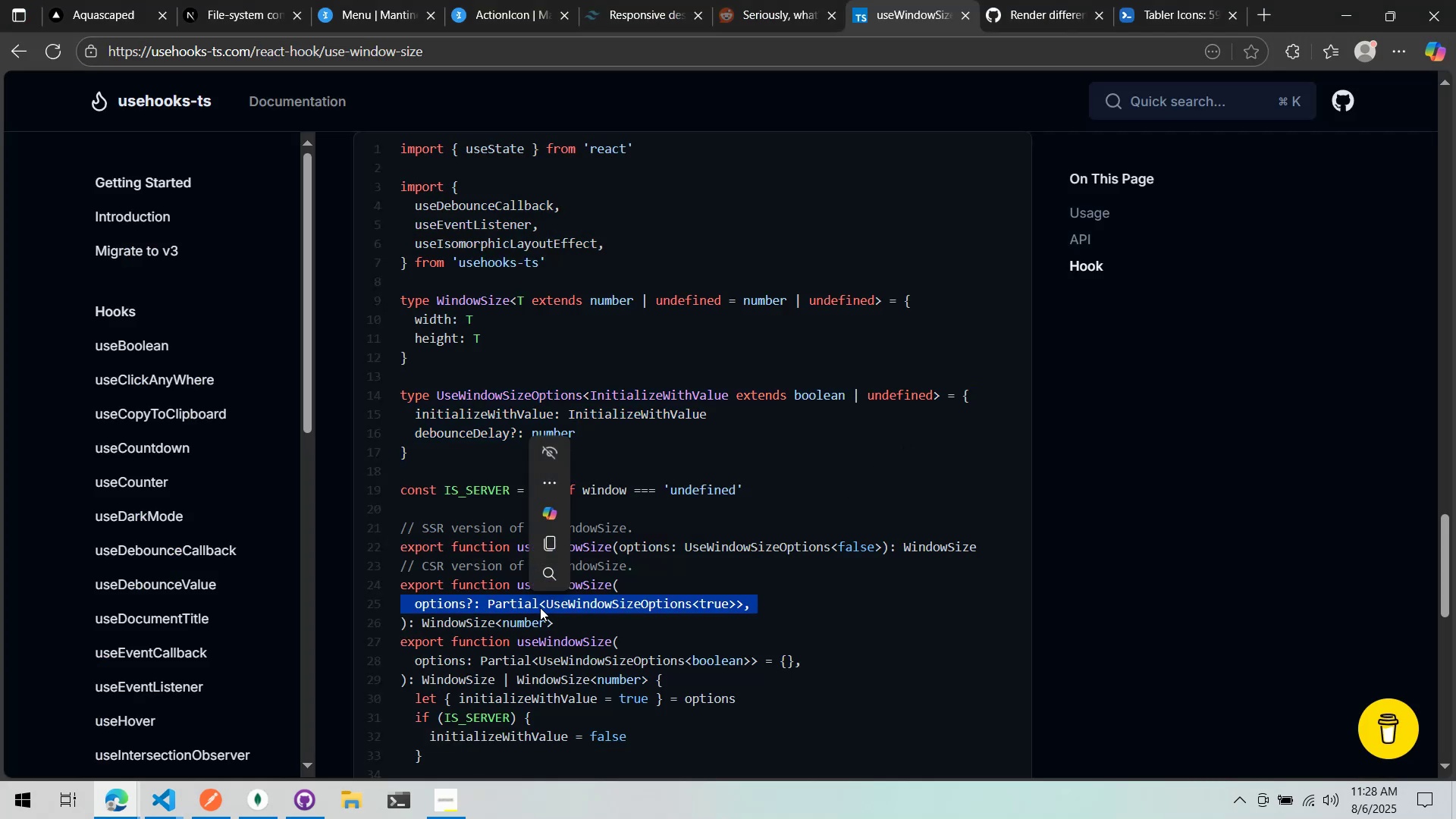 
key(Control+C)
 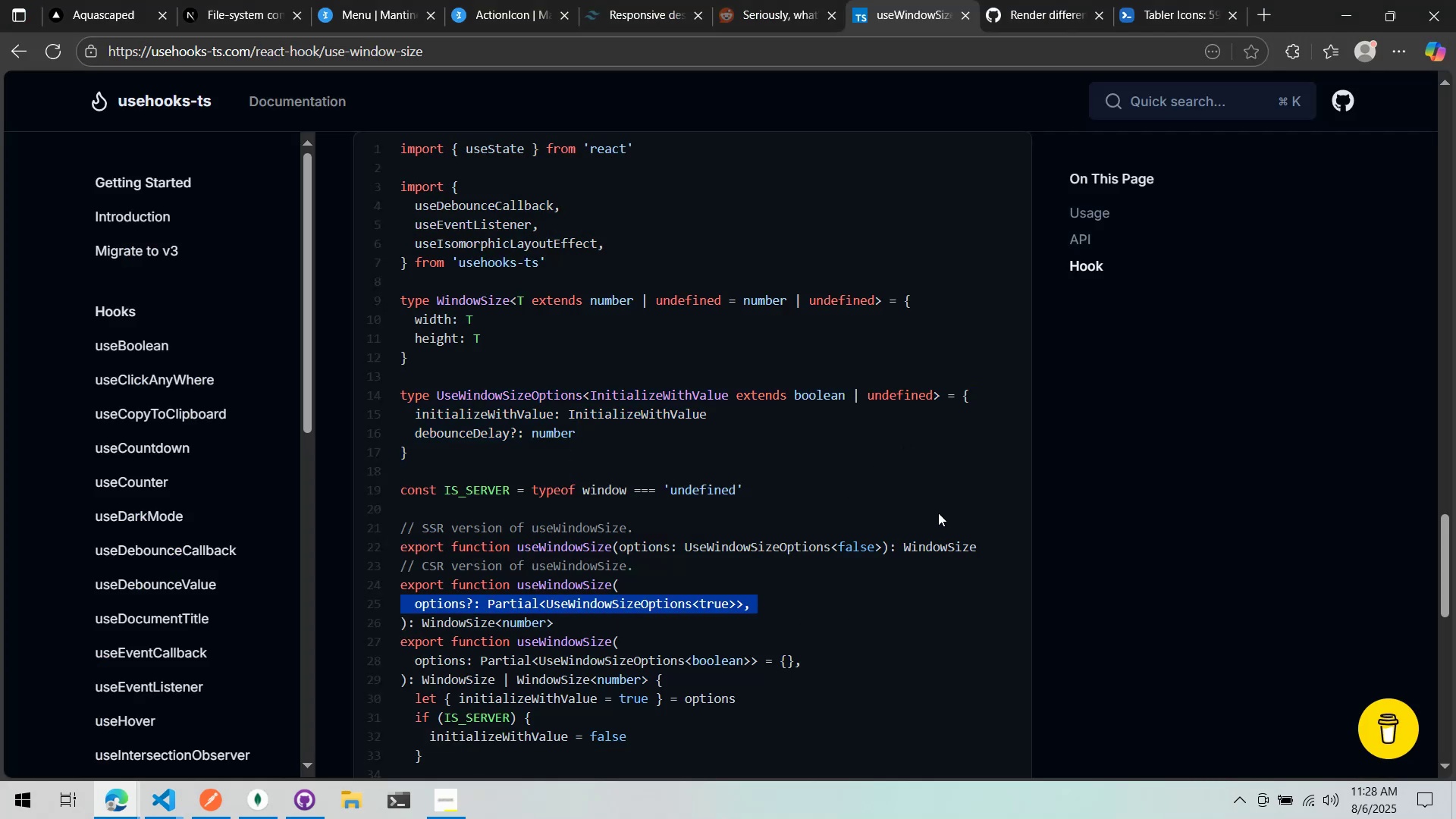 
key(Alt+AltLeft)
 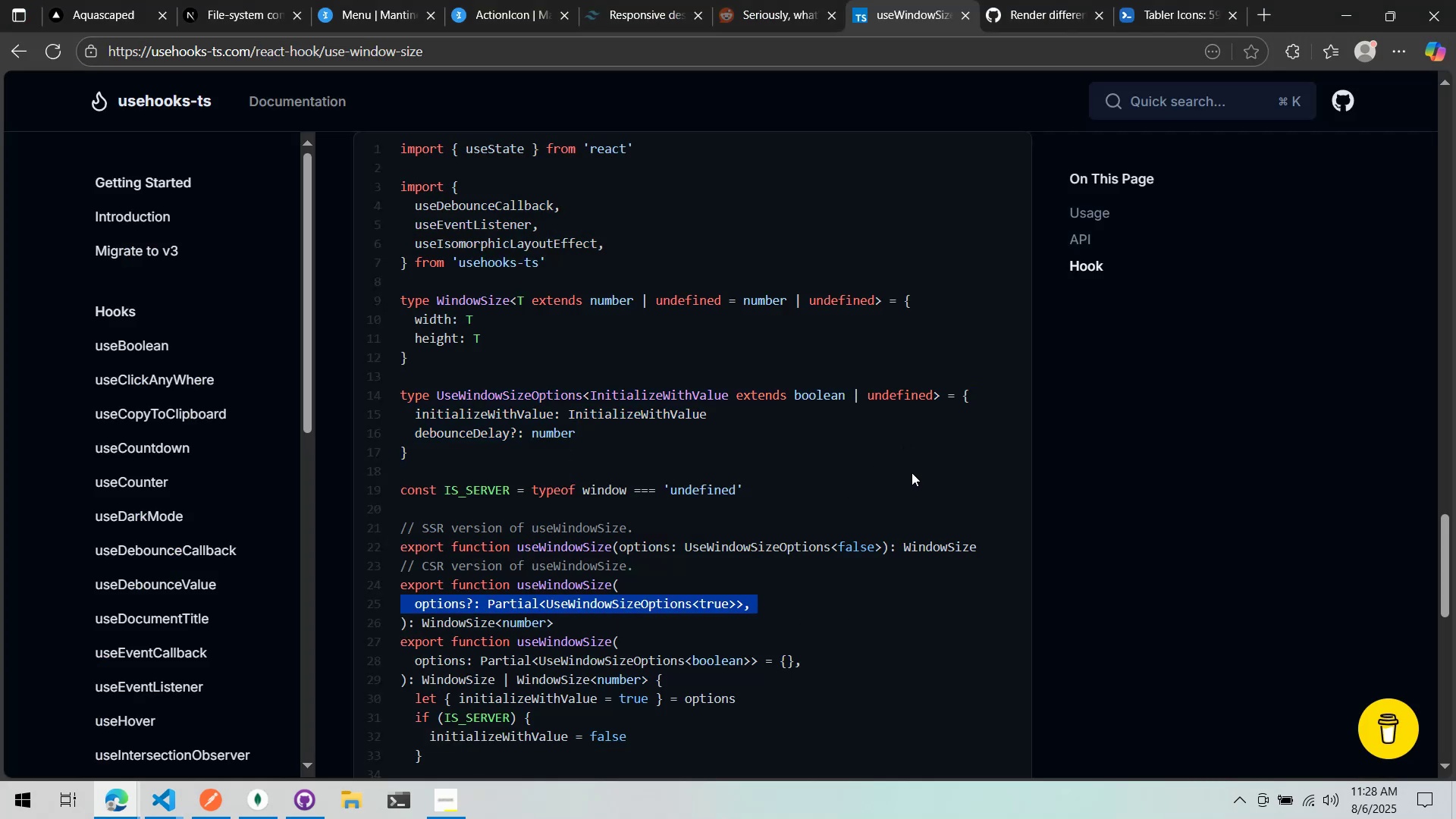 
key(Alt+Tab)
 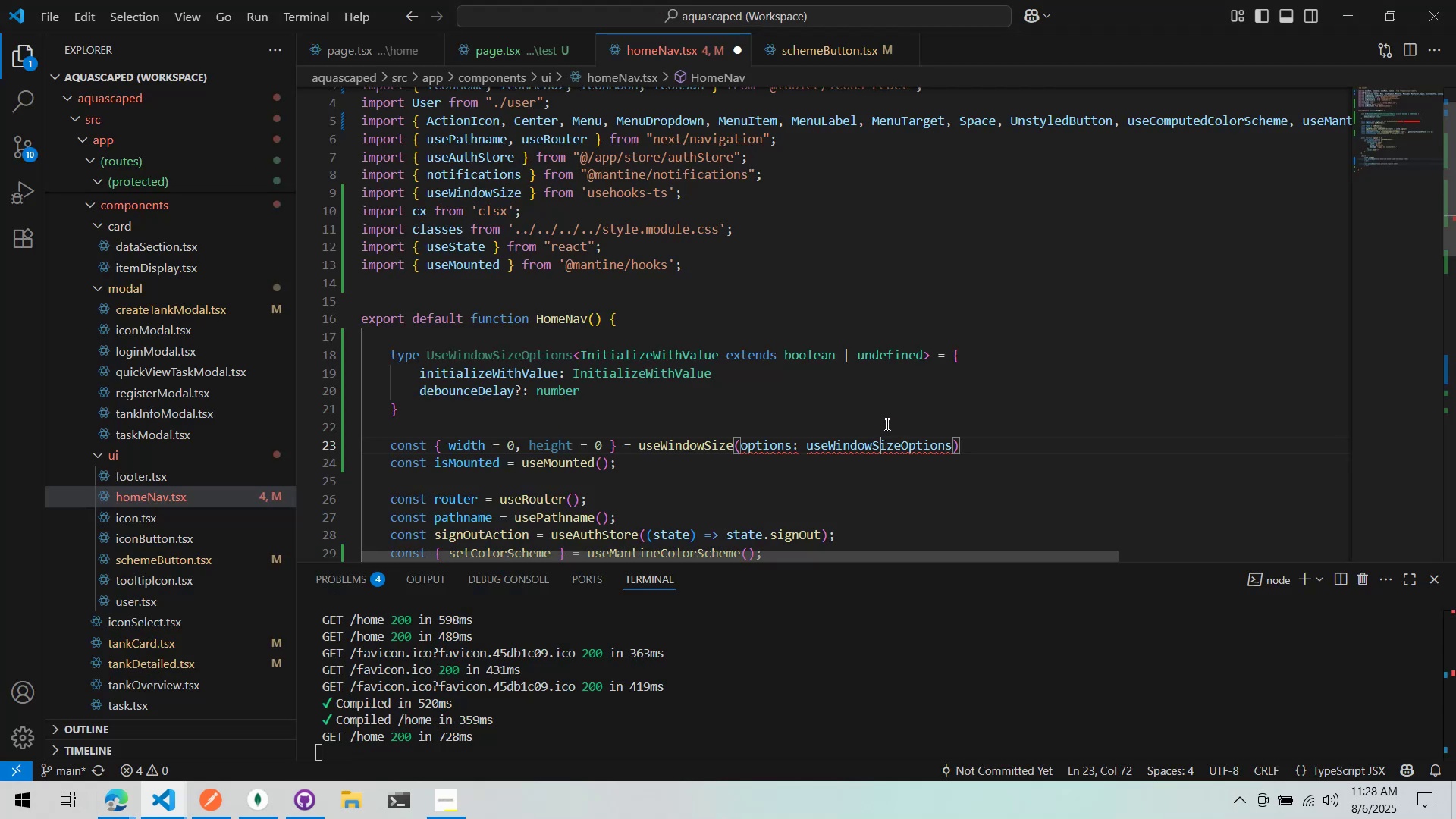 
key(Alt+AltLeft)
 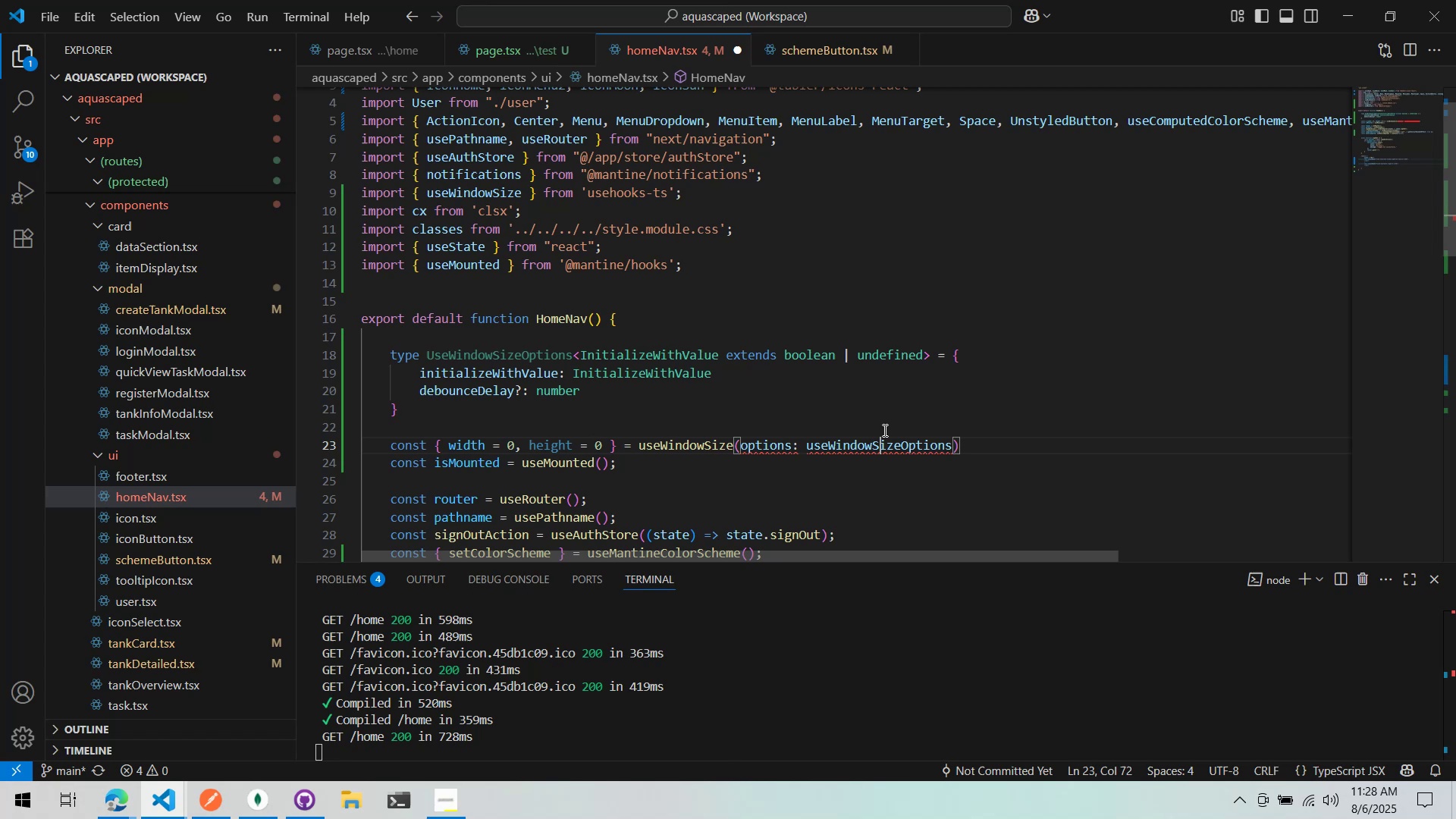 
key(Alt+Tab)
 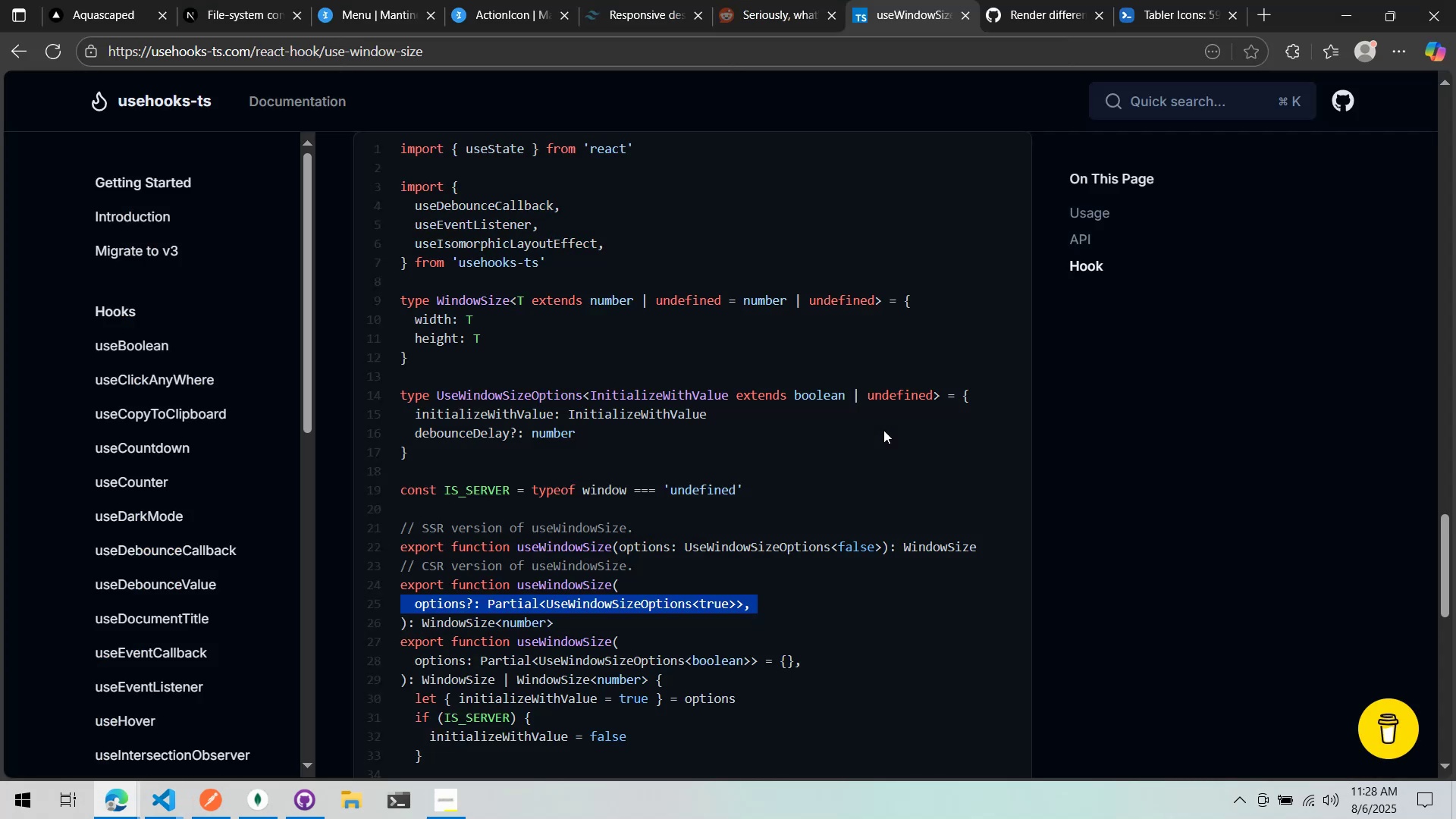 
key(Alt+AltLeft)
 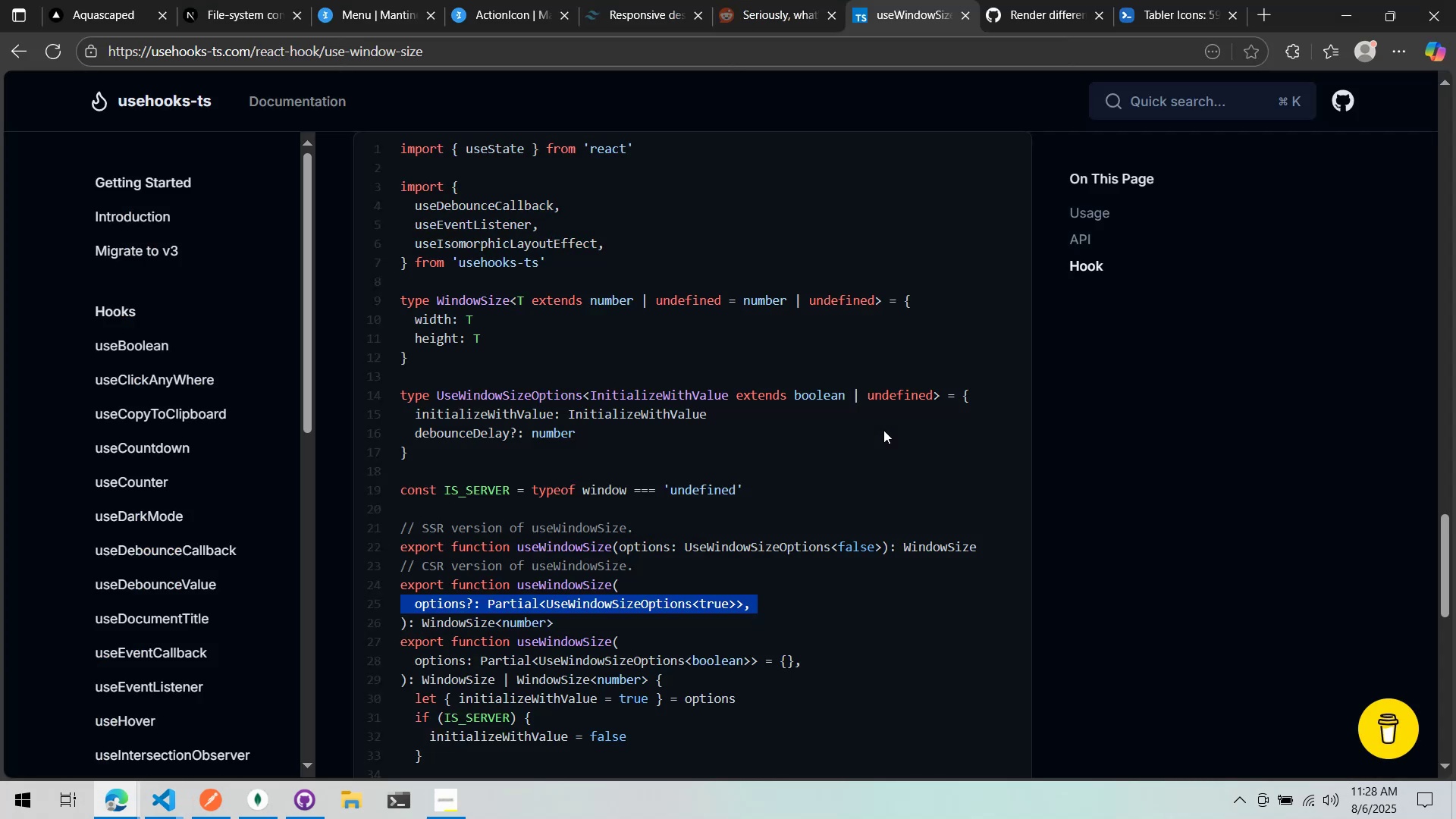 
key(Alt+Tab)
 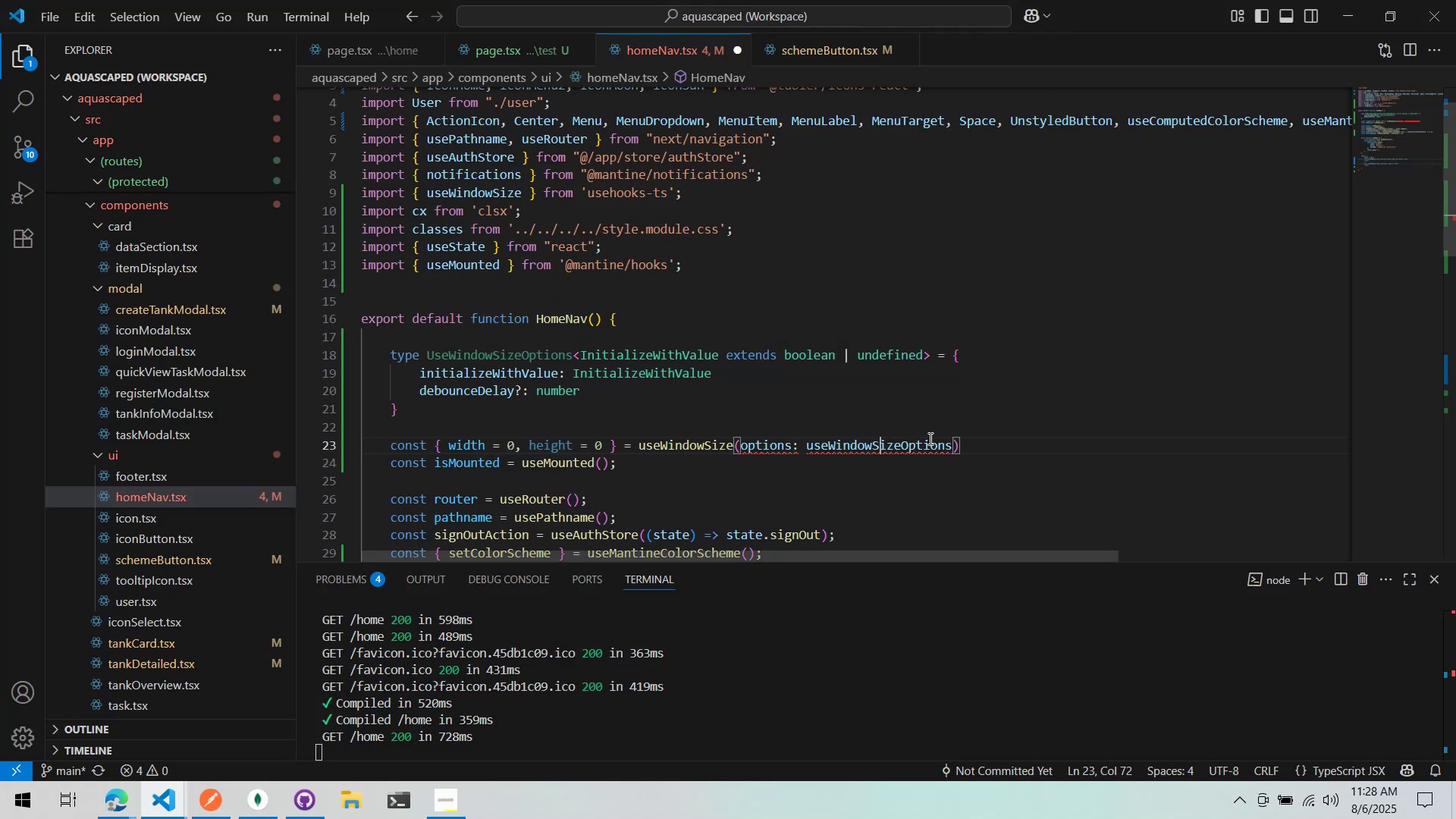 
left_click([930, 438])
 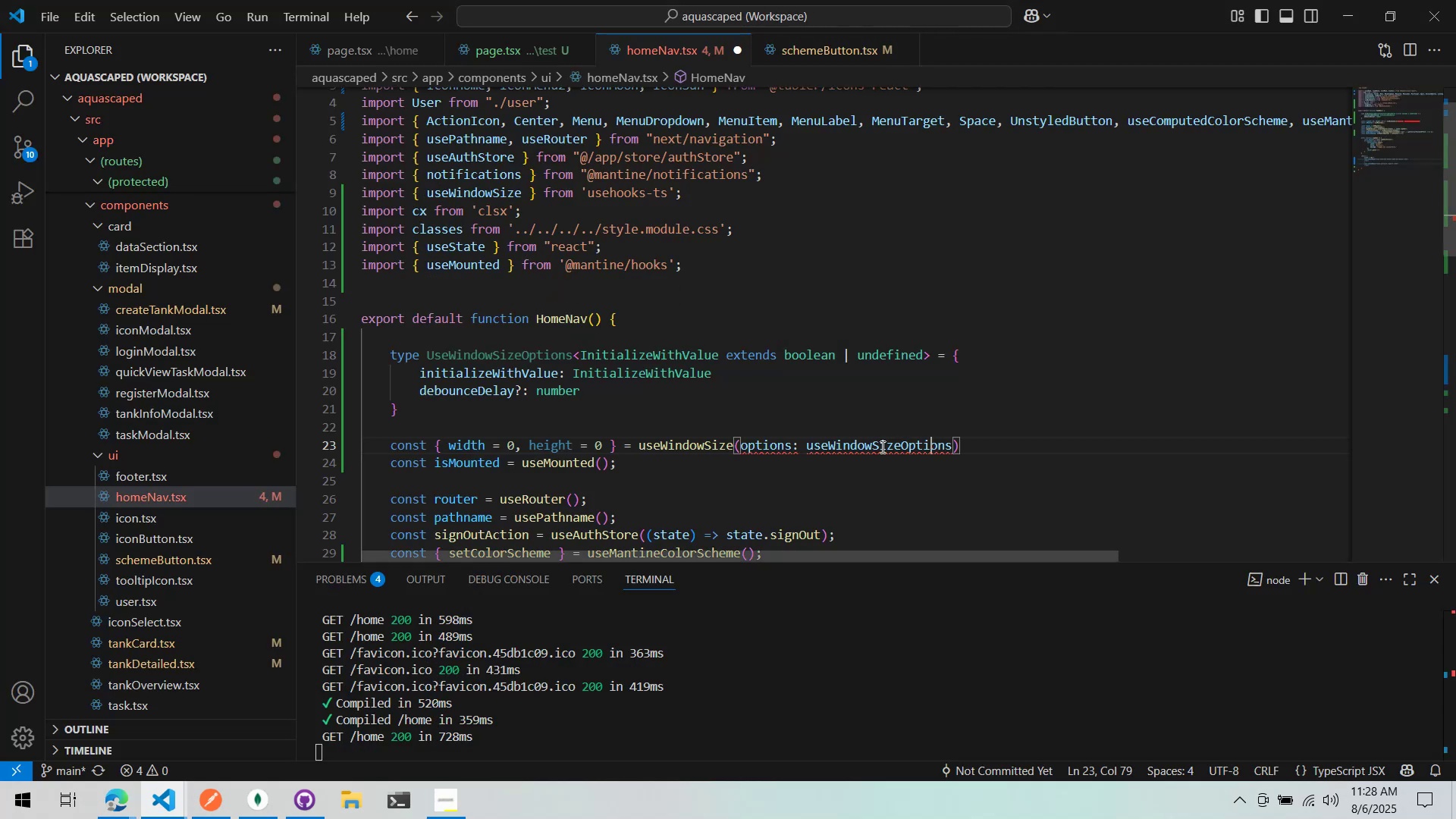 
key(Alt+AltLeft)
 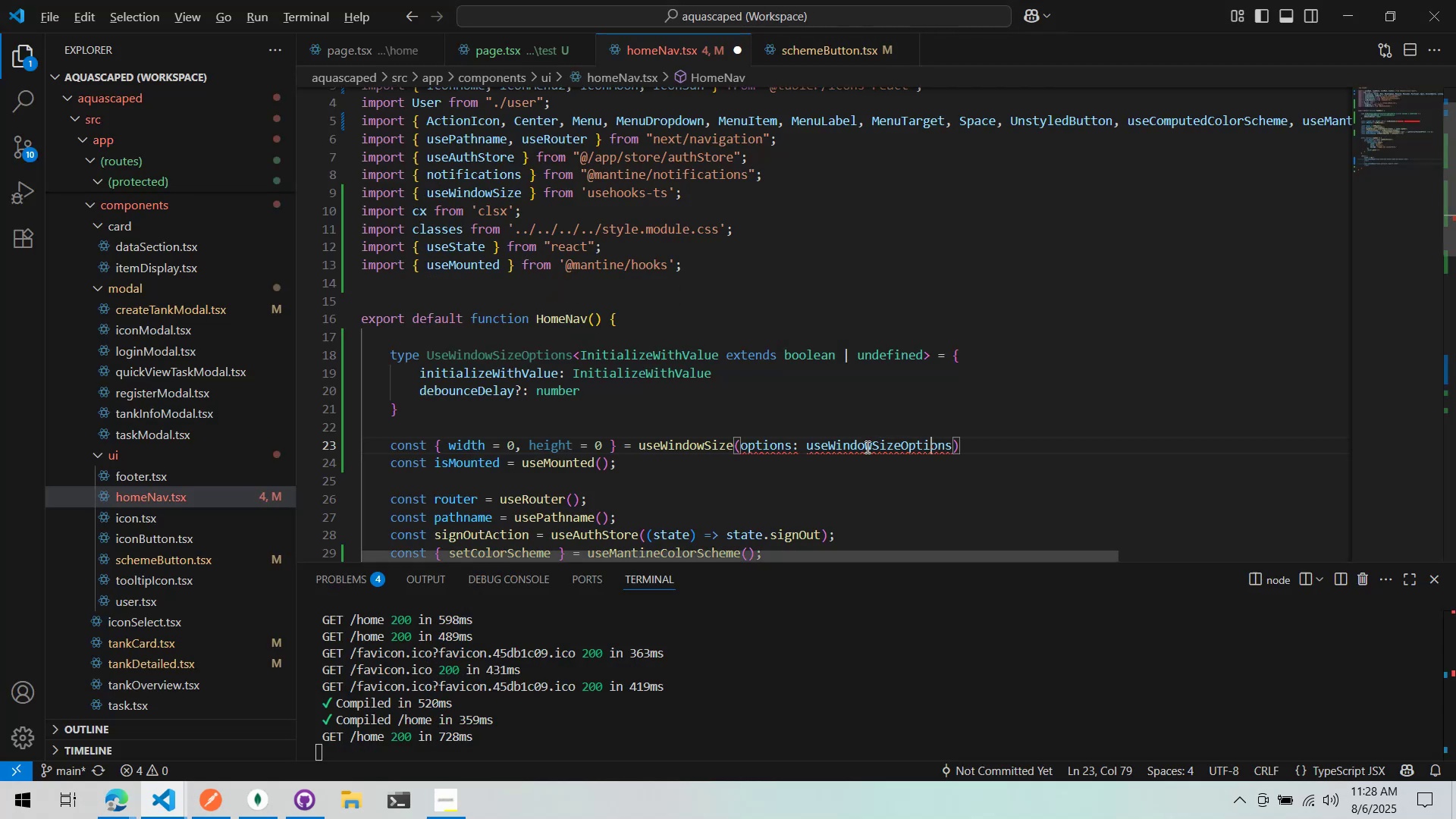 
key(Alt+Tab)
 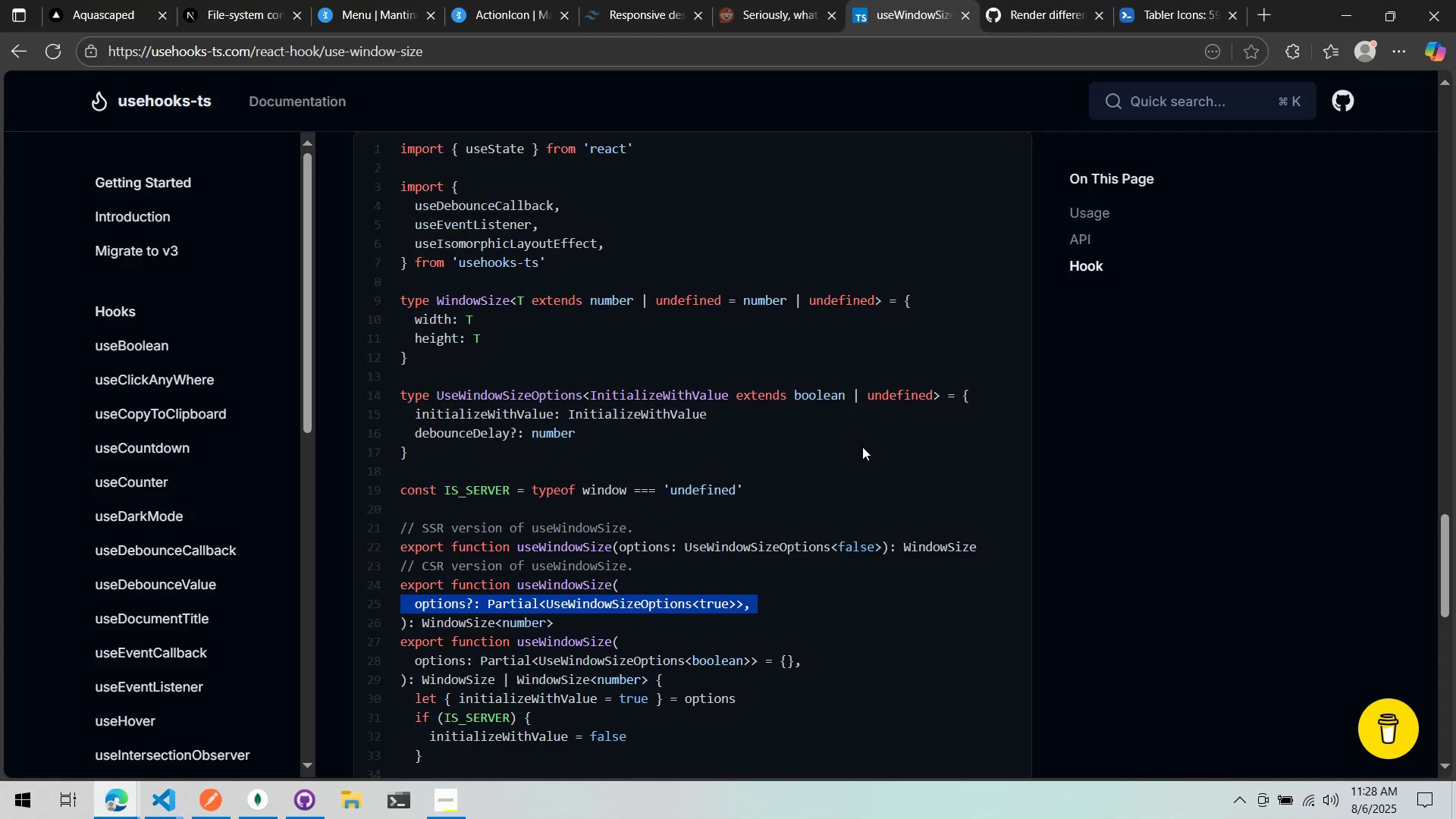 
key(Alt+AltLeft)
 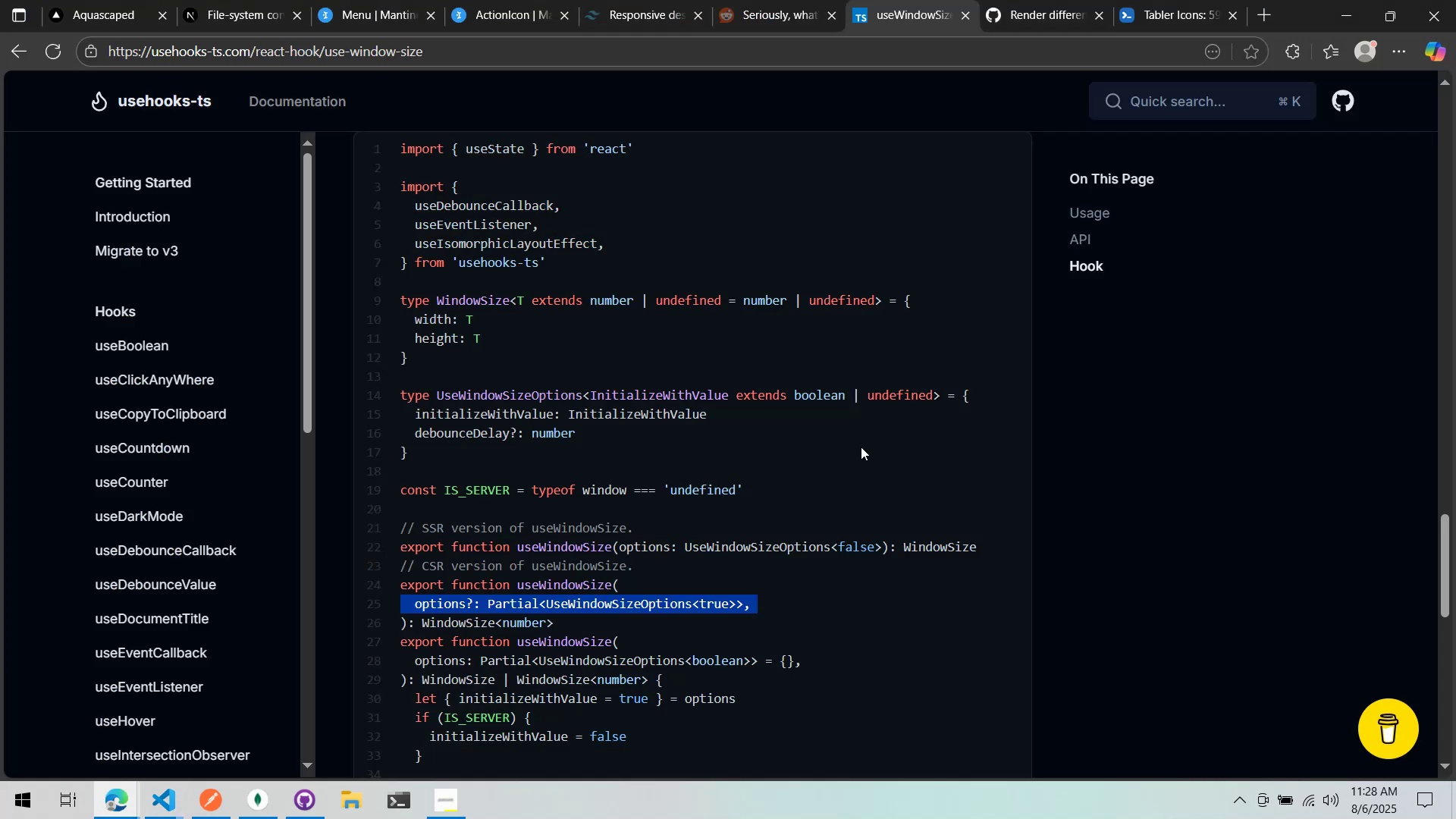 
key(Alt+Tab)
 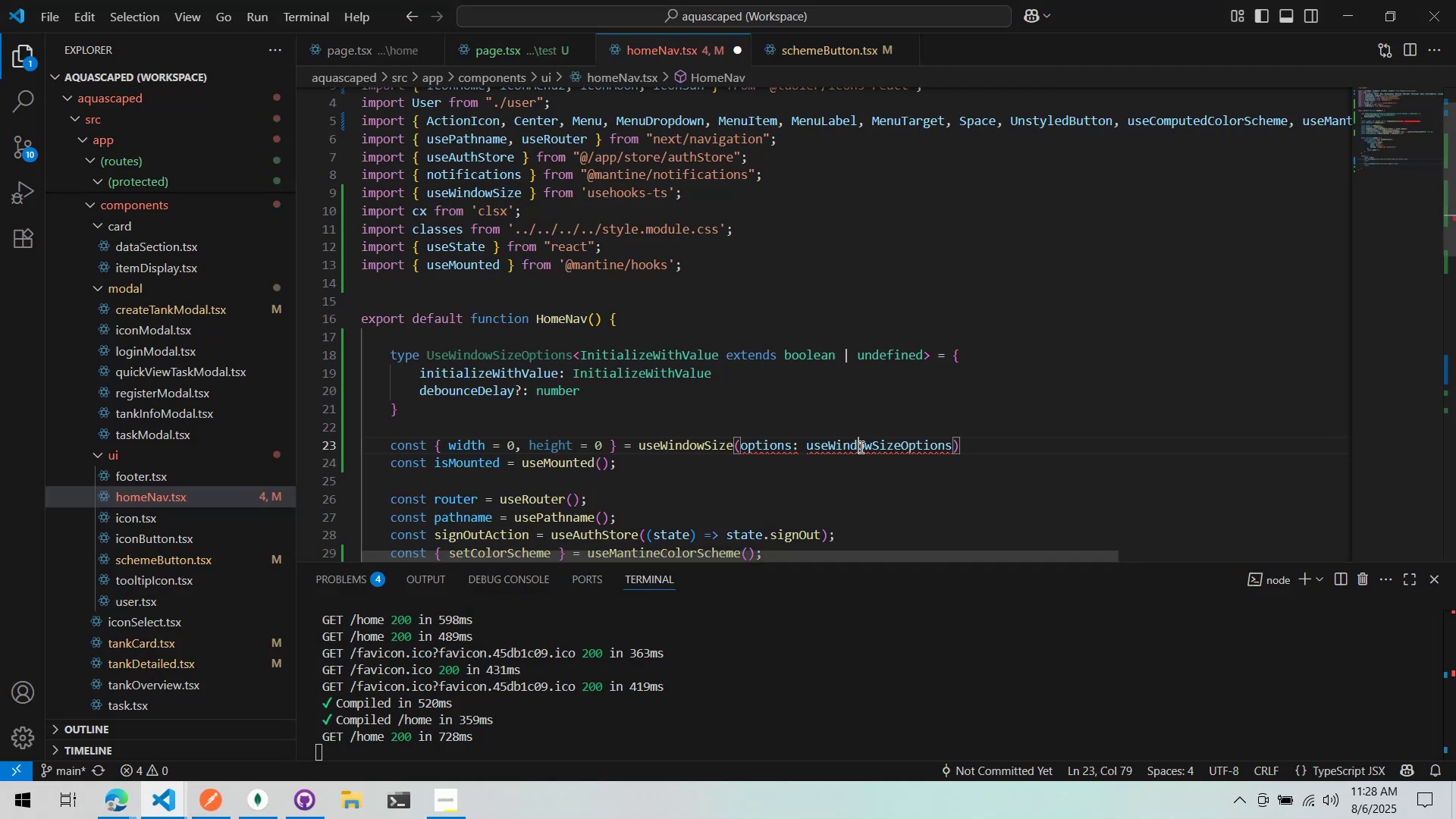 
double_click([860, 447])
 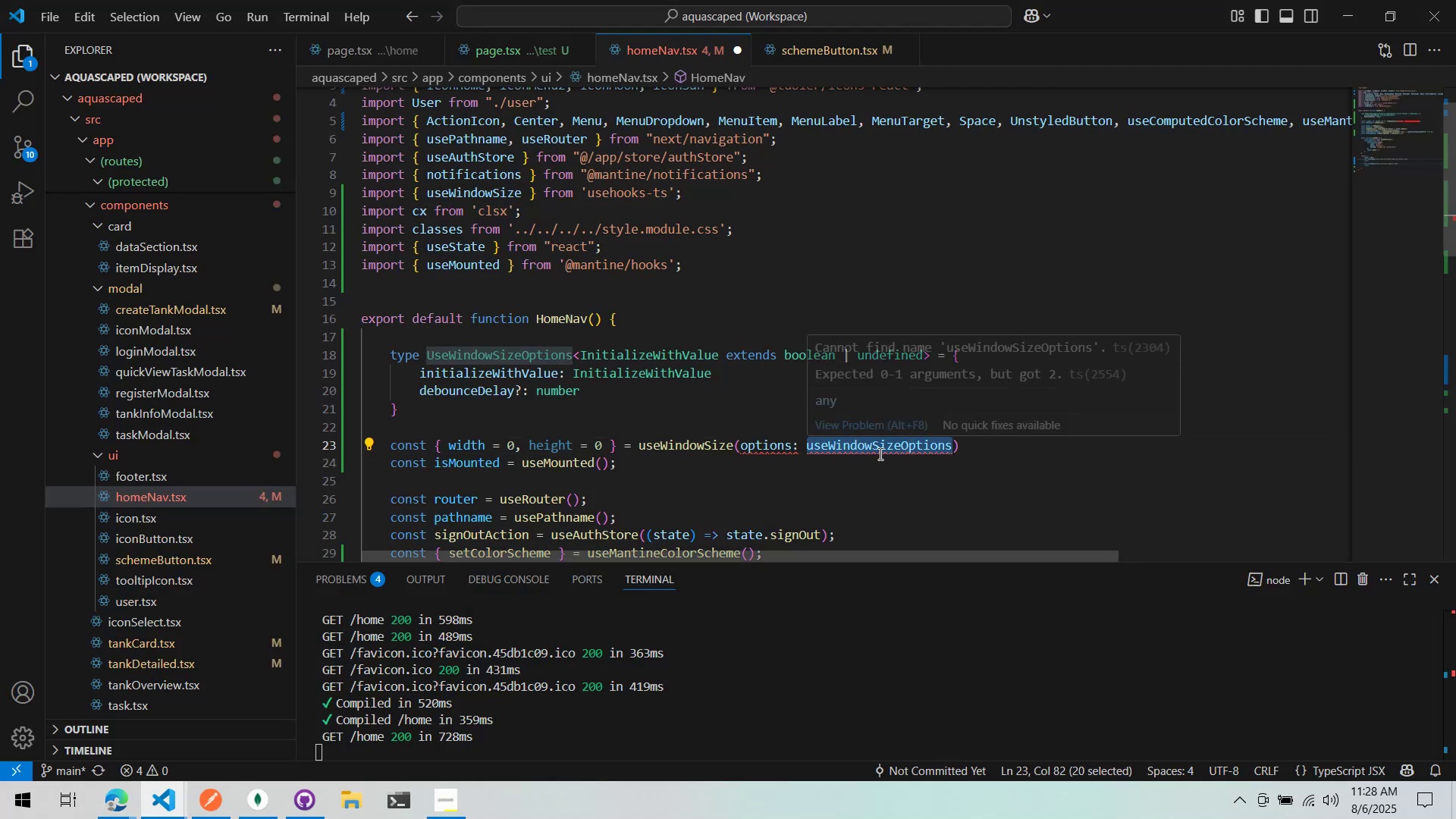 
type(partial)
 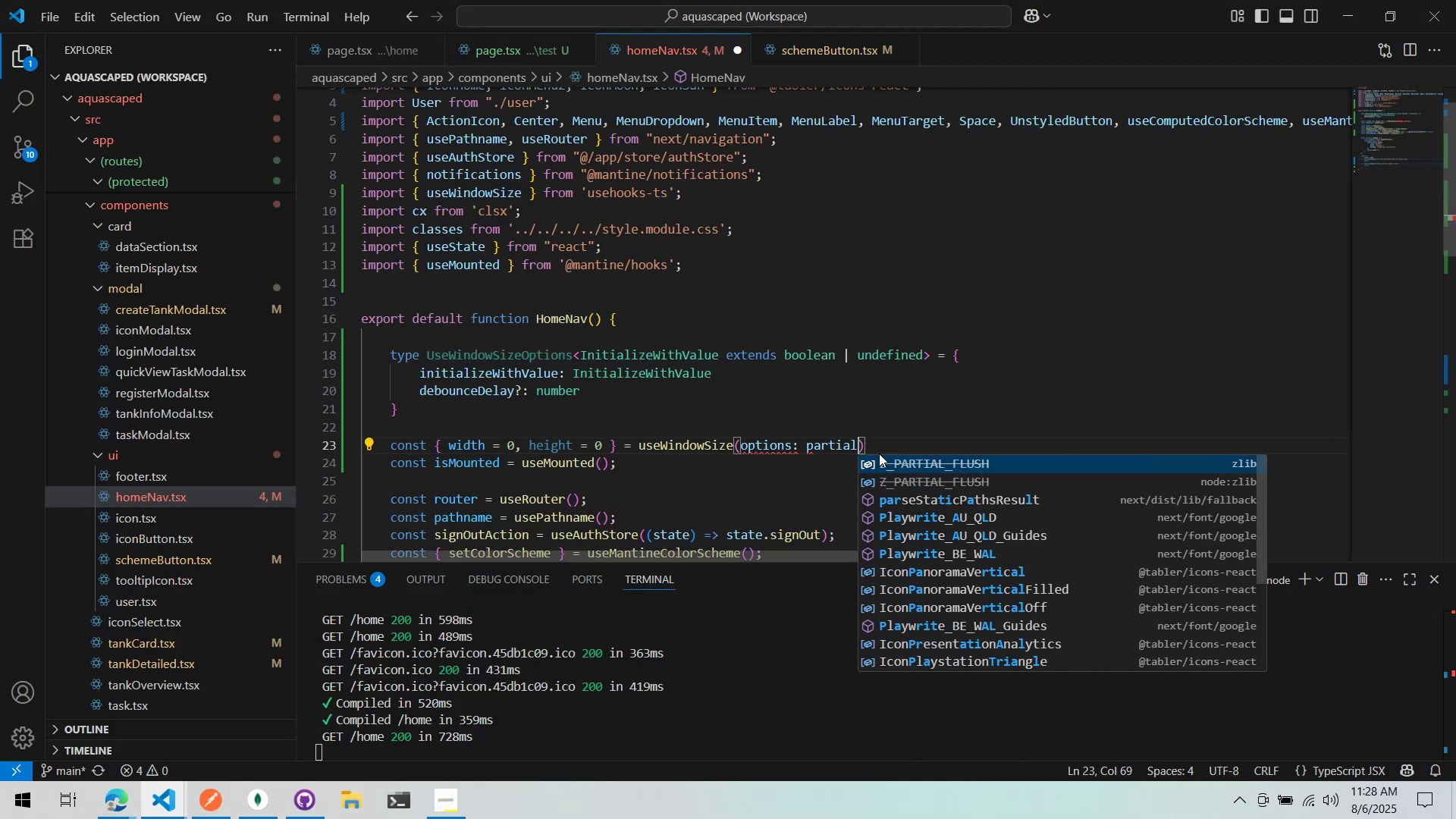 
key(Alt+AltLeft)
 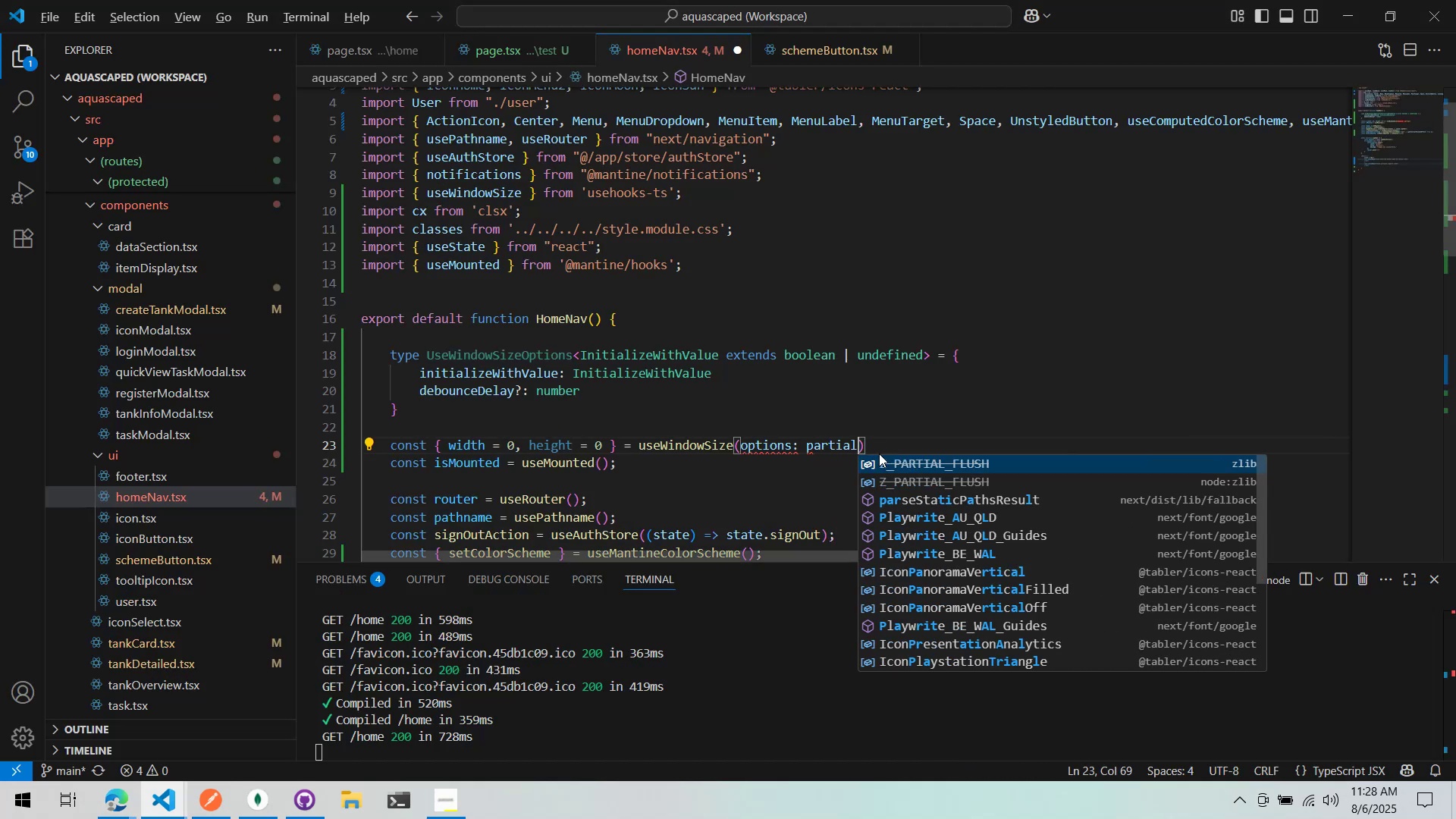 
key(Alt+Tab)
 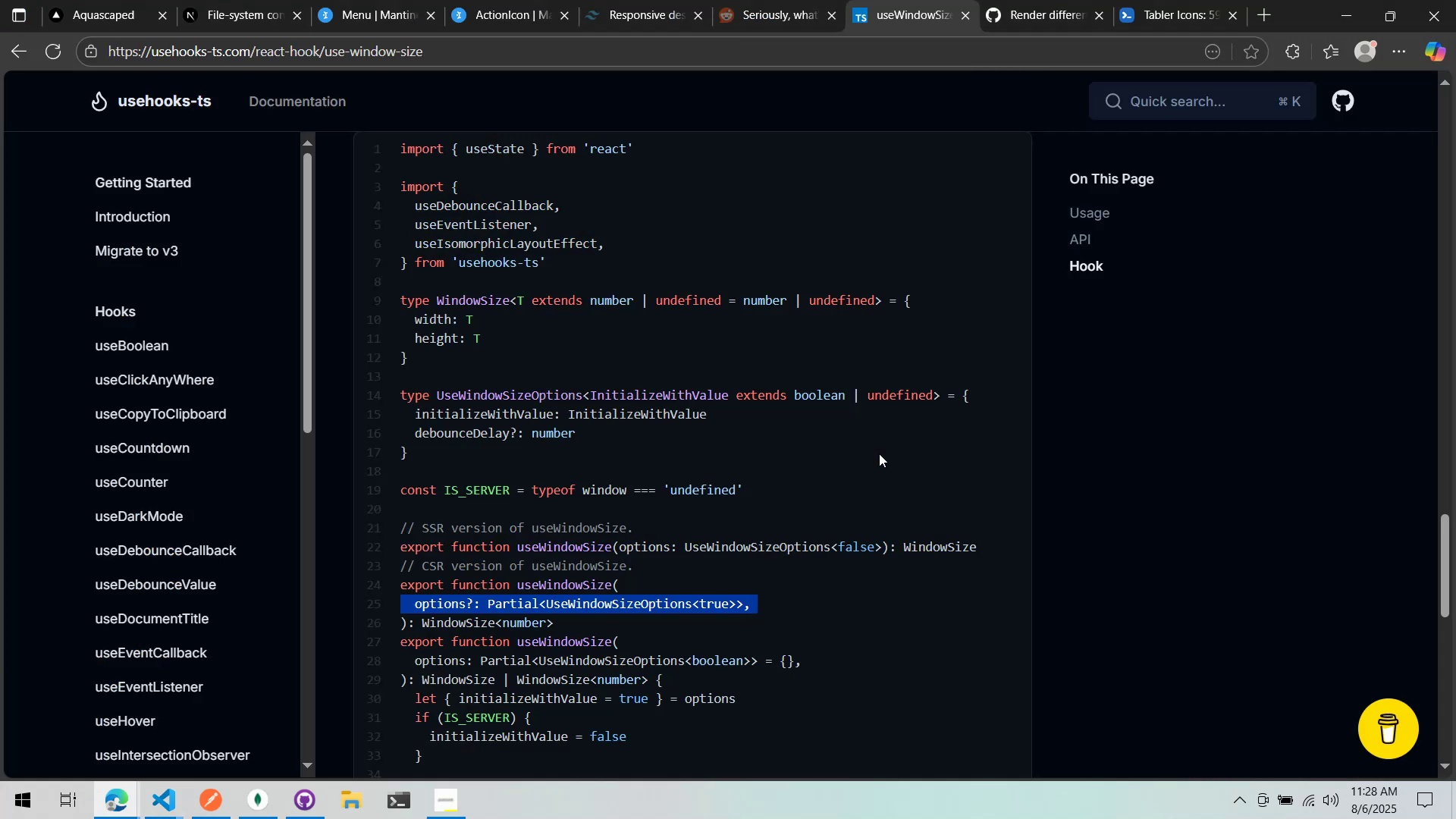 
key(Alt+AltLeft)
 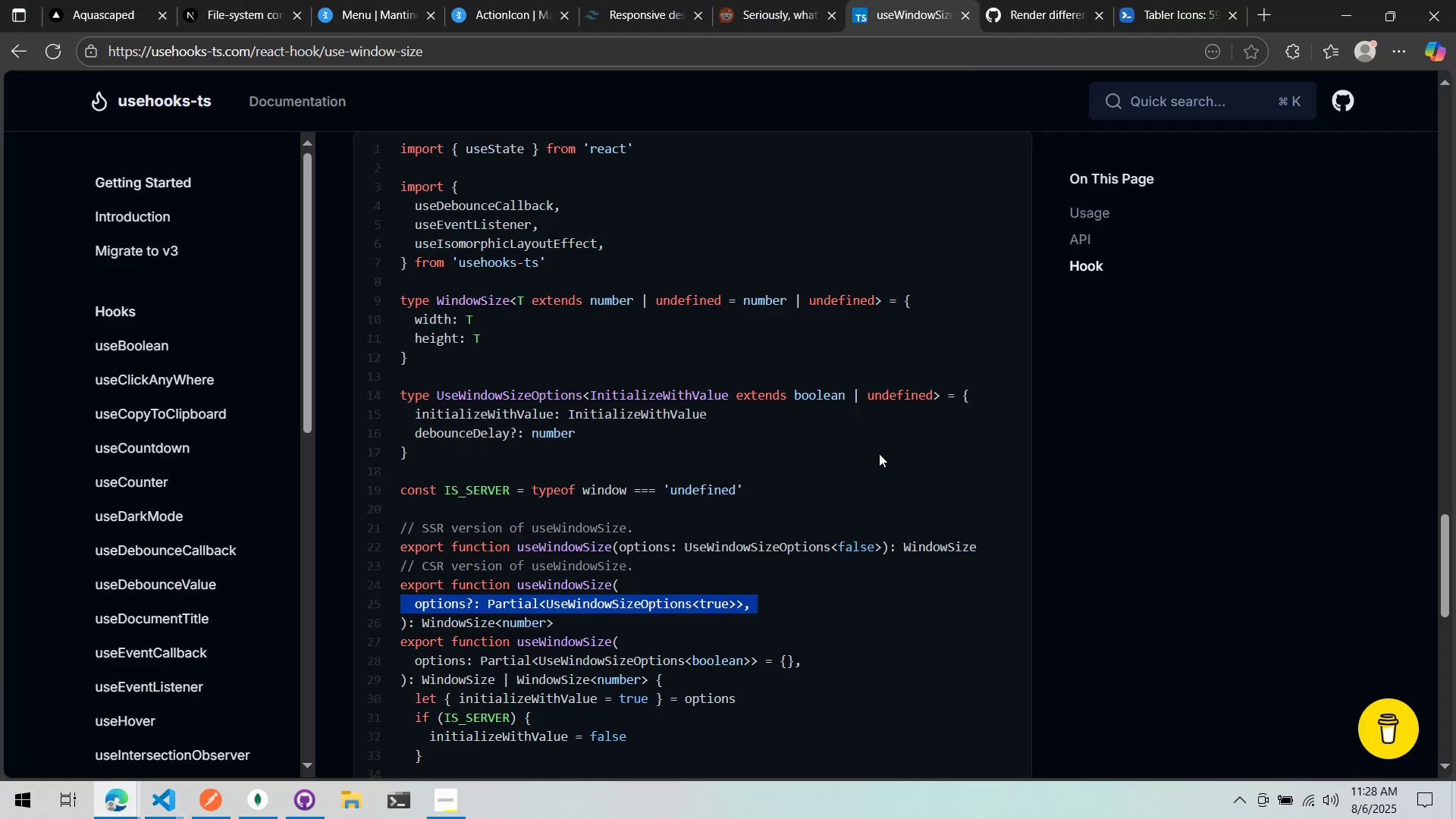 
key(Alt+Tab)
 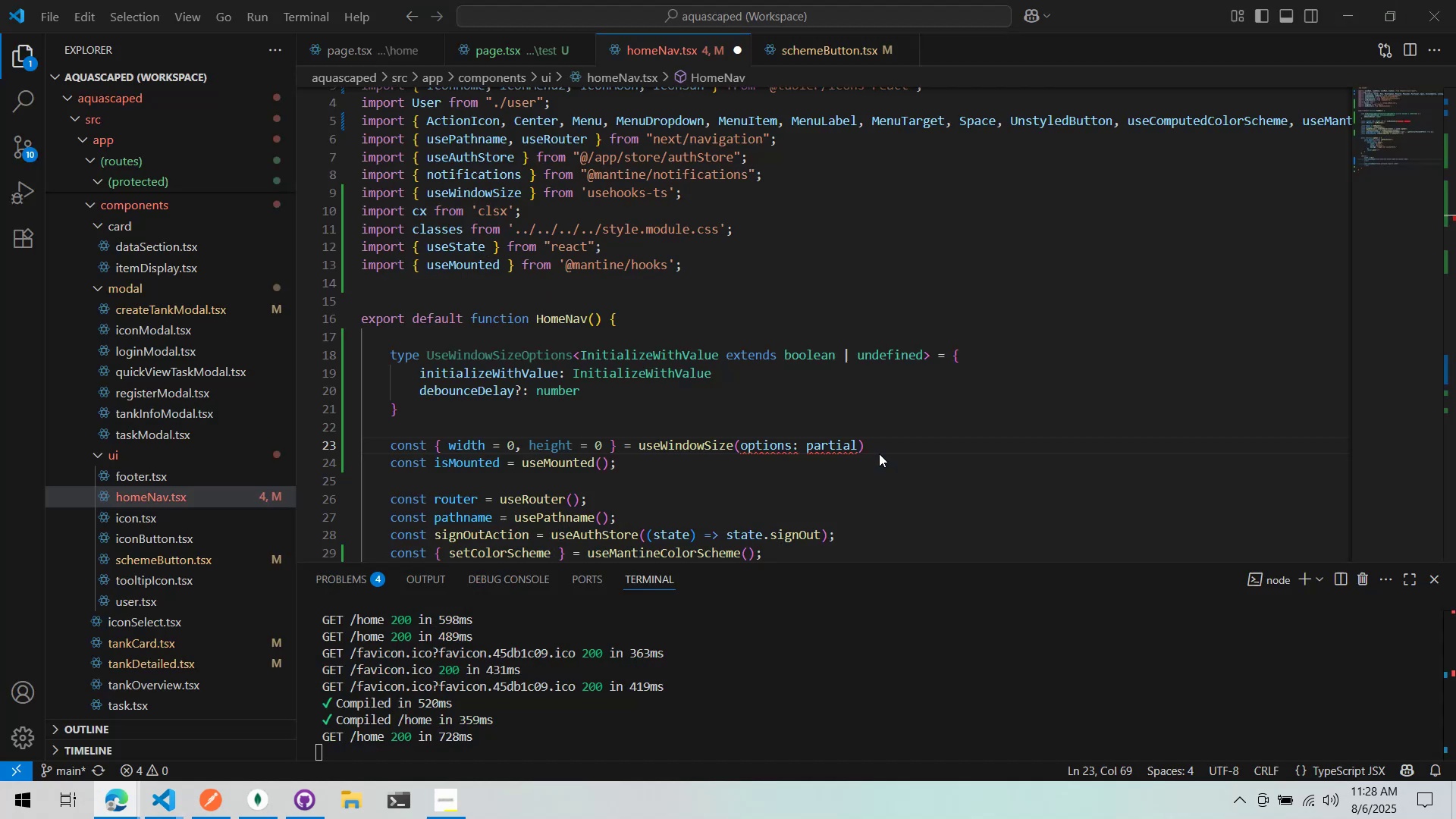 
key(Control+ControlLeft)
 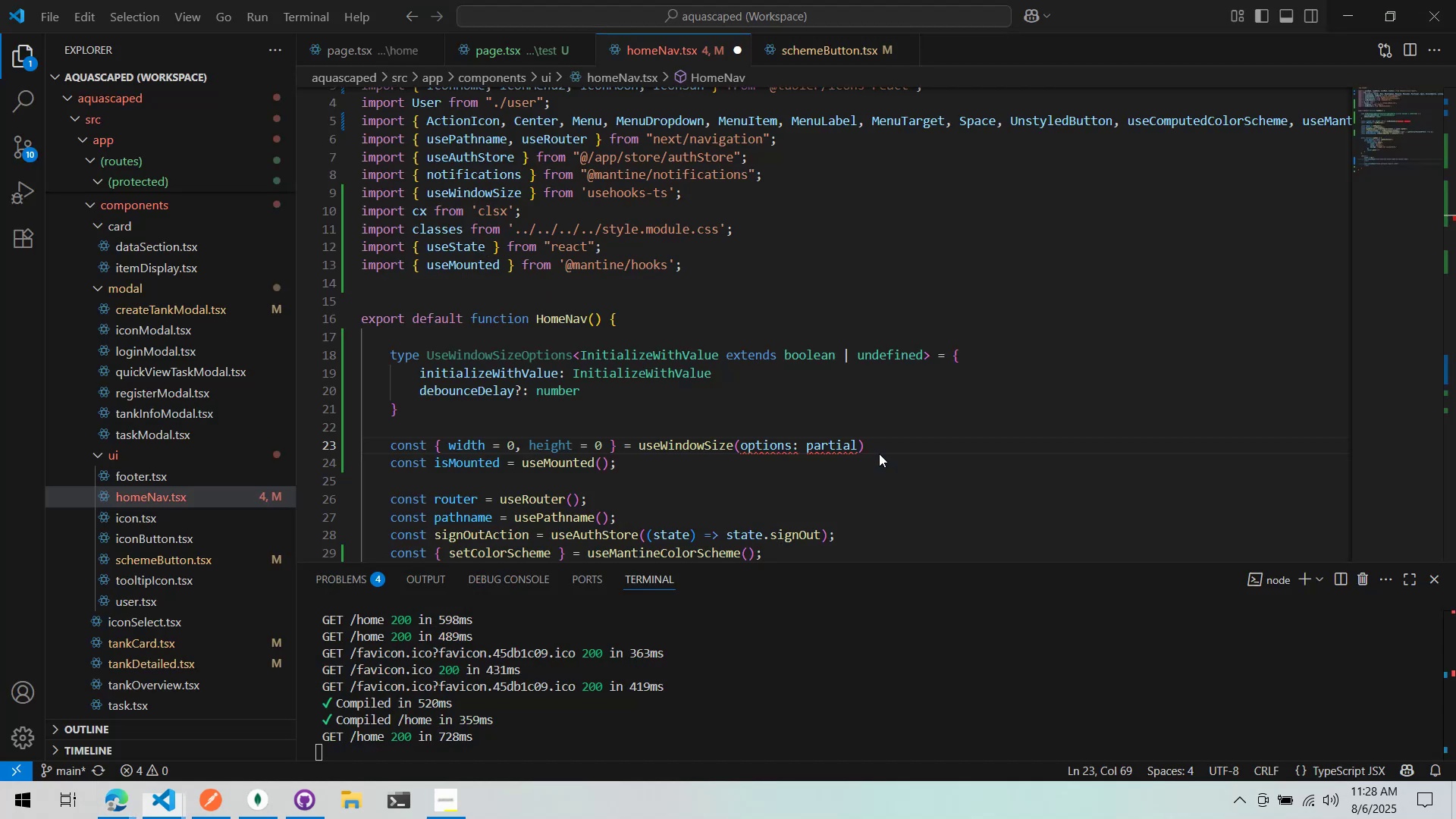 
key(Control+Backspace)
 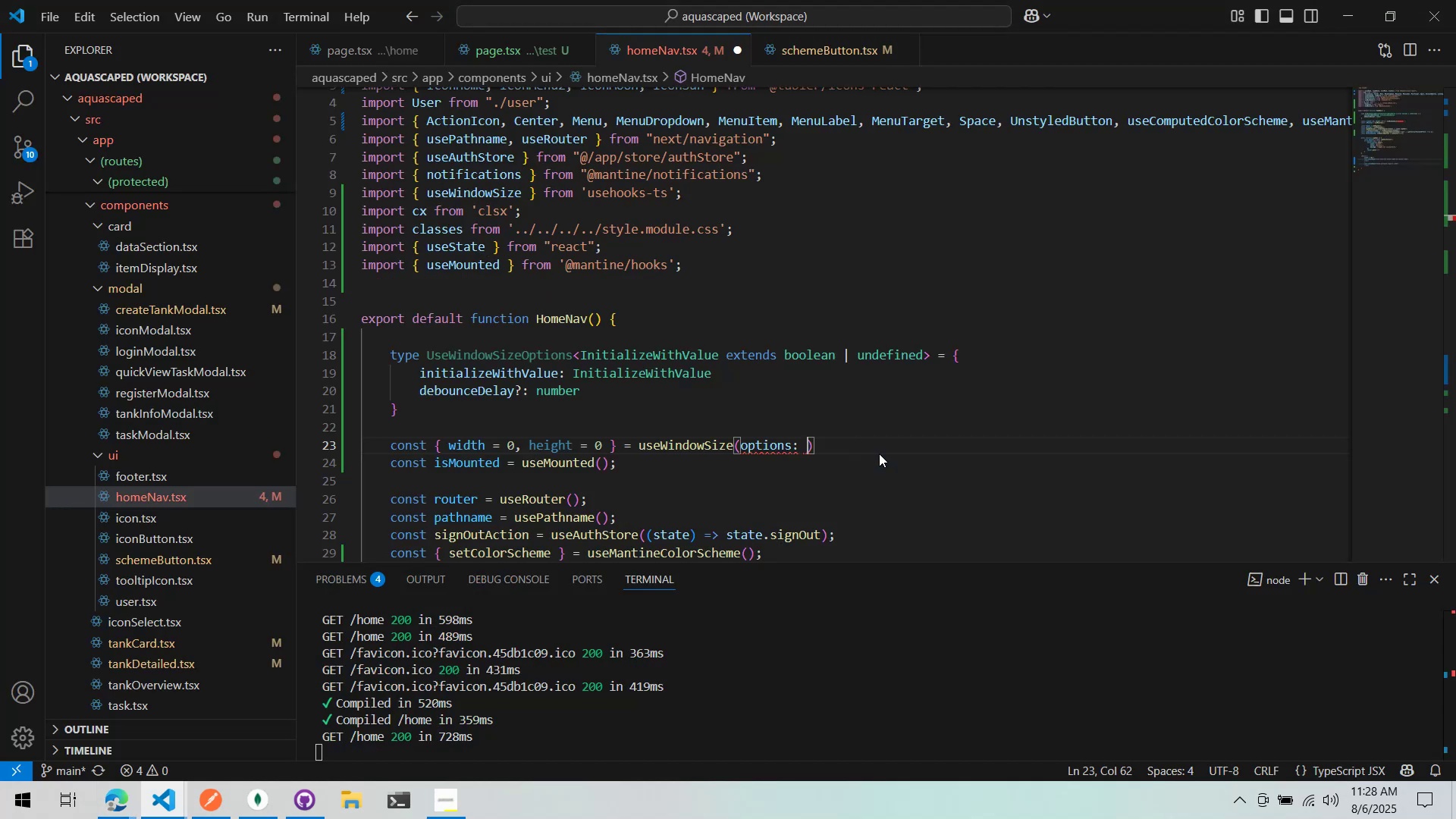 
type(Partial()
 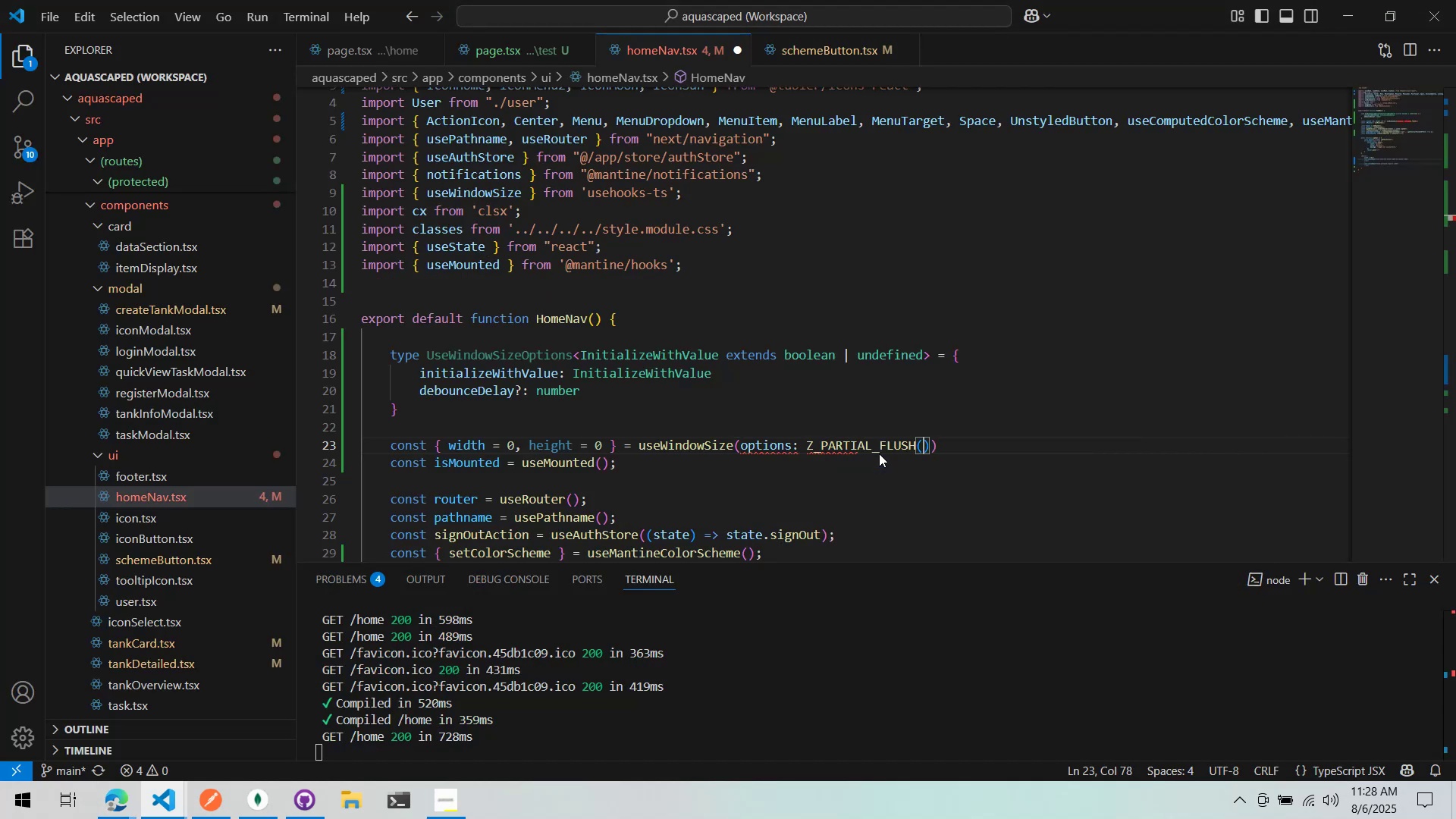 
key(Control+Backspace)
 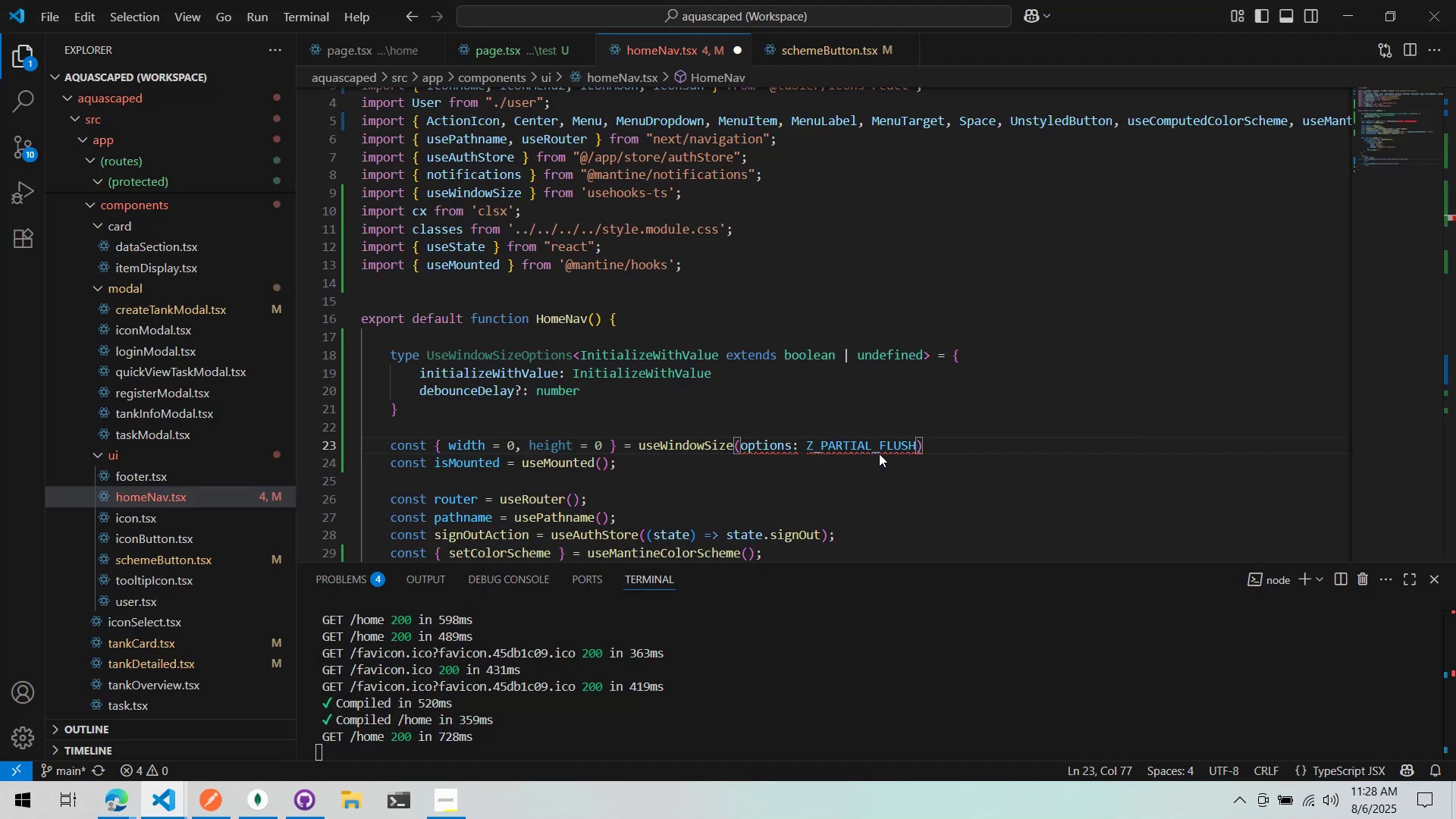 
left_click([880, 448])
 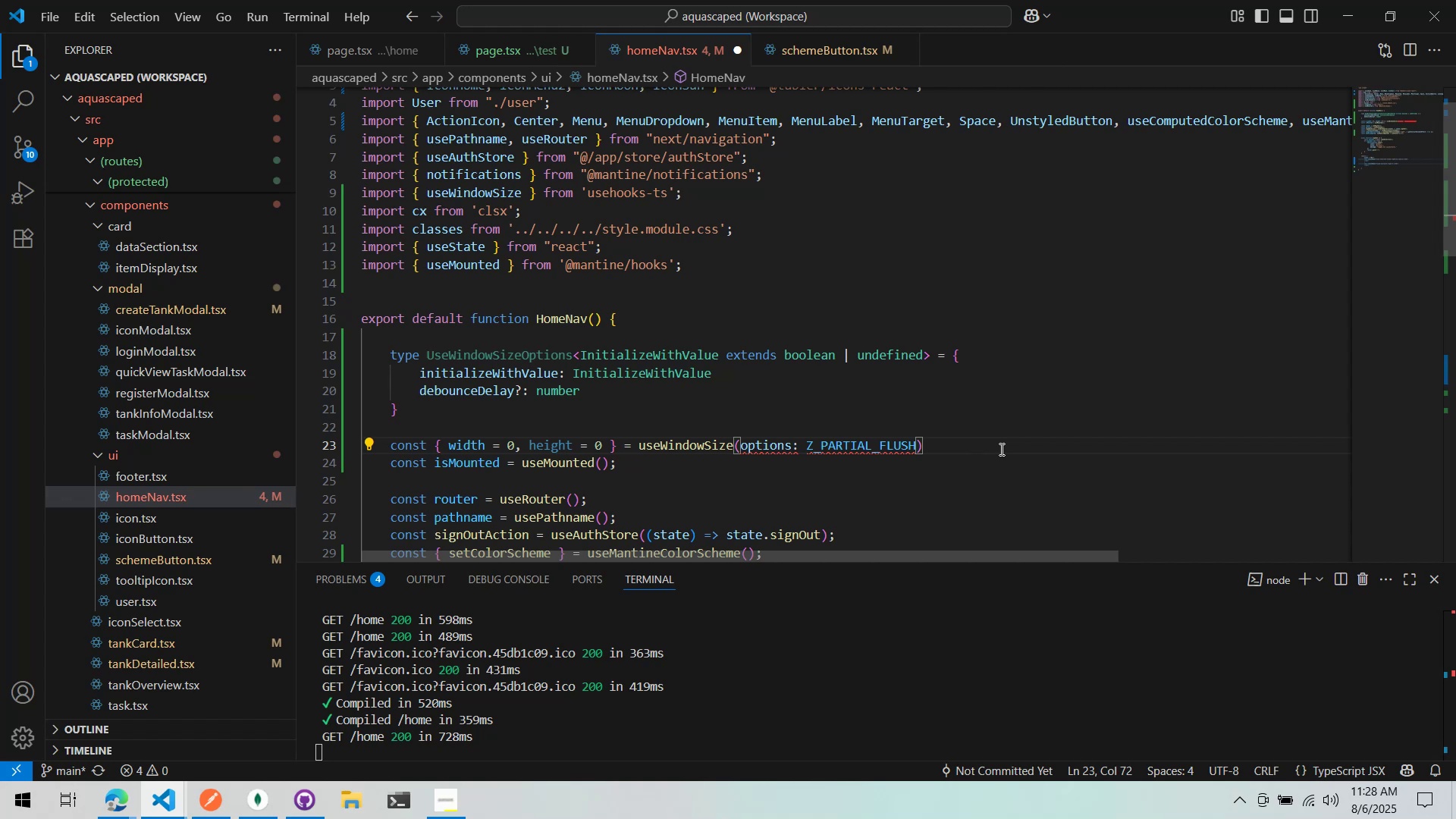 
left_click([1000, 449])
 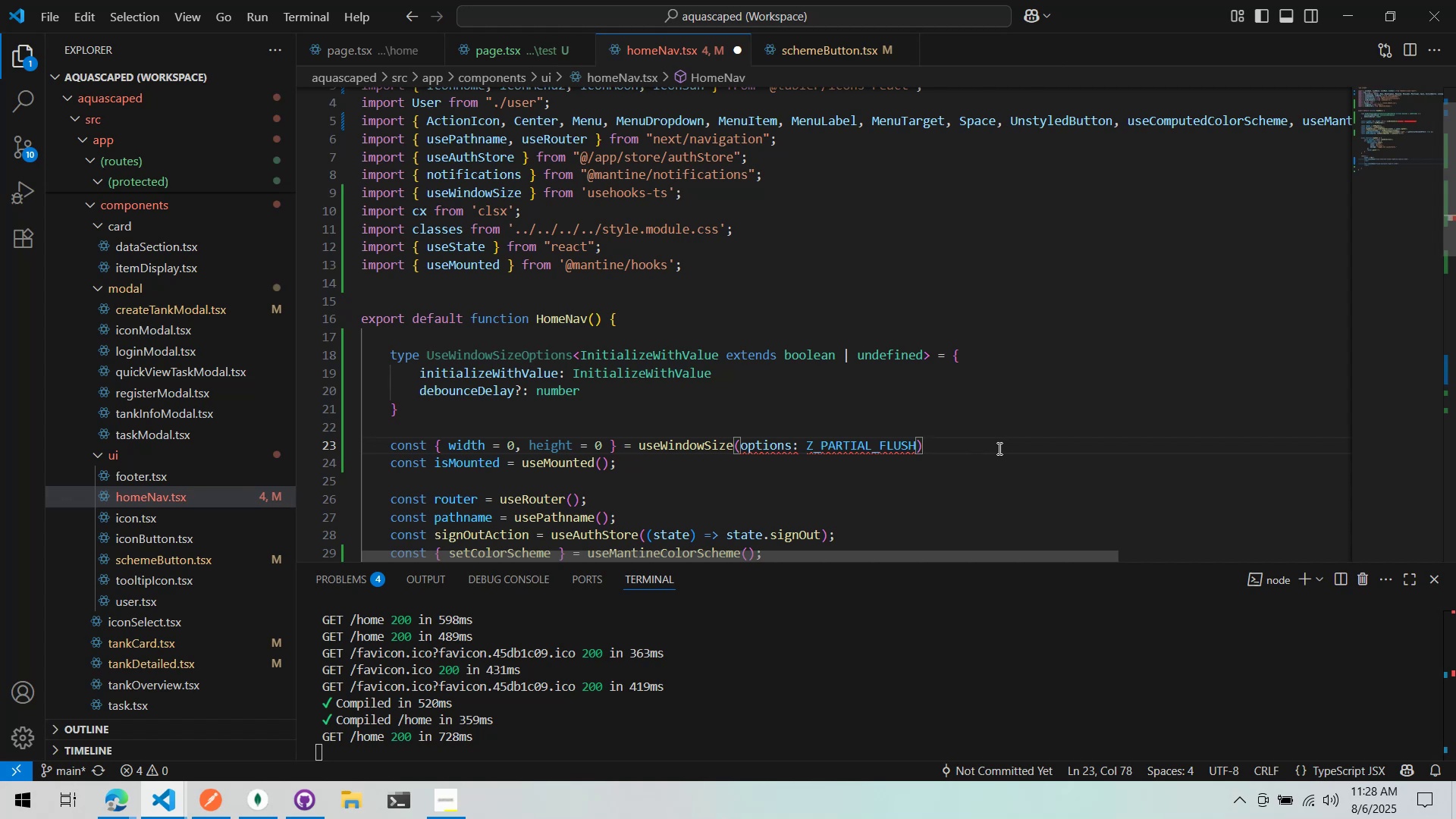 
scroll: coordinate [987, 450], scroll_direction: down, amount: 3.0
 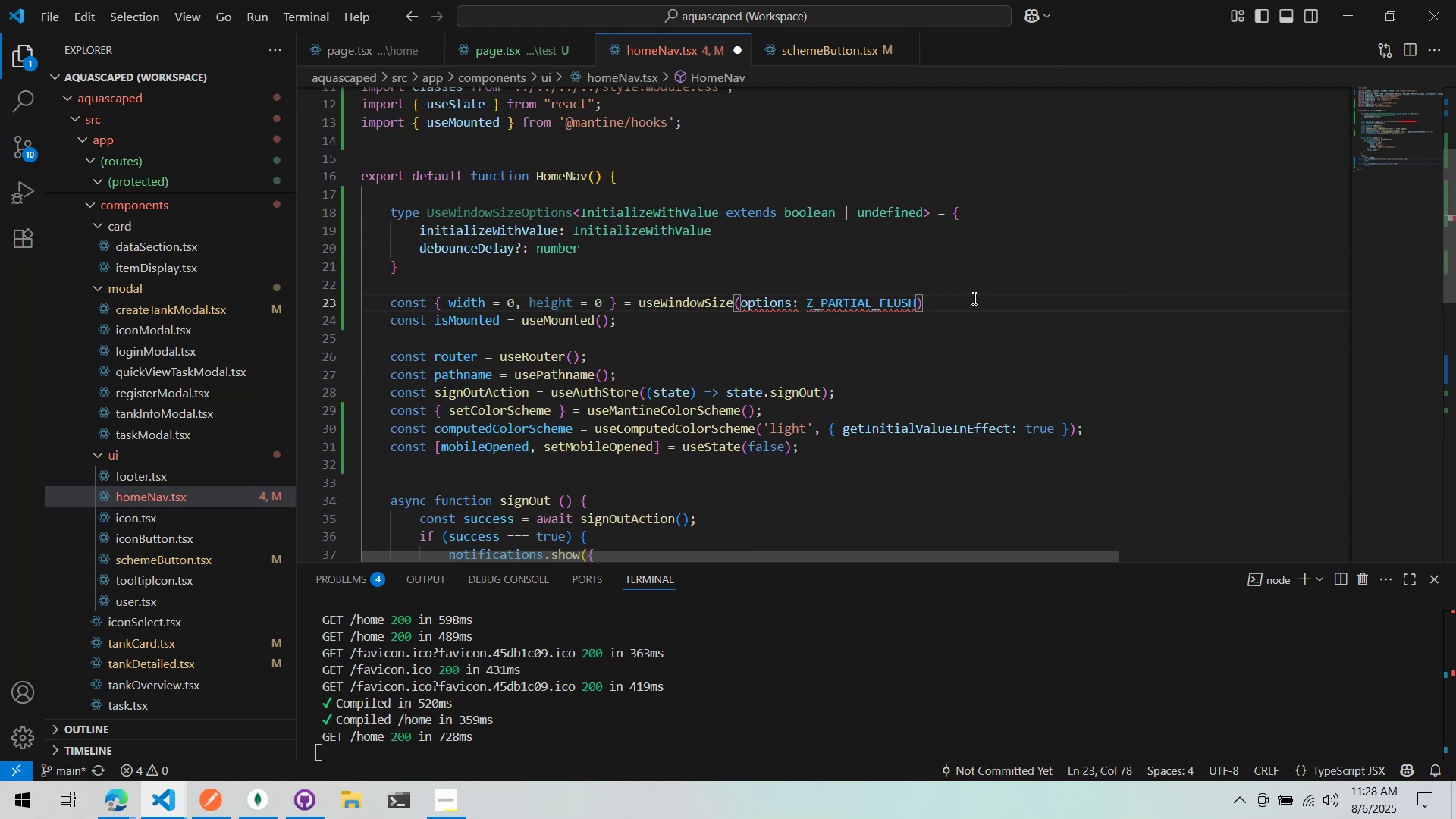 
left_click([973, 298])
 